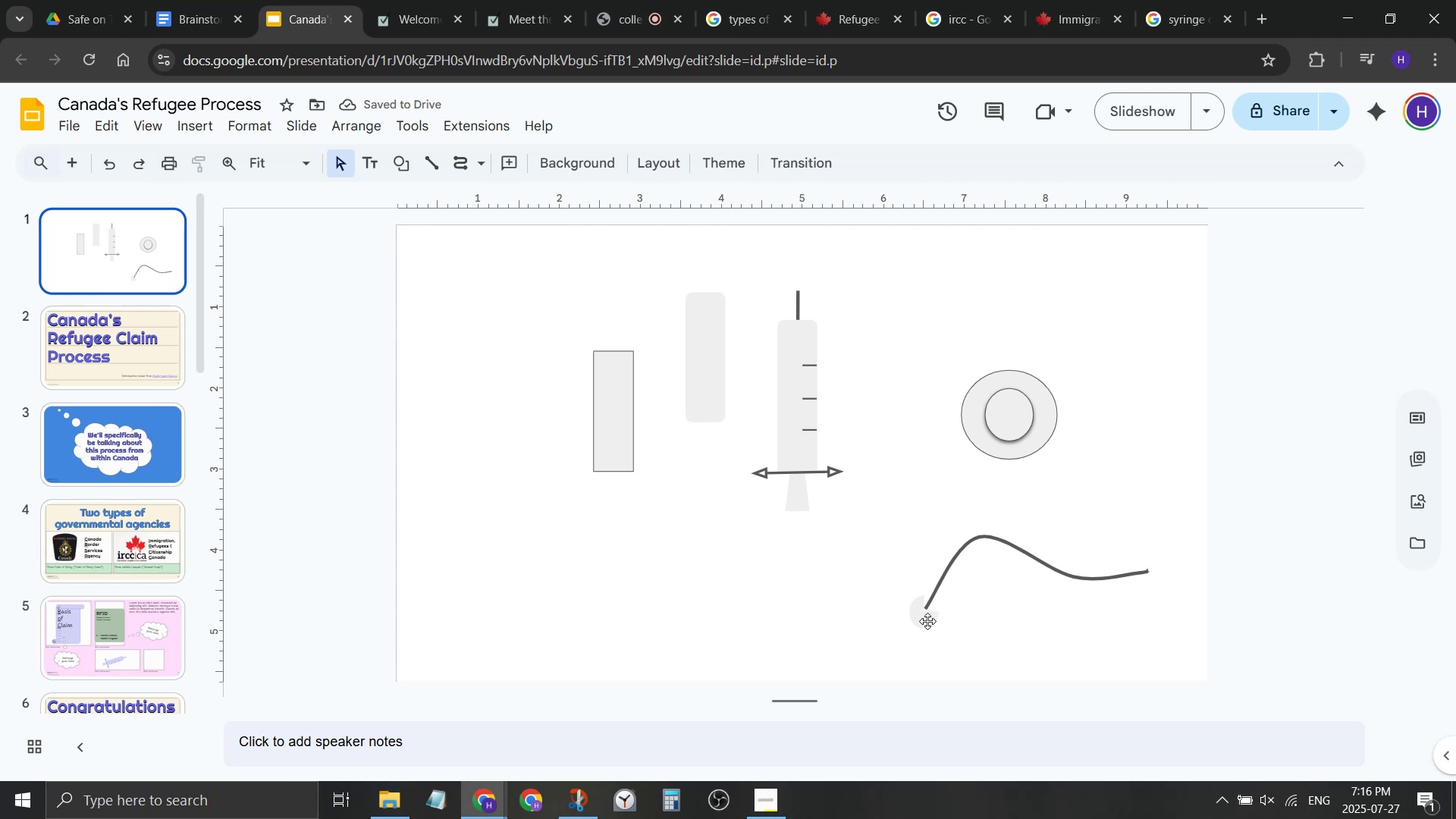 
left_click([934, 594])
 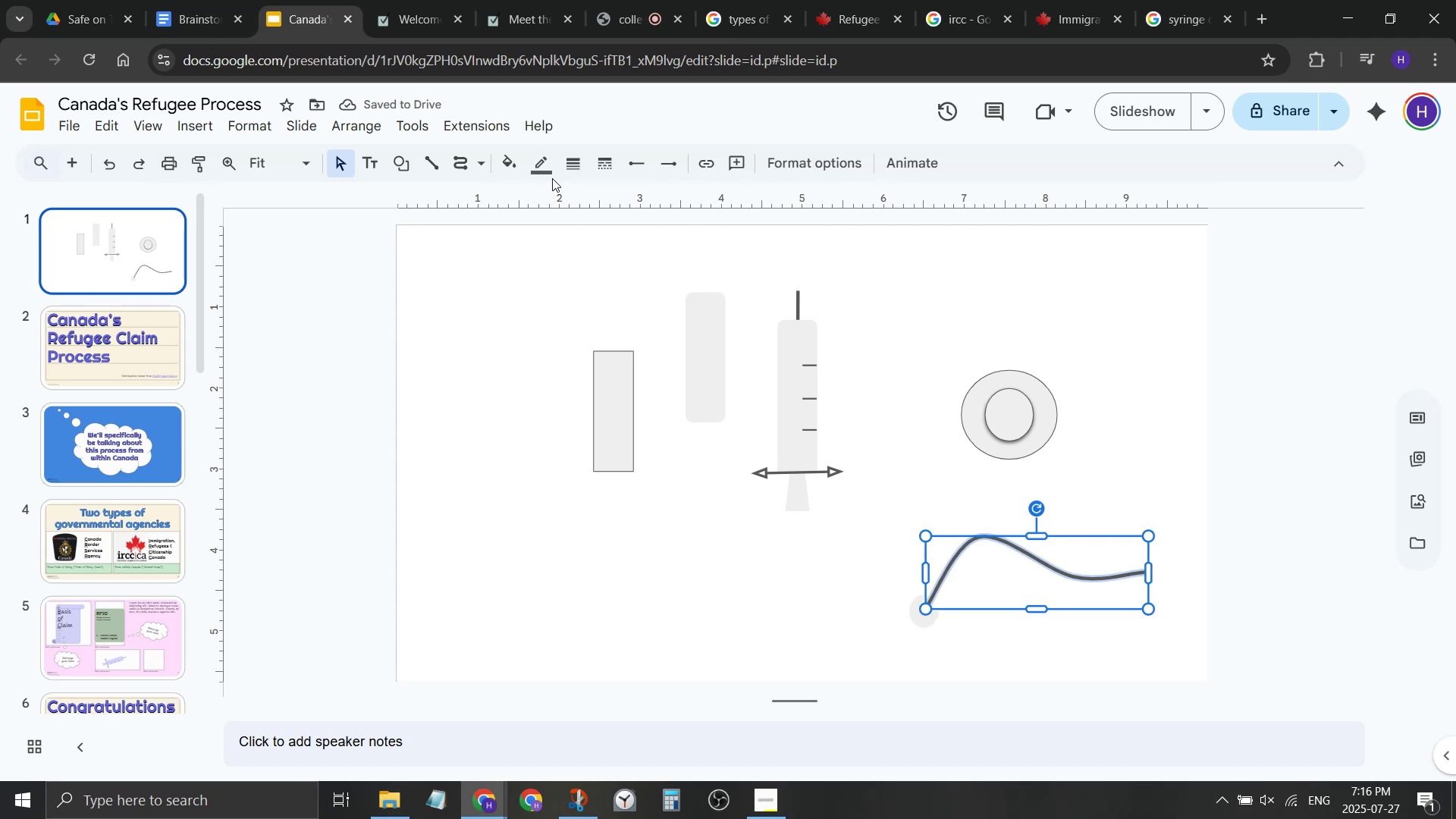 
double_click([549, 169])
 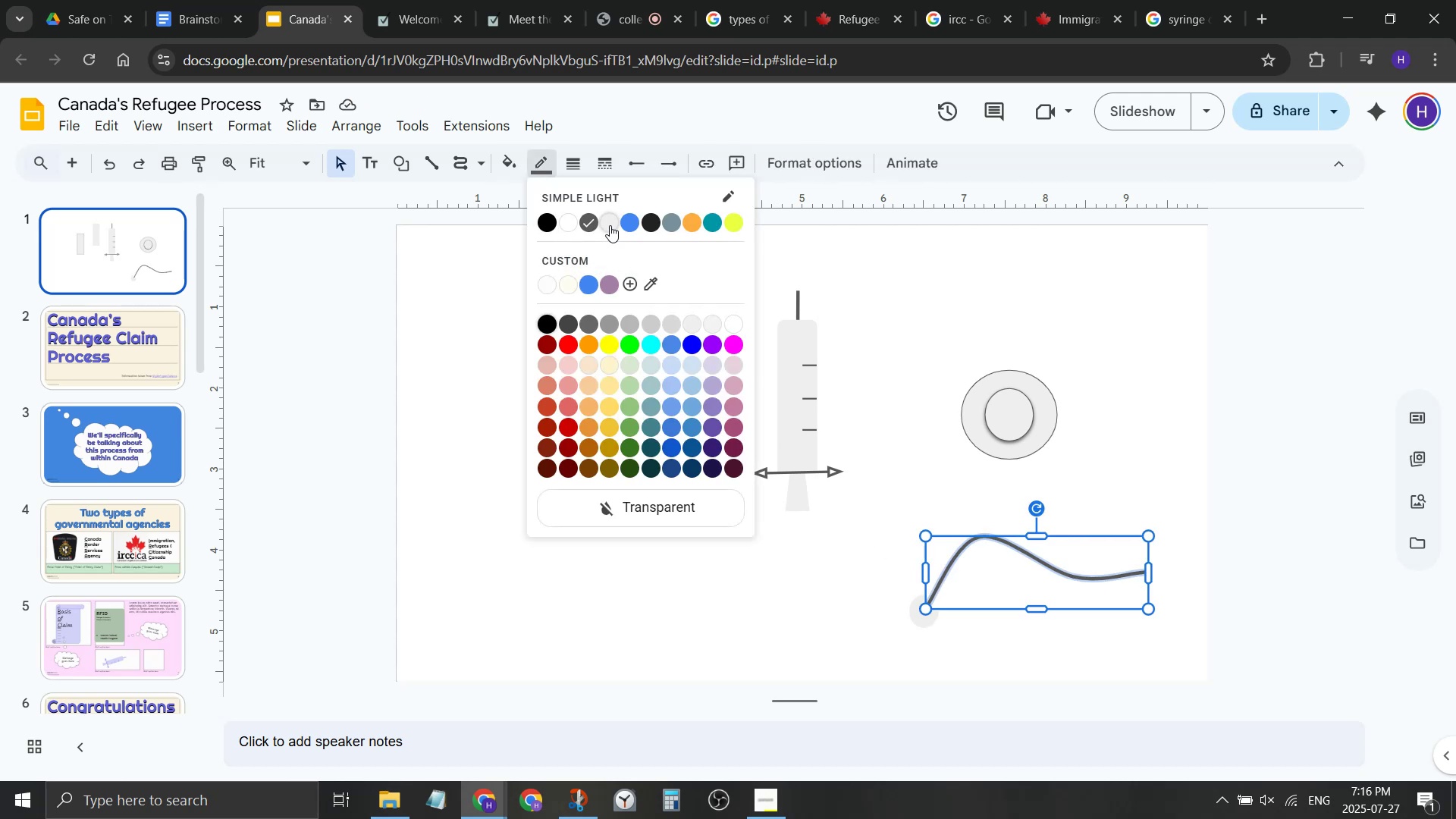 
left_click([610, 225])
 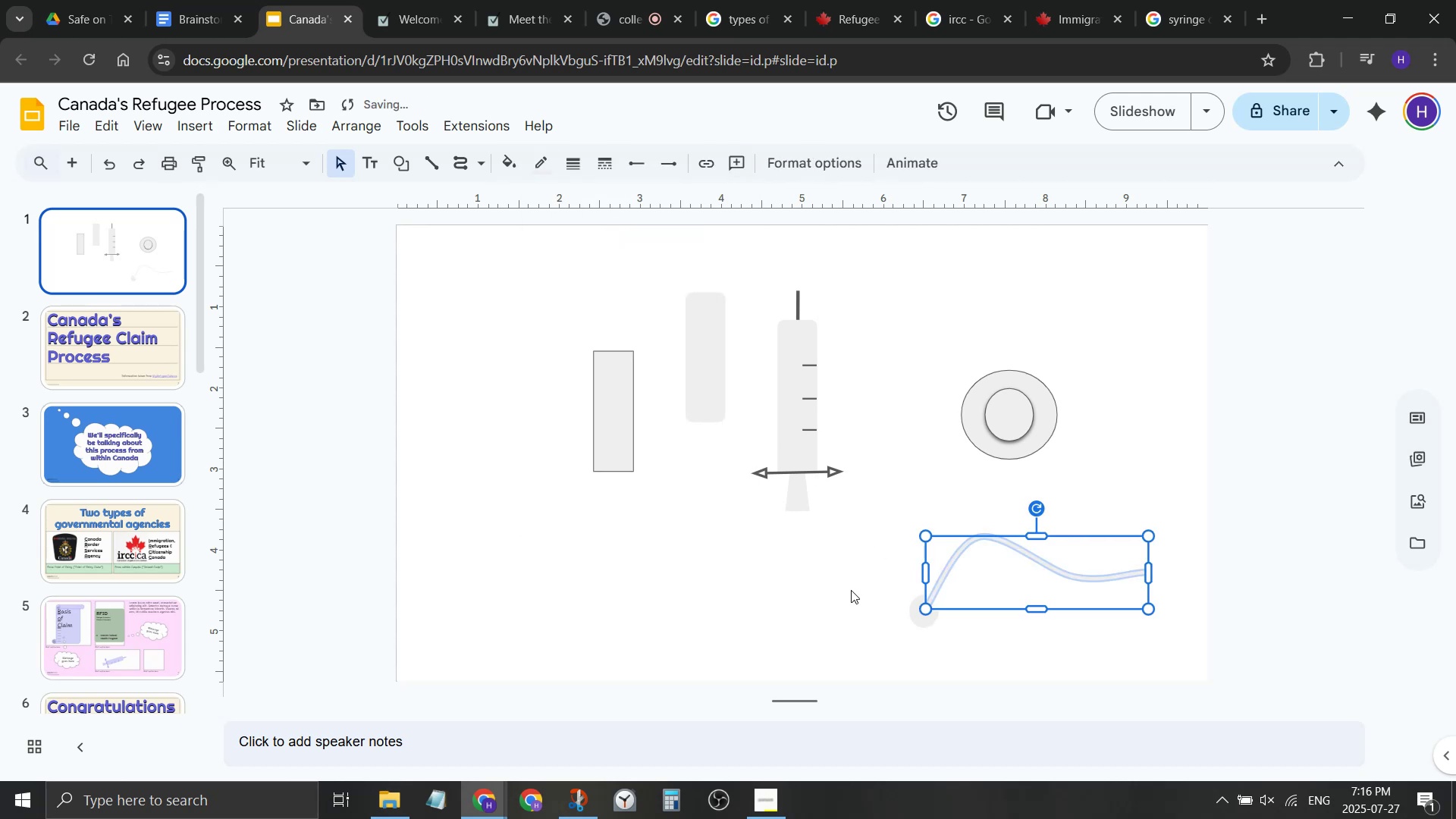 
left_click([851, 590])
 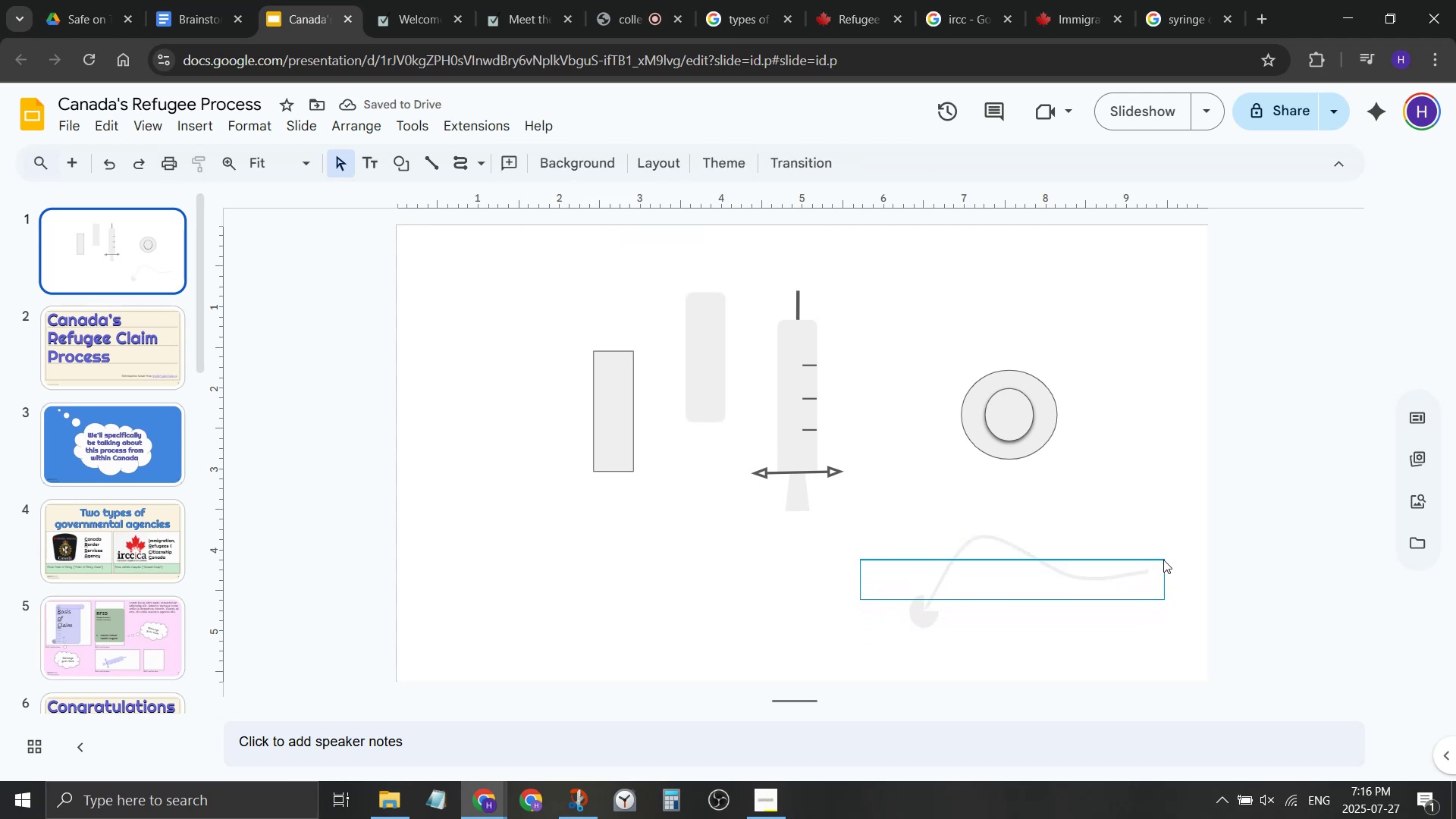 
right_click([1046, 571])
 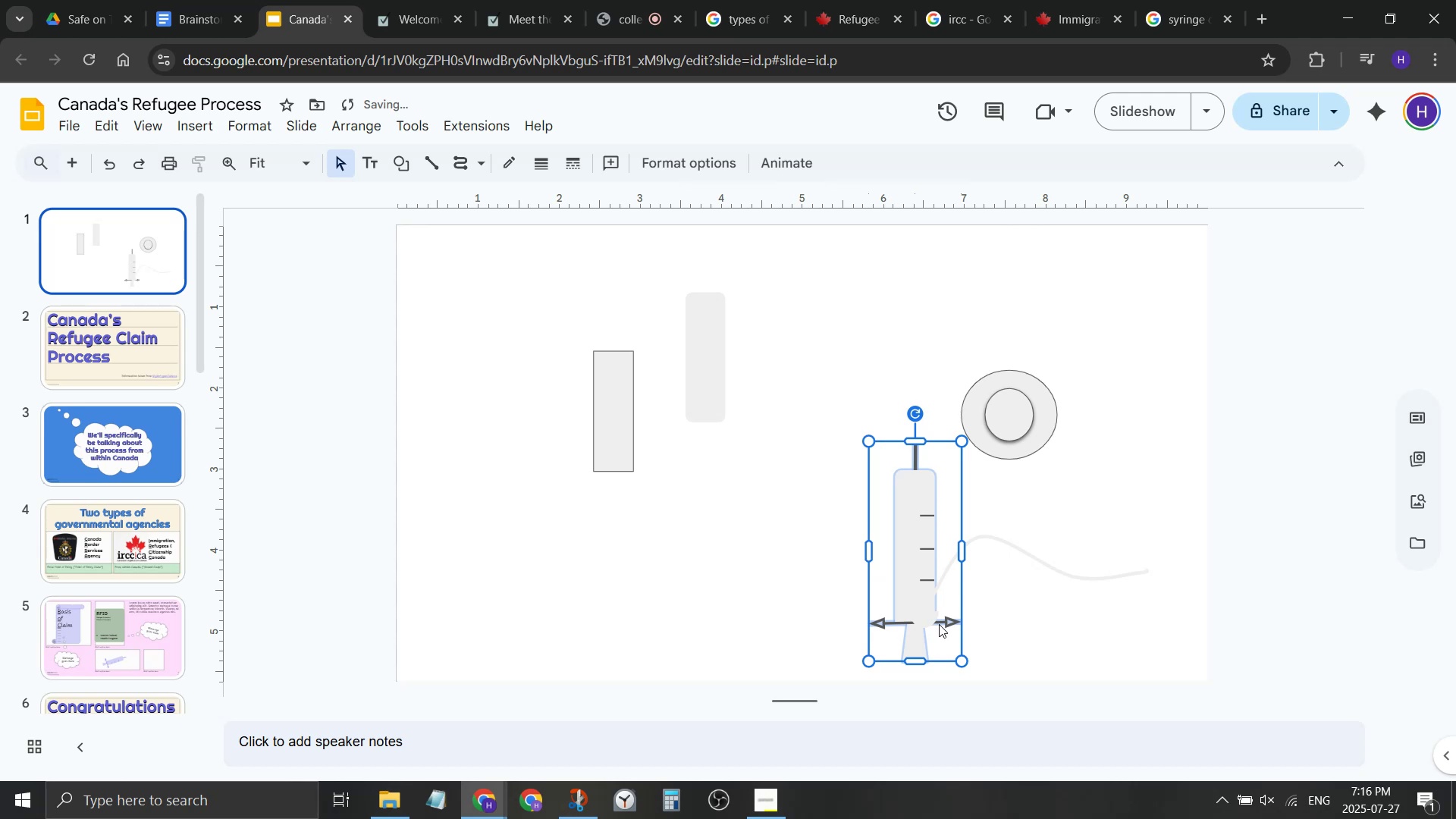 
key(Control+Z)
 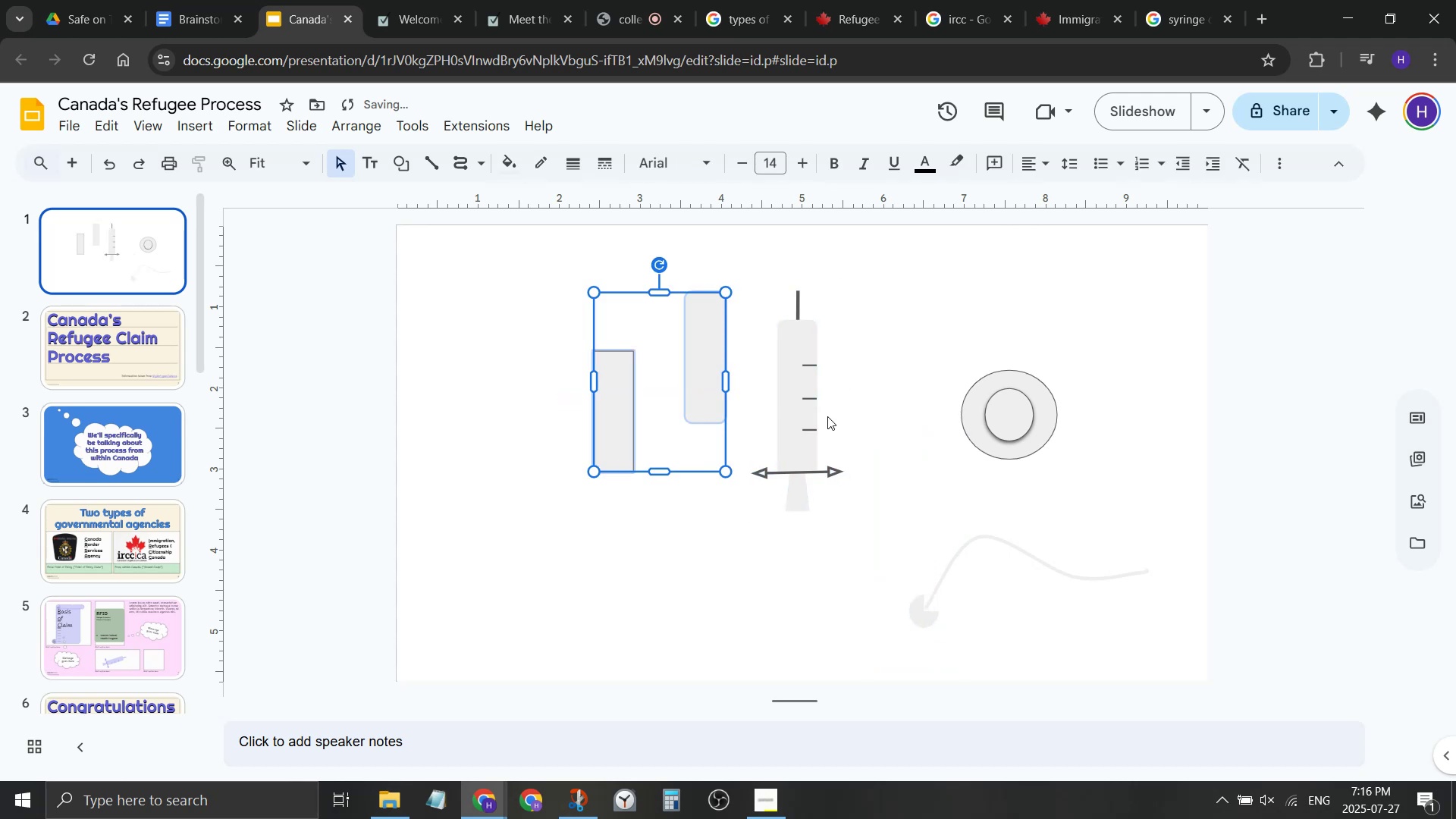 
key(Delete)
 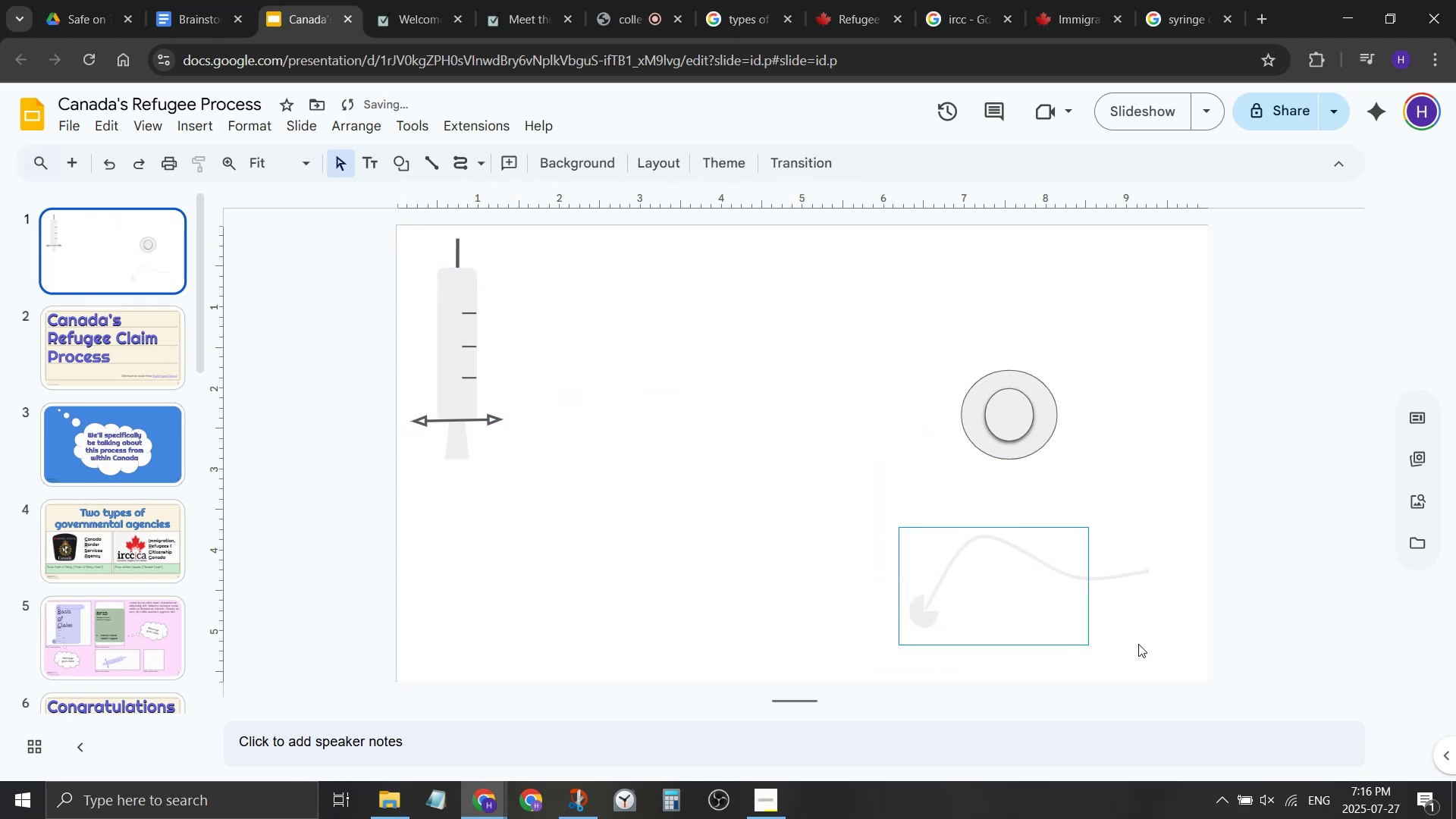 
right_click([1045, 577])
 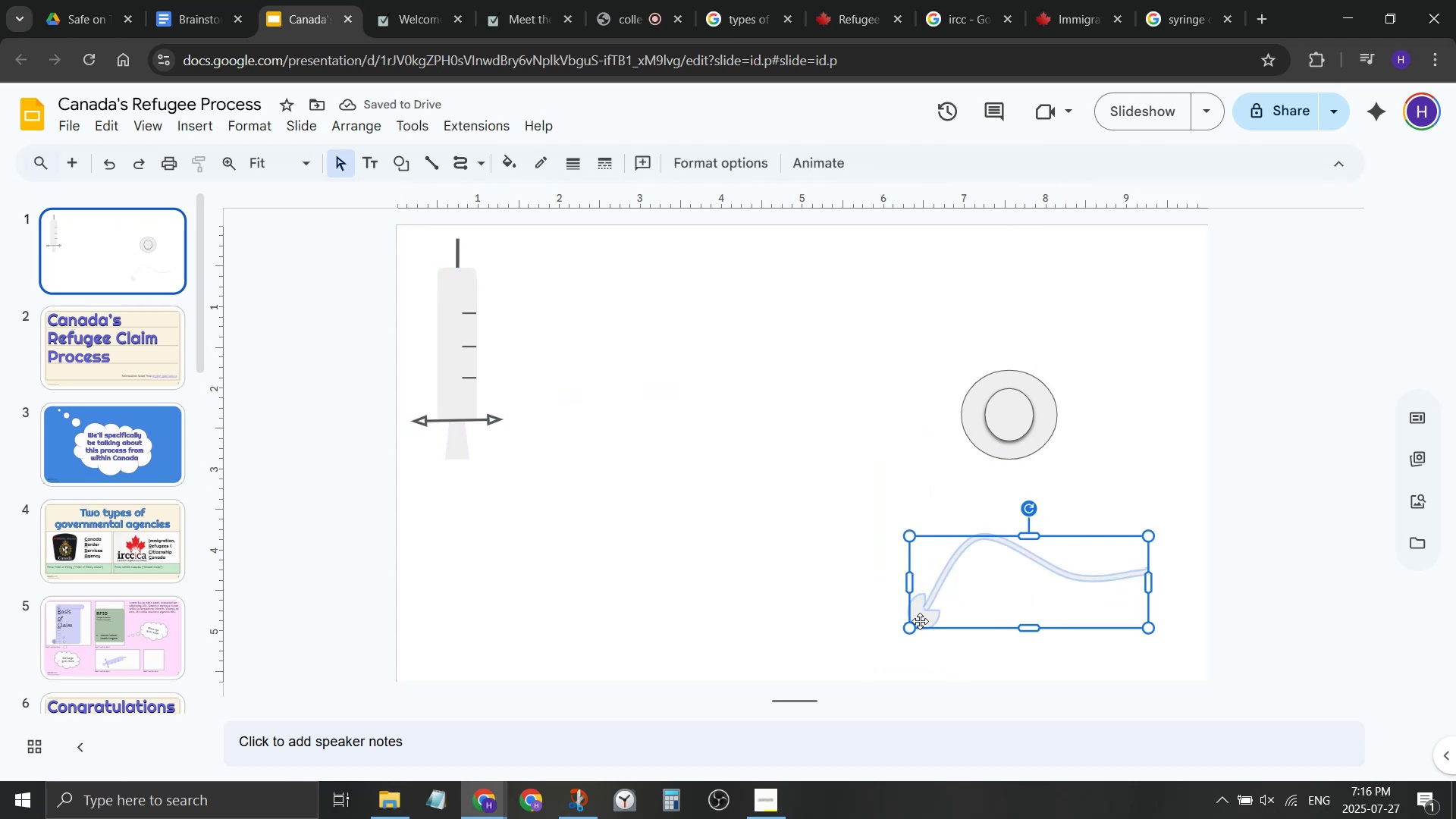 
right_click([918, 618])
 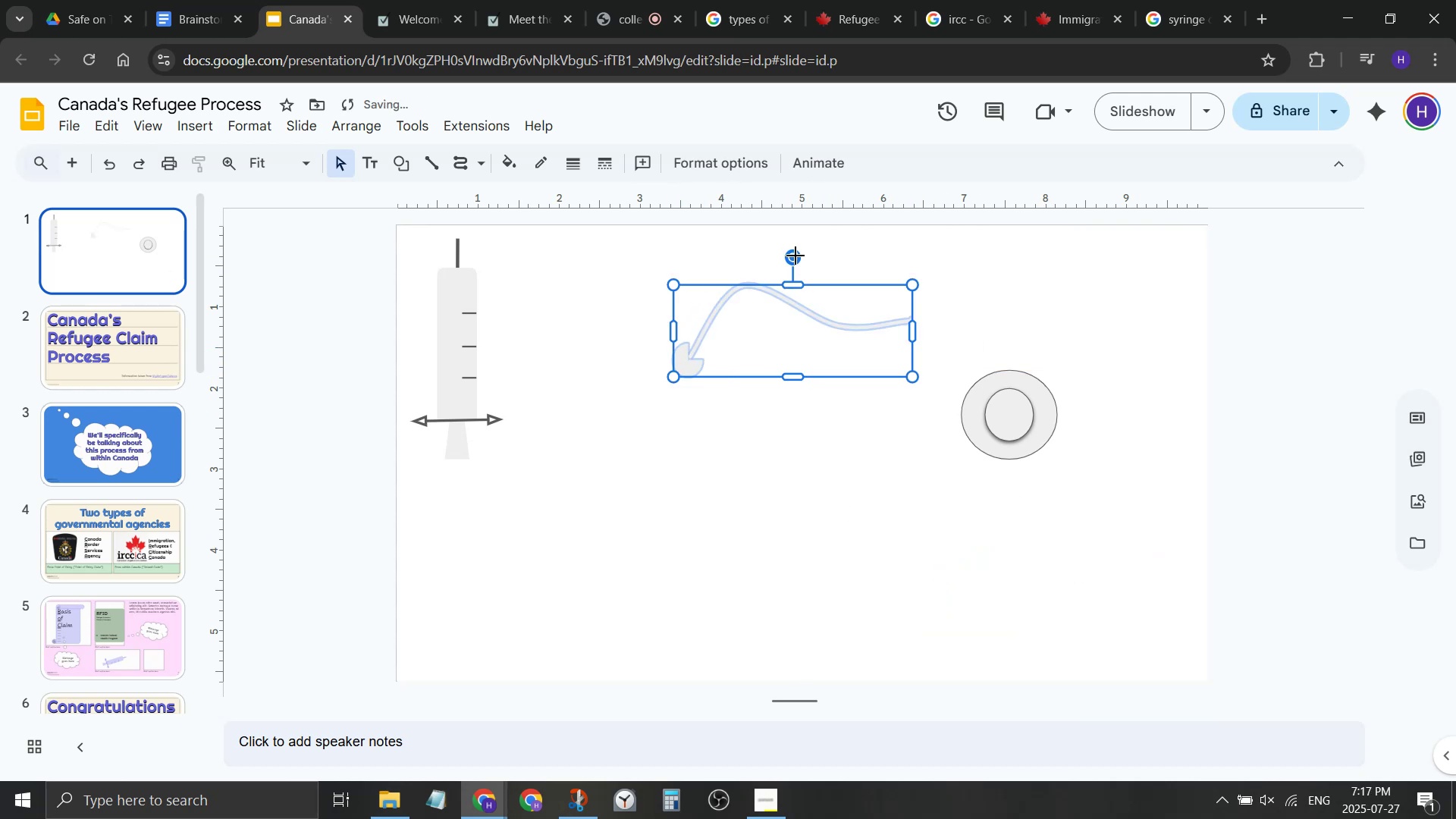 
wait(11.18)
 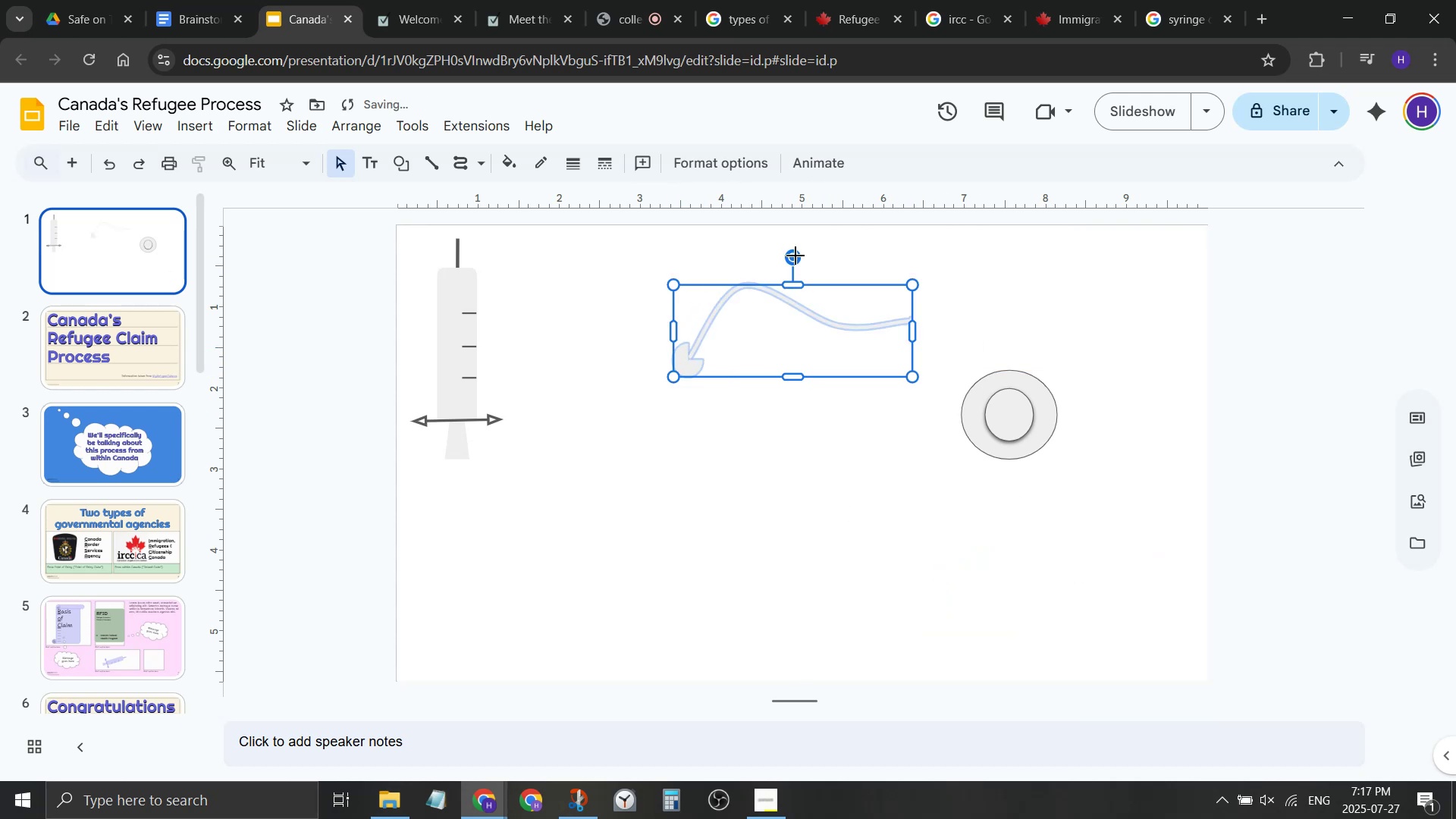 
left_click([819, 348])
 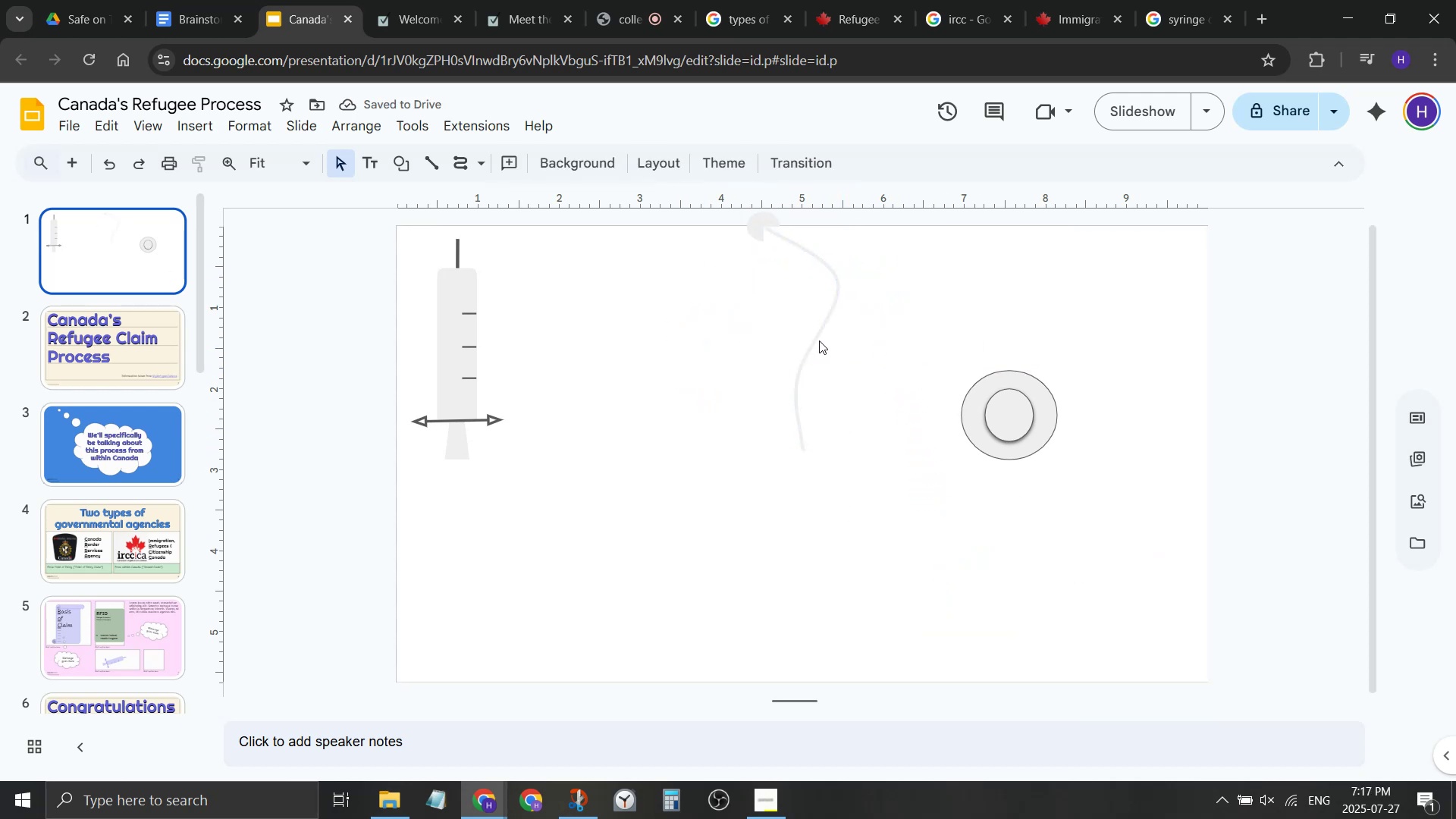 
left_click([819, 340])
 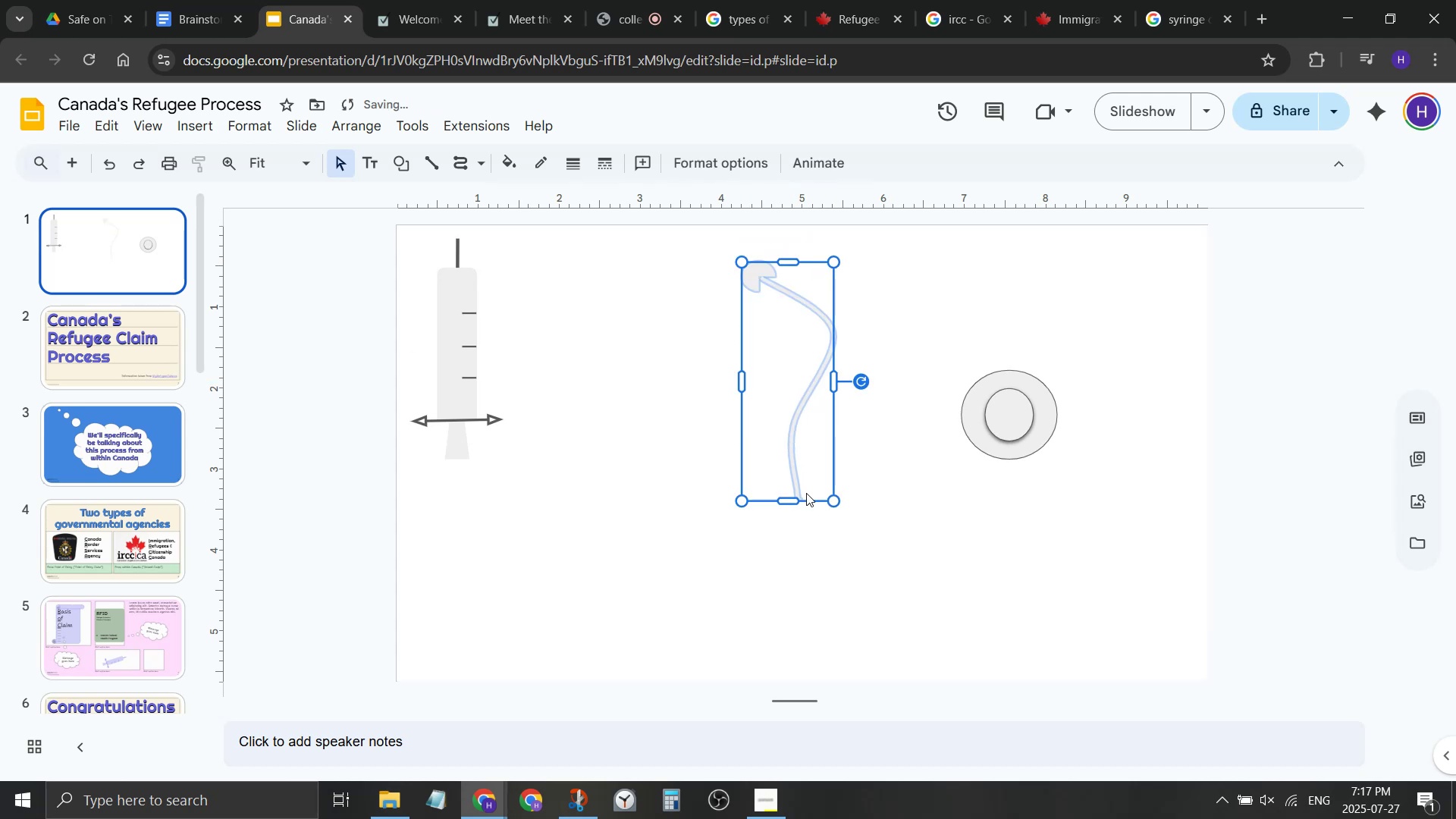 
double_click([798, 495])
 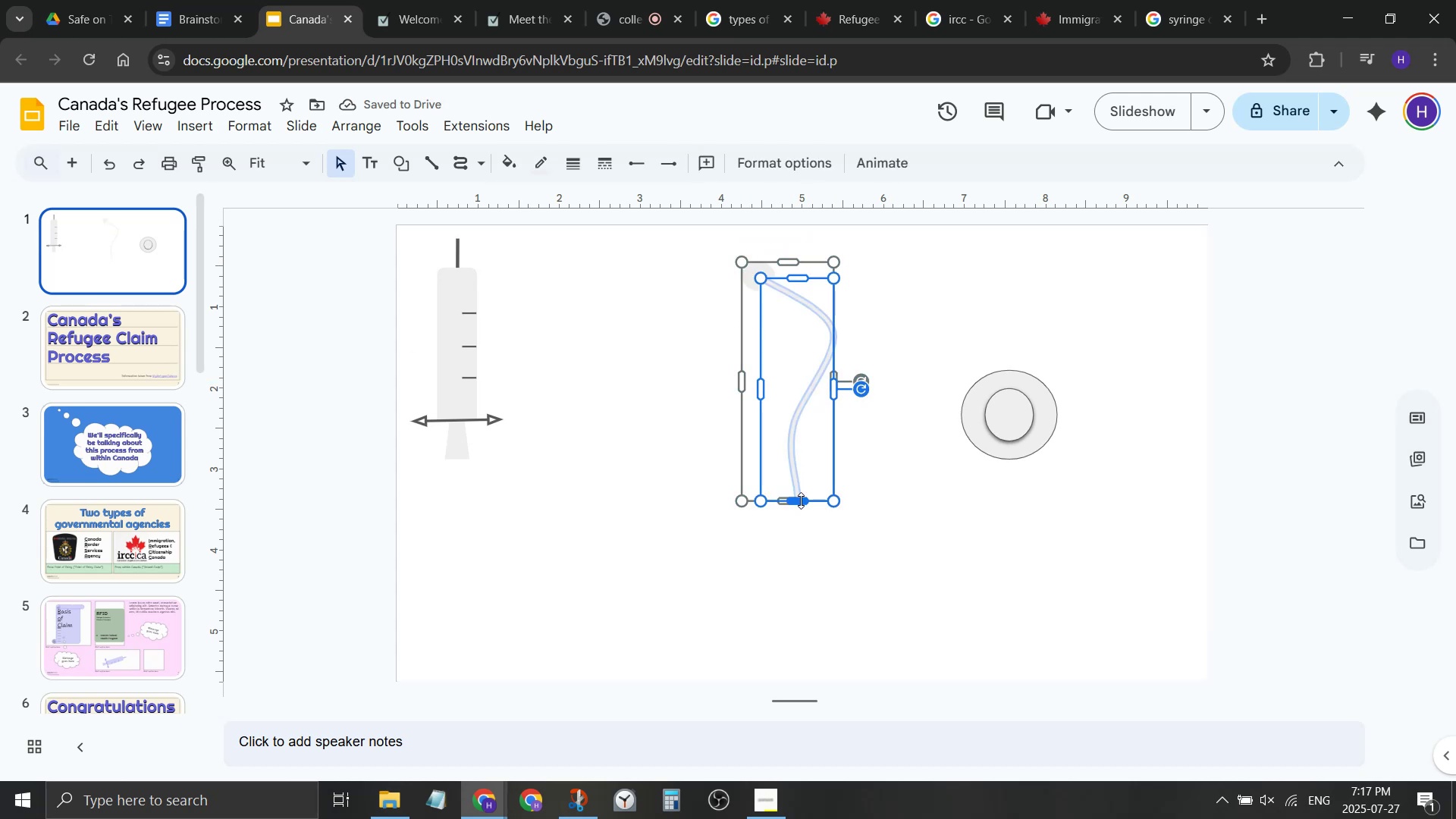 
left_click([799, 487])
 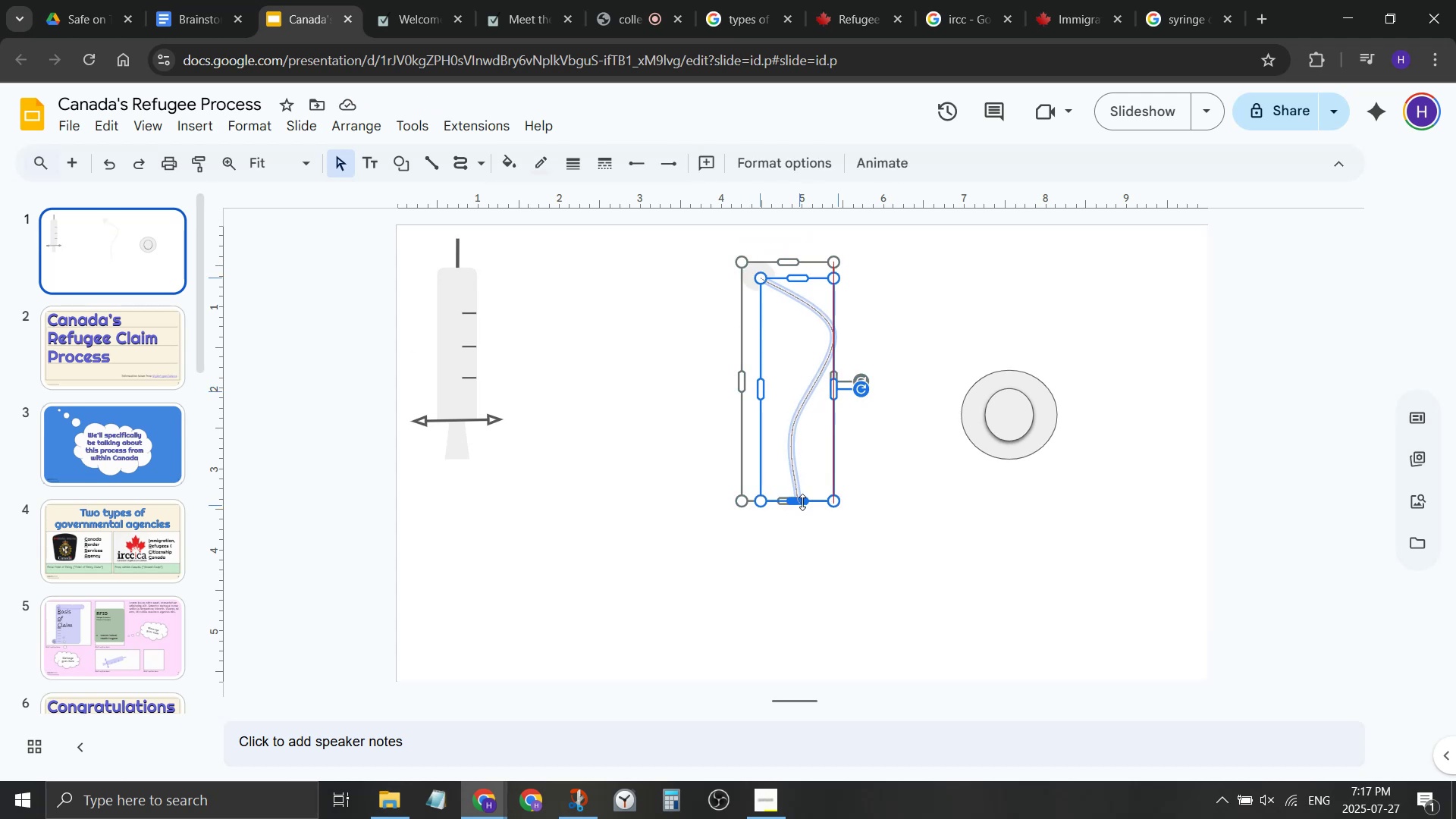 
left_click([802, 488])
 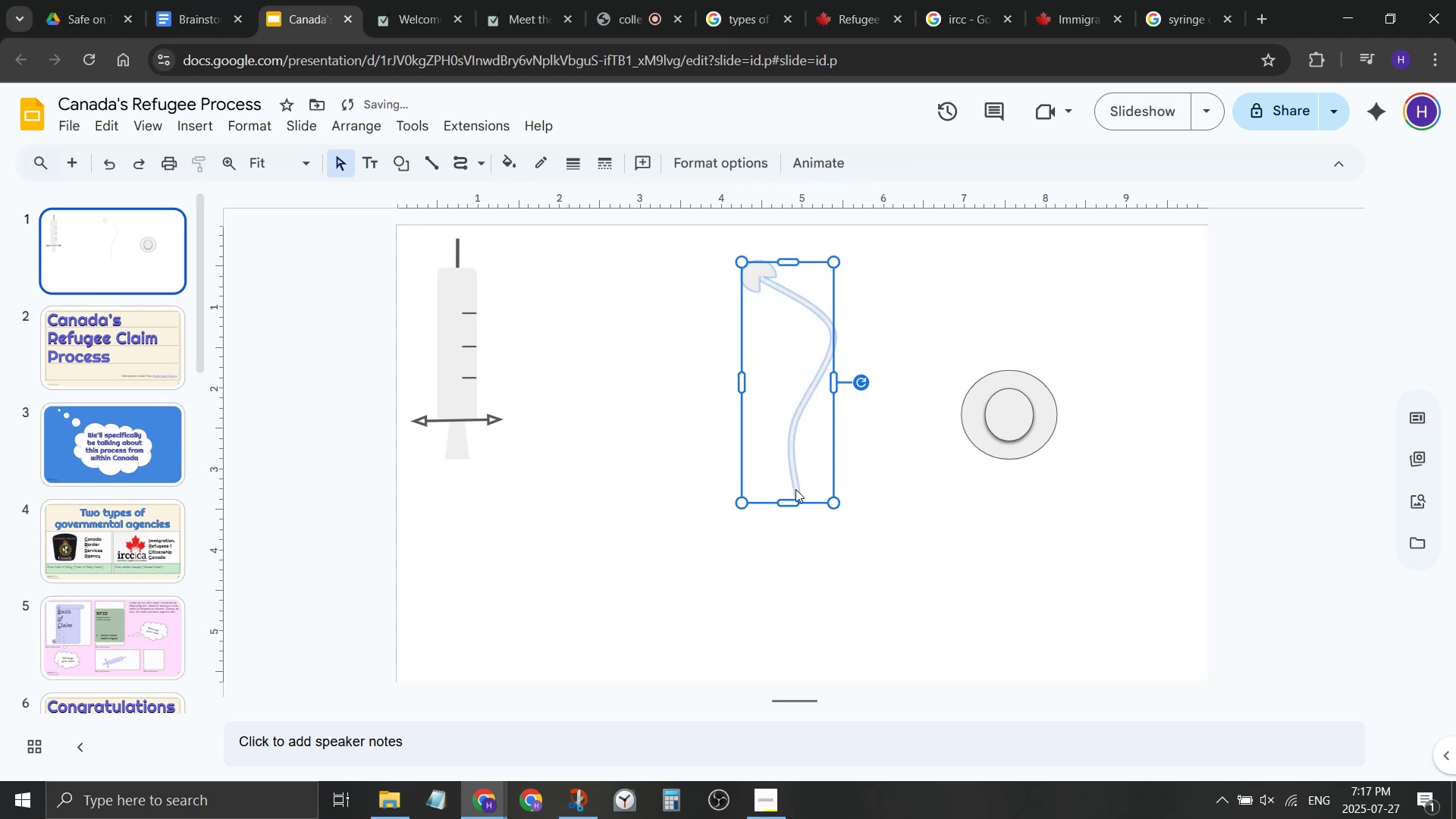 
double_click([795, 489])
 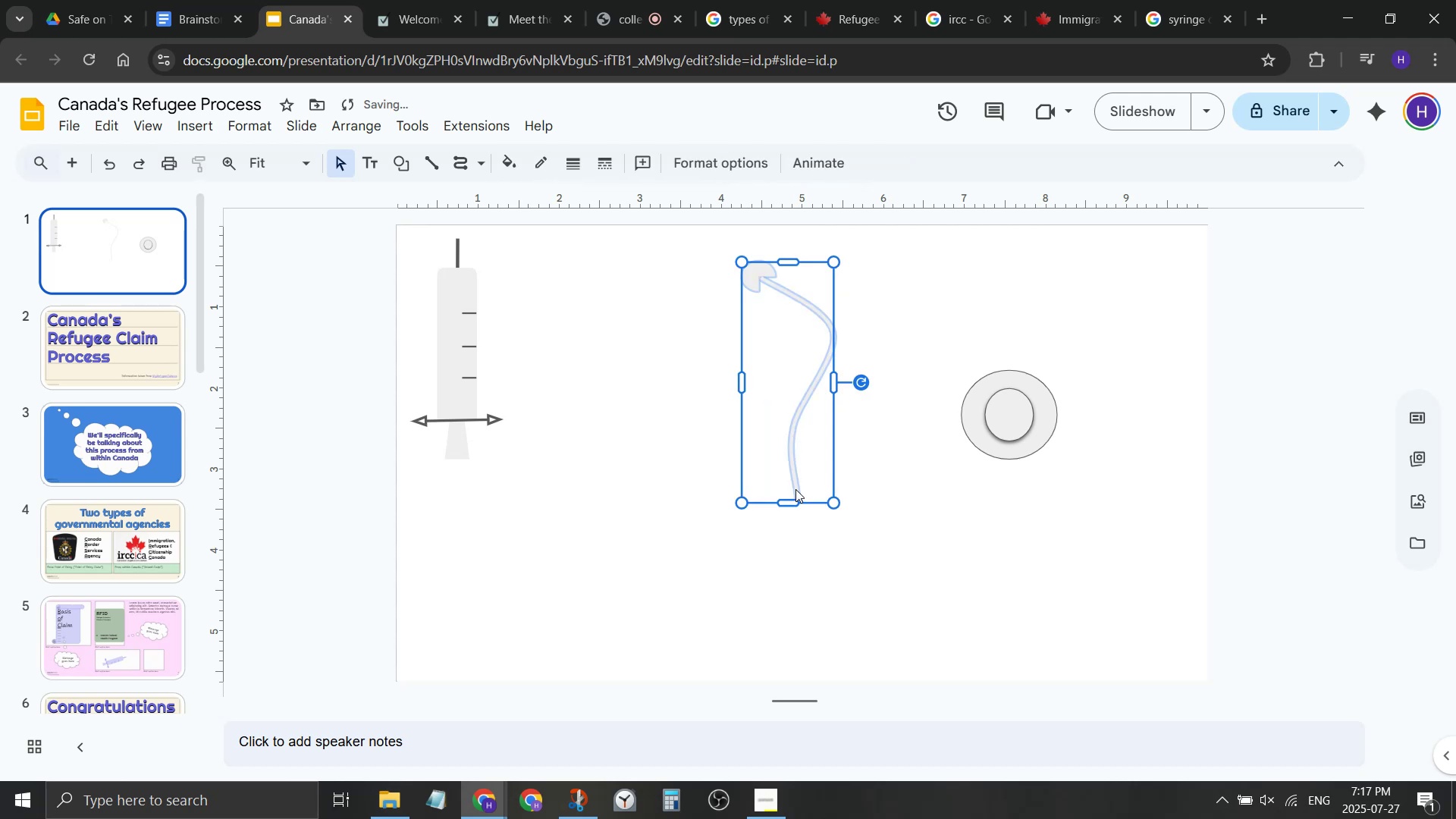 
triple_click([795, 489])
 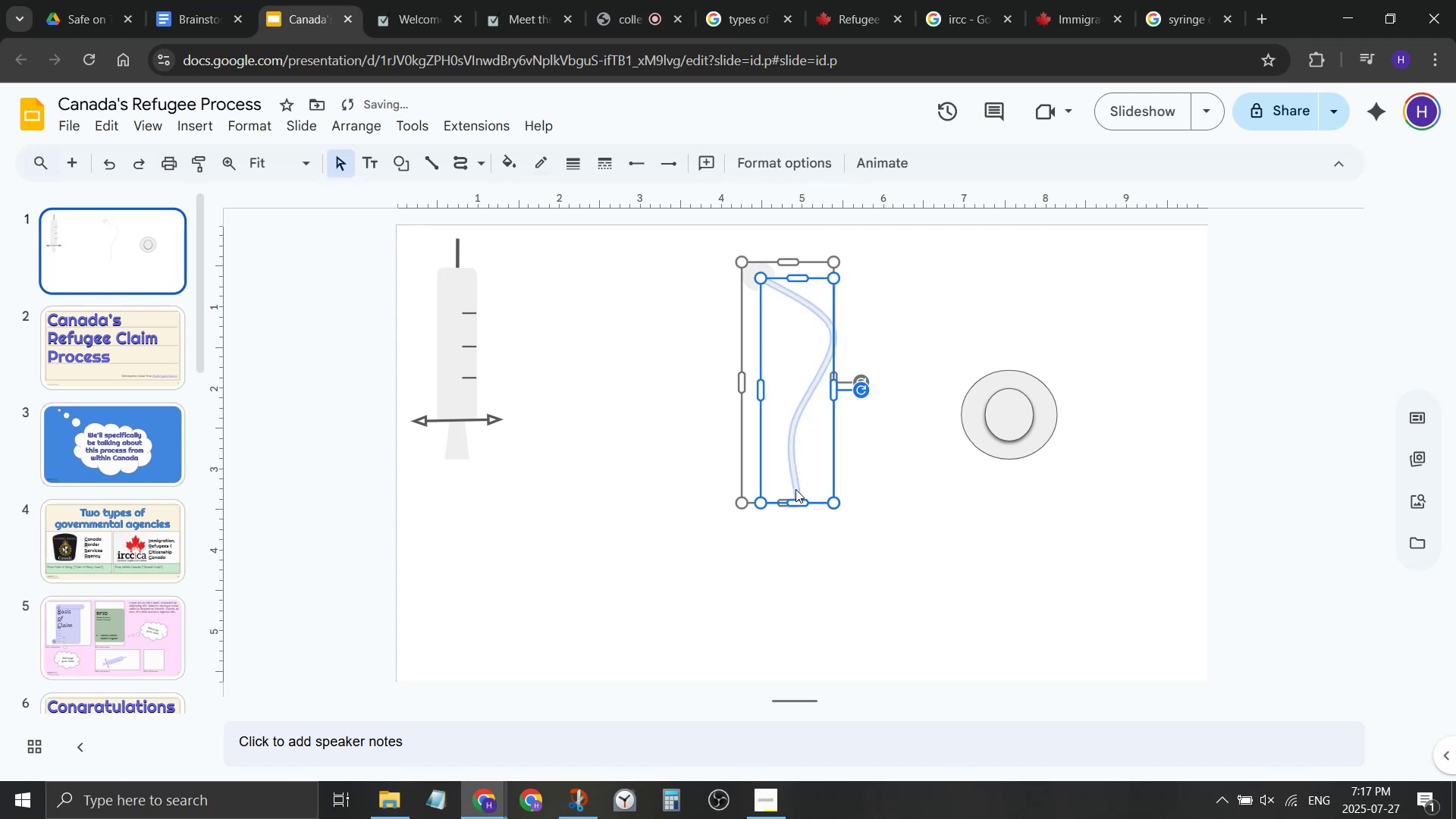 
triple_click([795, 489])
 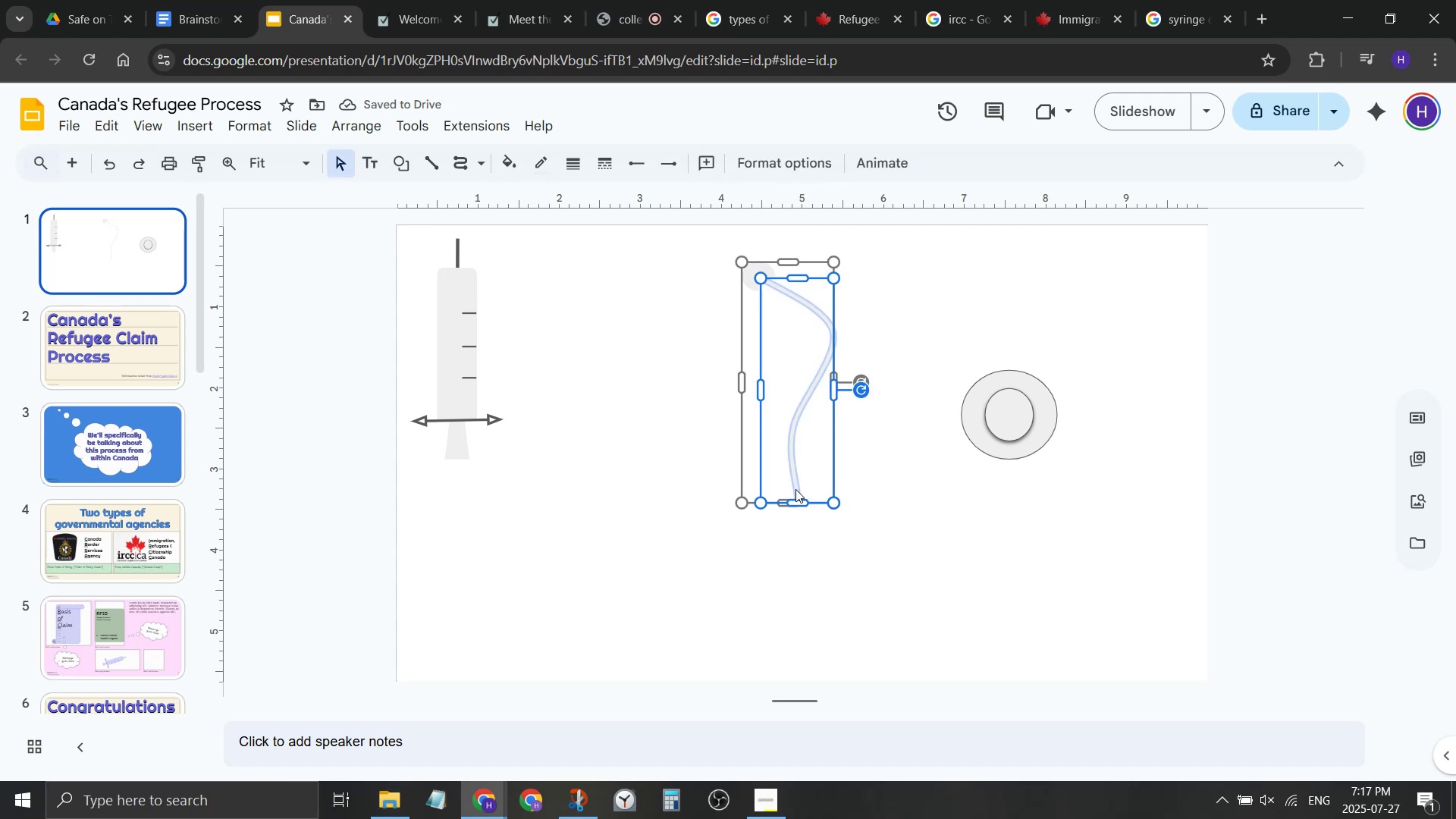 
double_click([795, 489])
 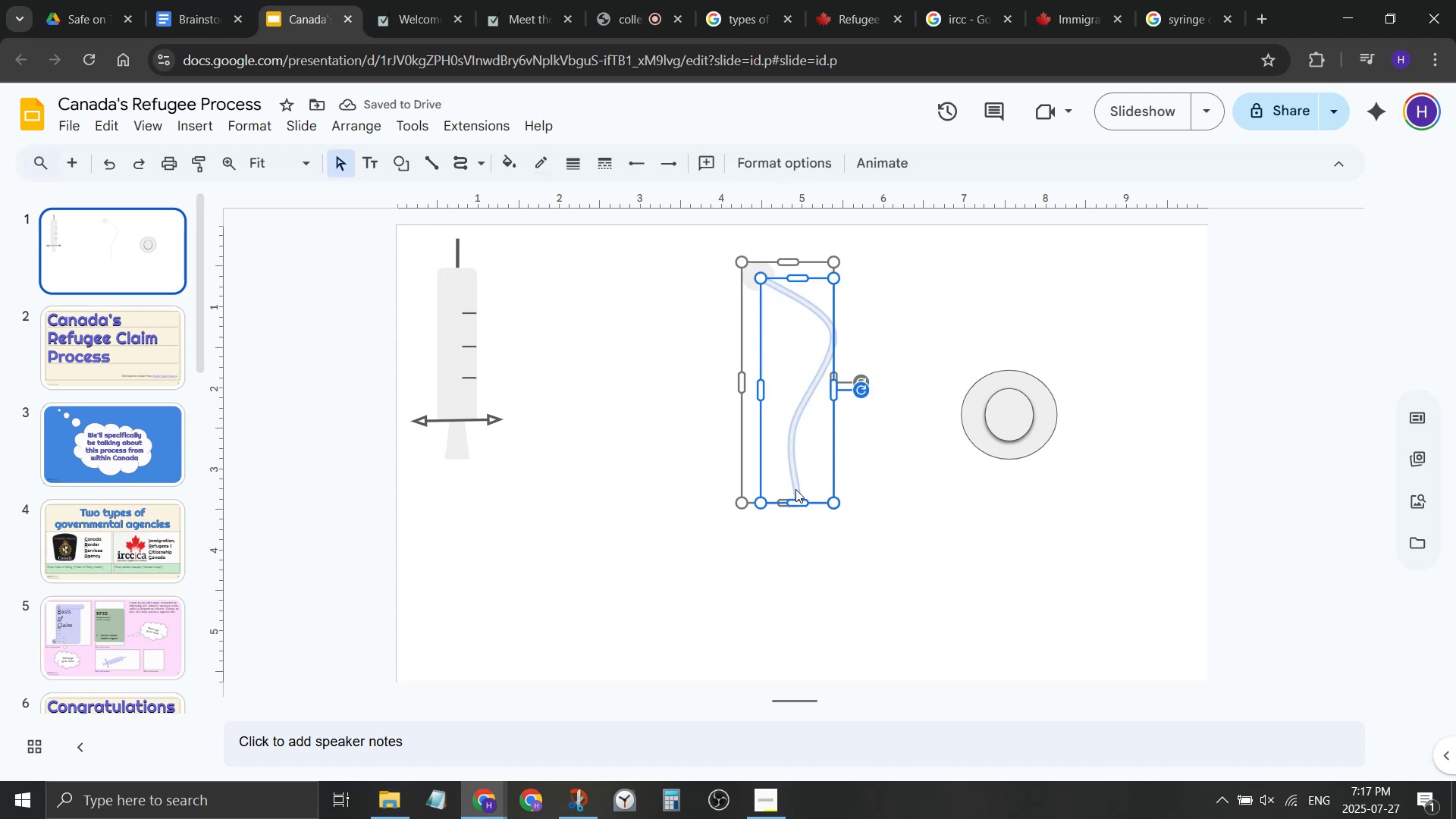 
triple_click([795, 489])
 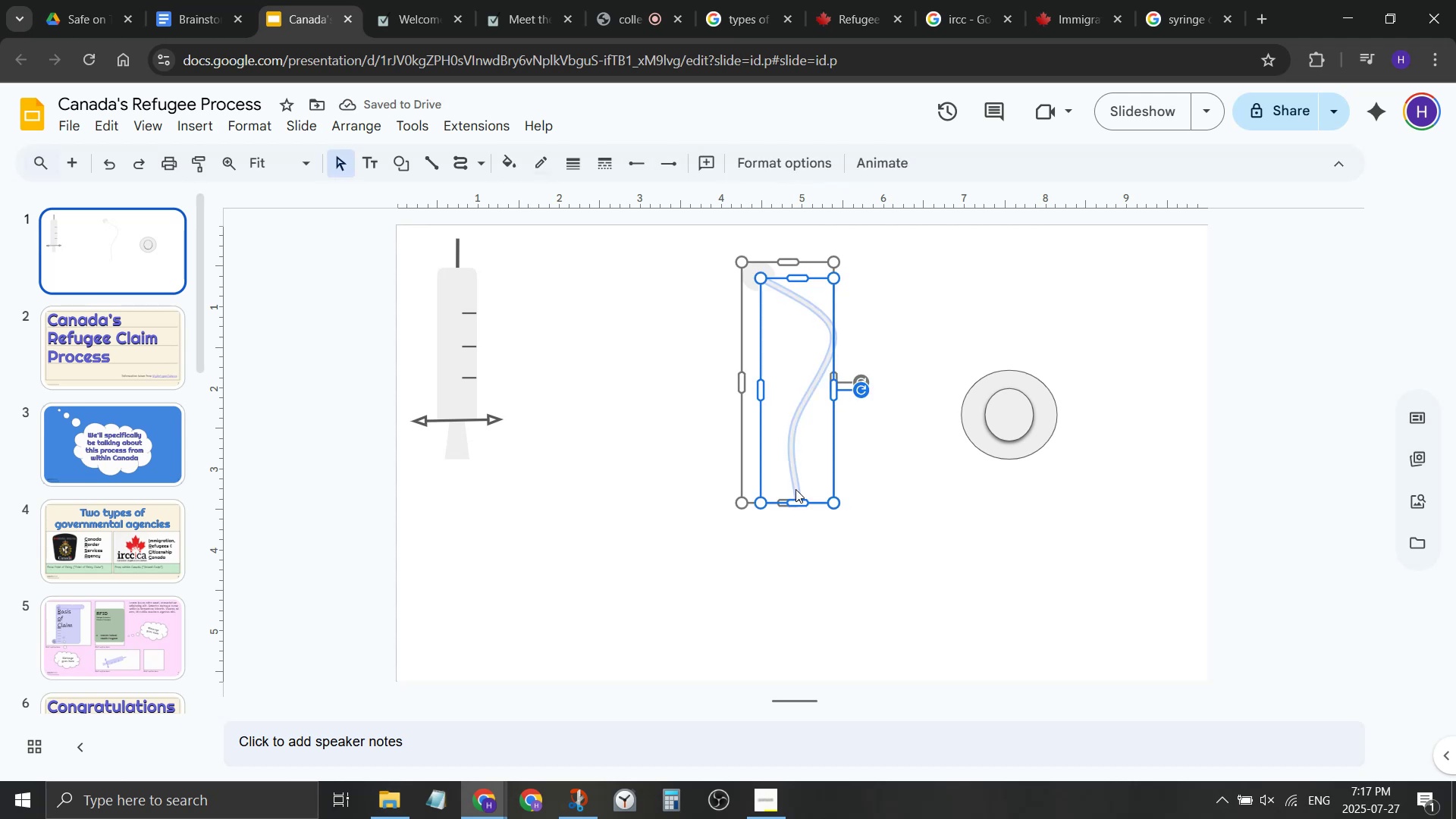 
triple_click([795, 489])
 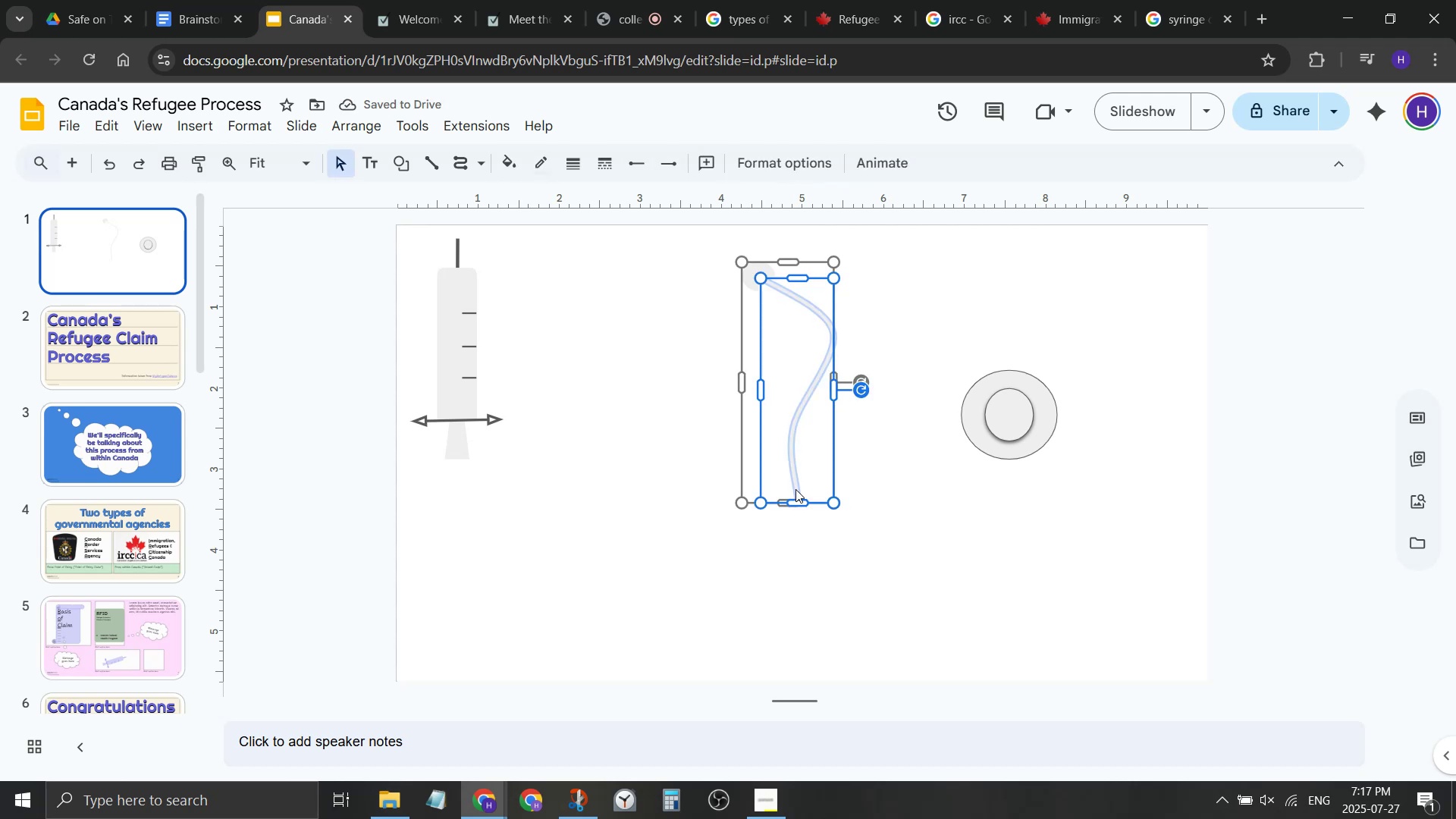 
triple_click([795, 489])
 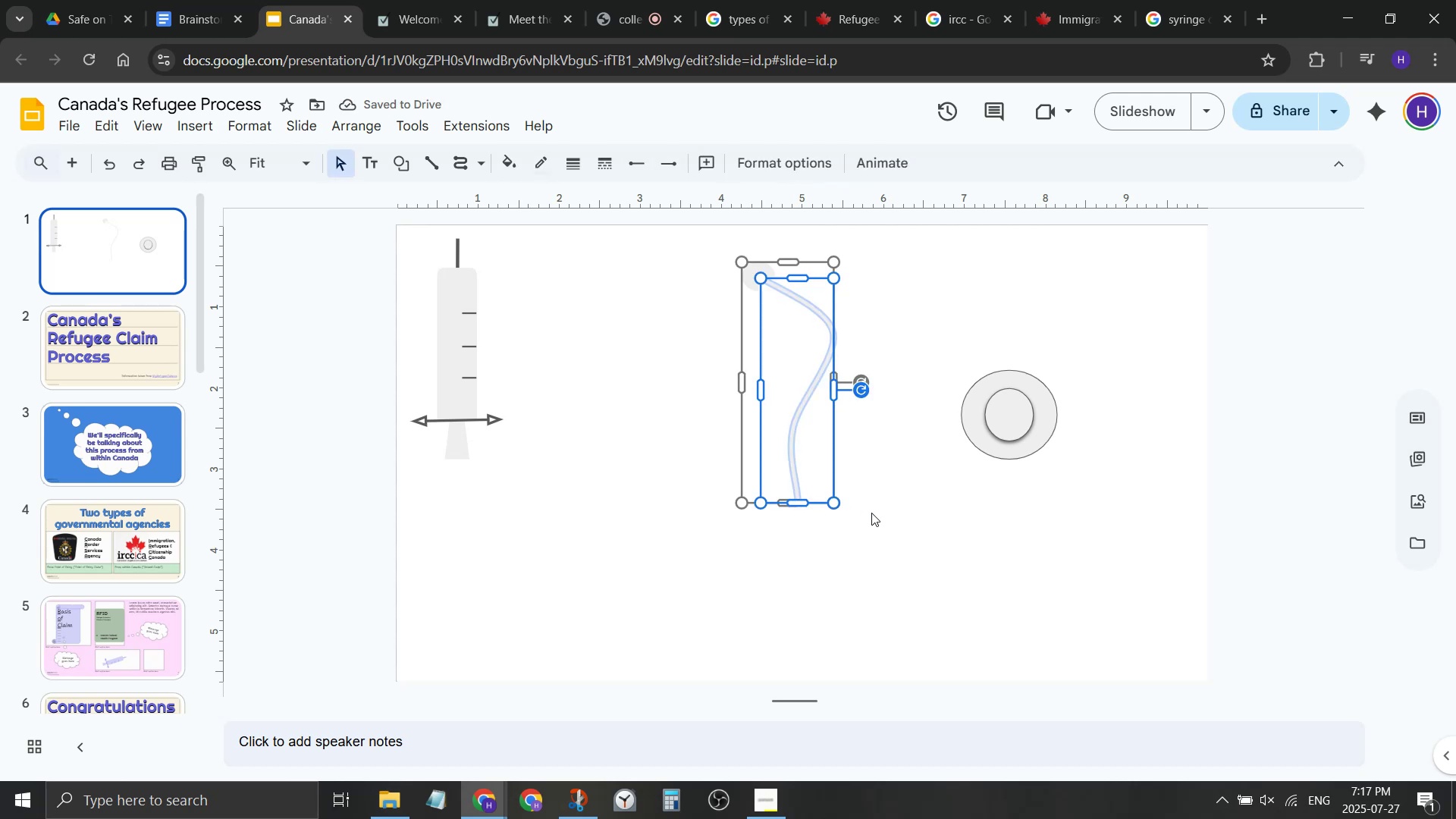 
left_click([871, 513])
 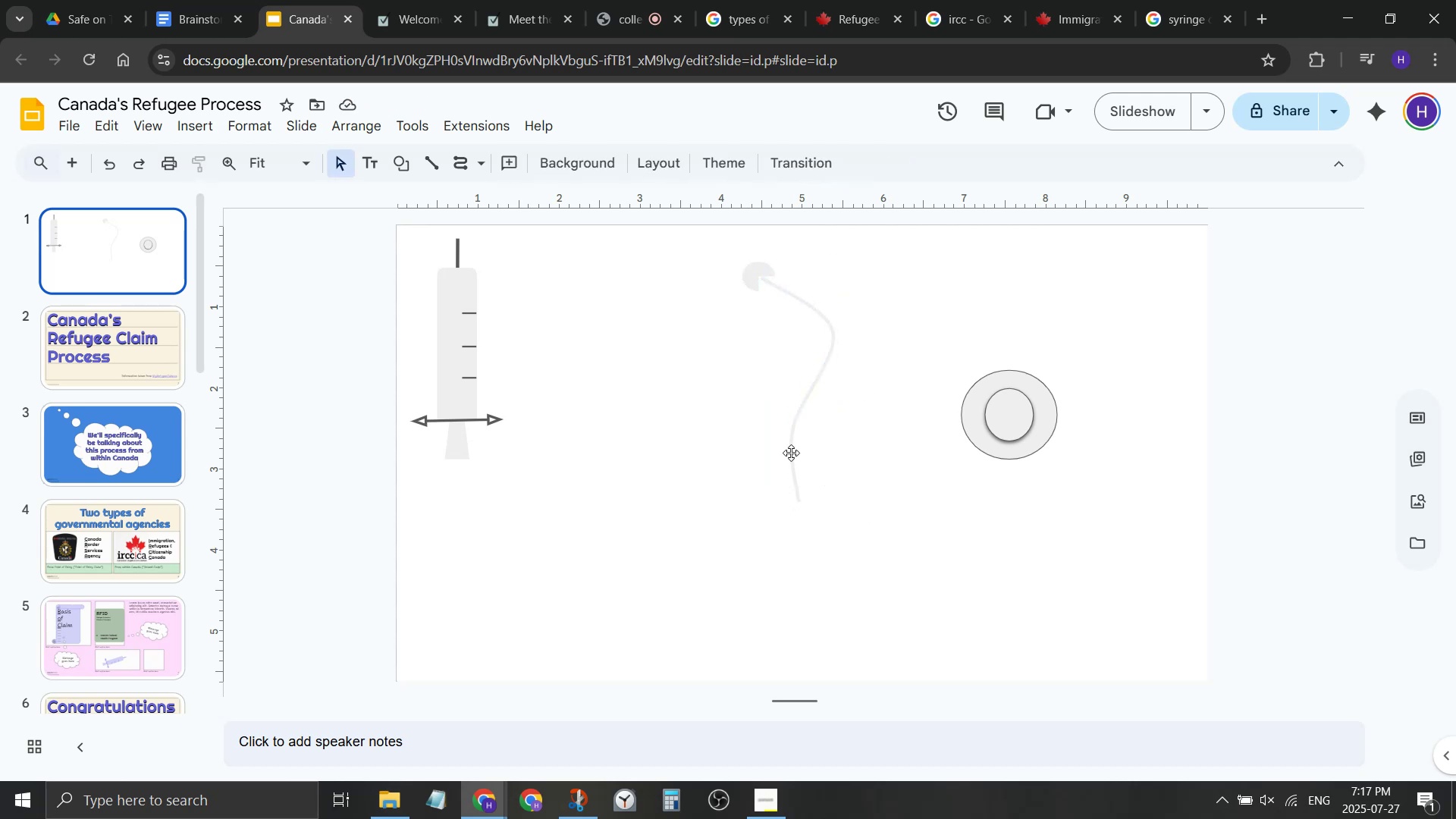 
left_click([795, 457])
 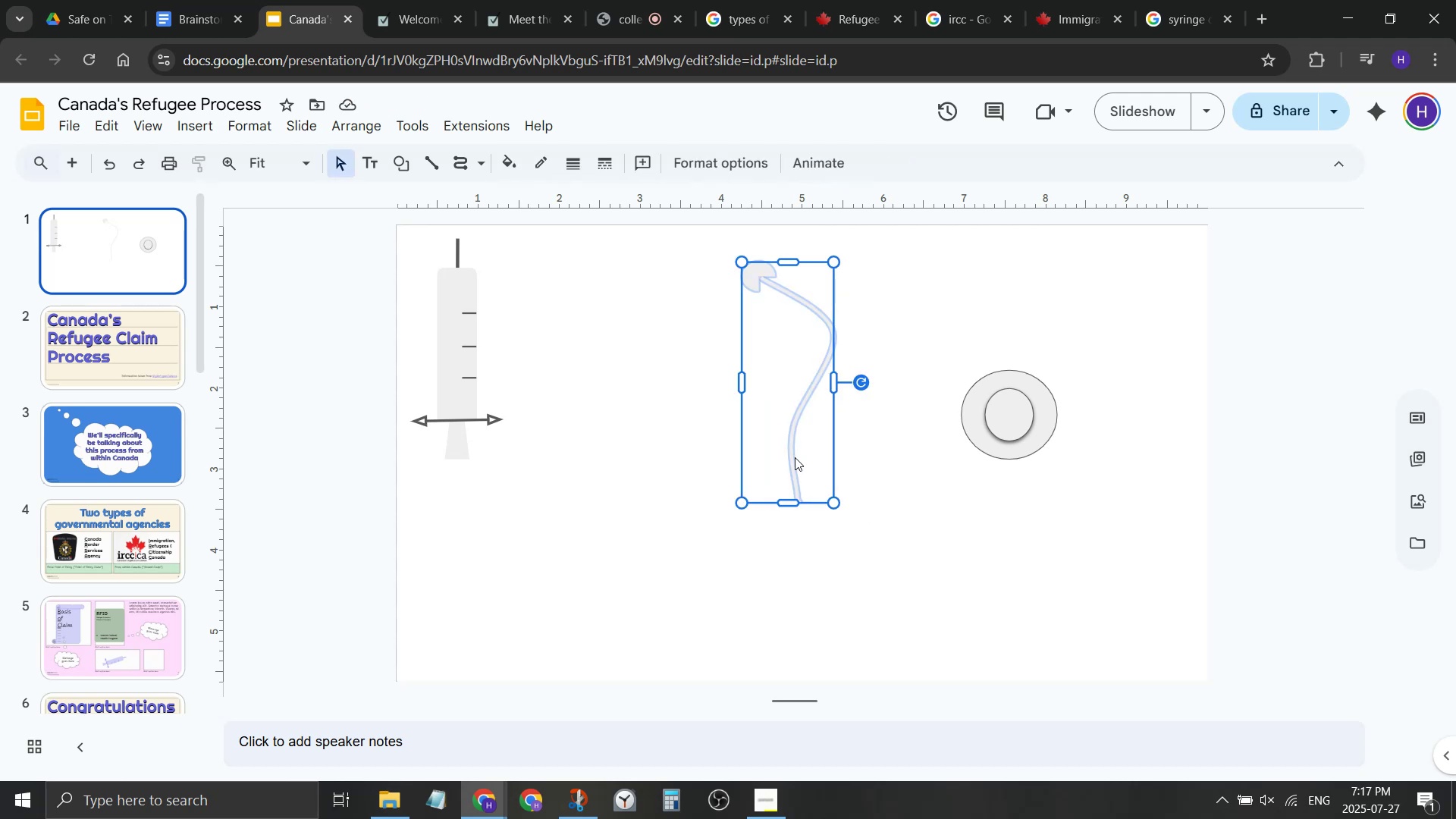 
key(Control+ControlLeft)
 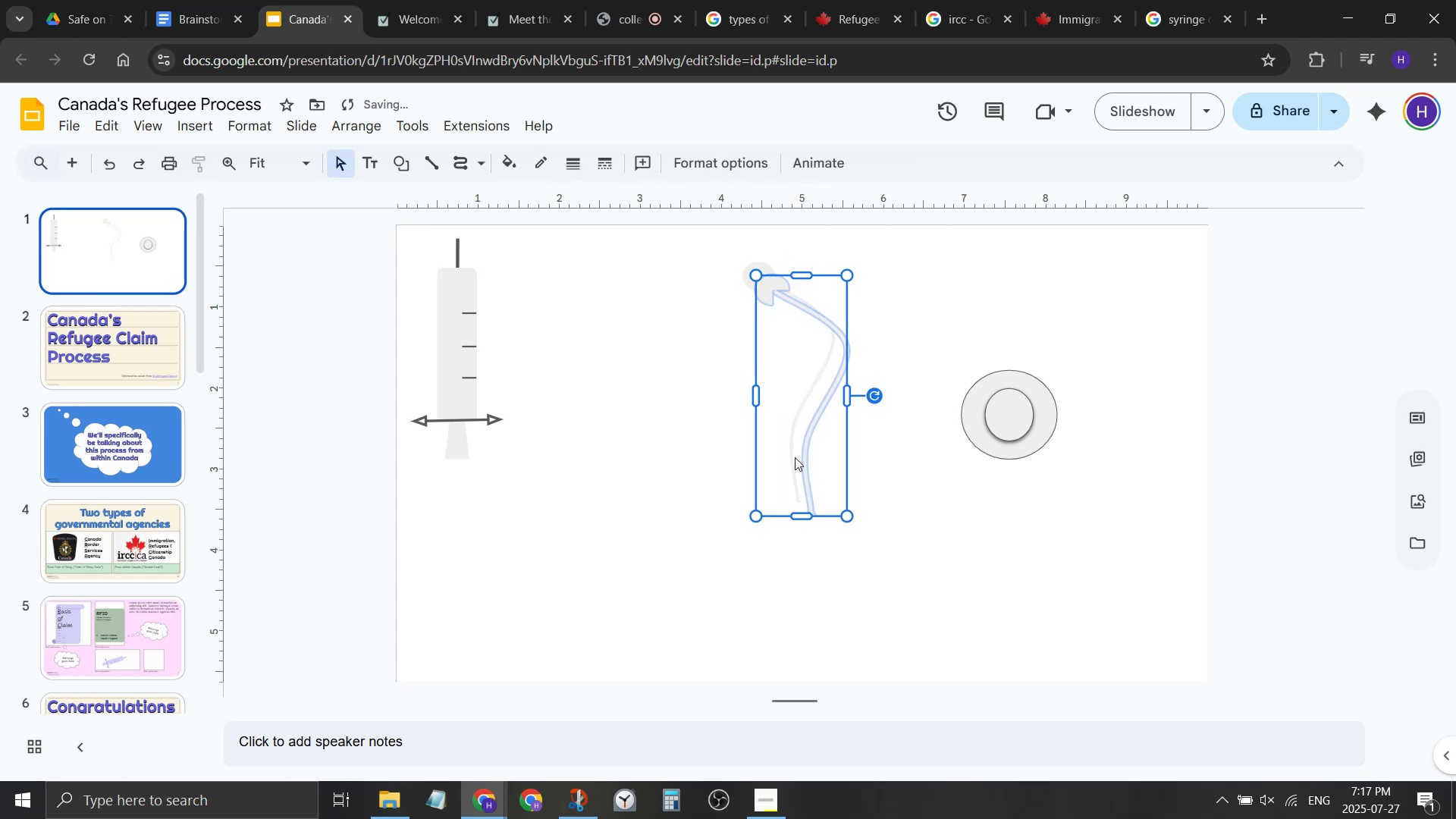 
key(Control+D)
 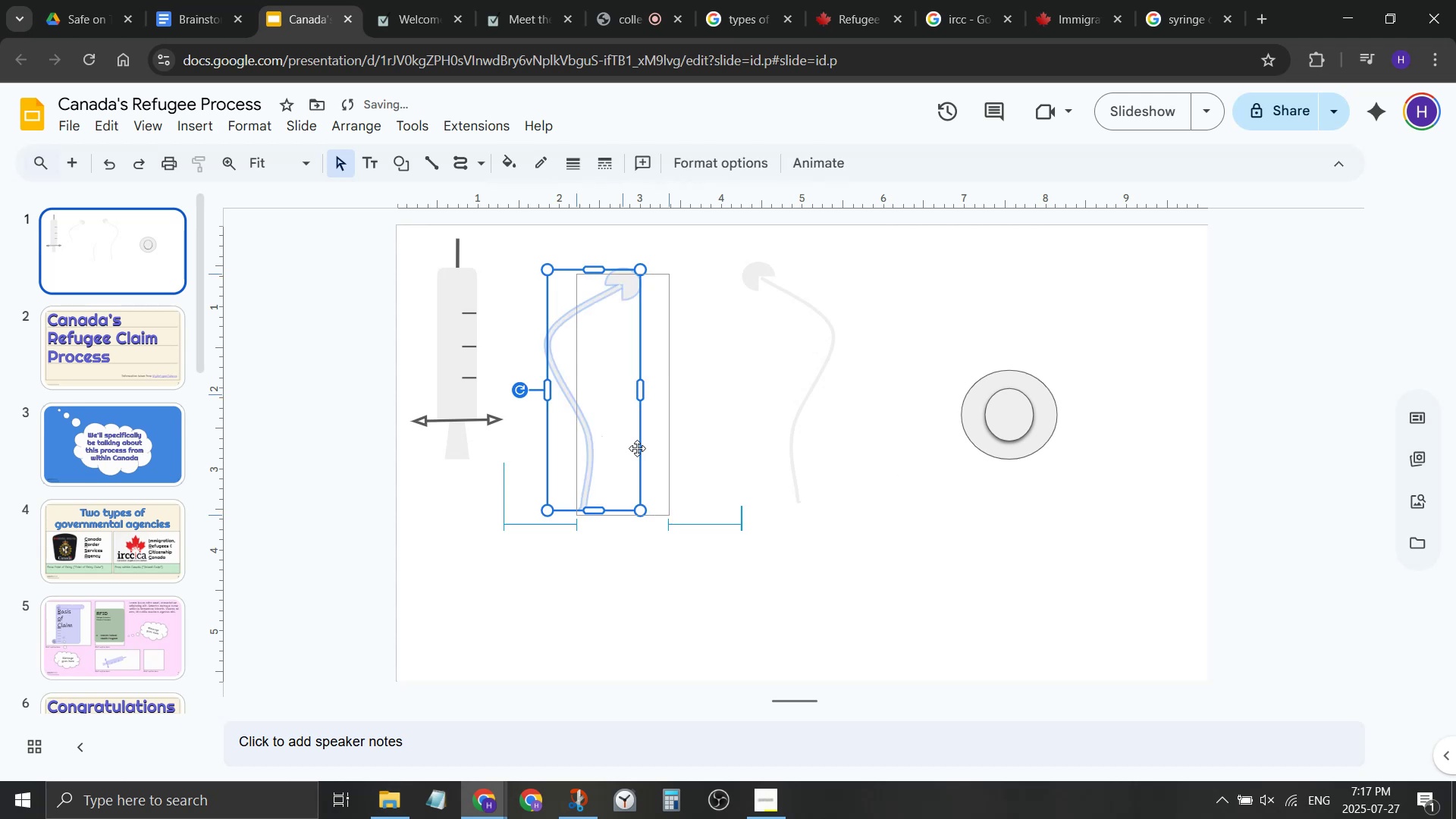 
wait(6.98)
 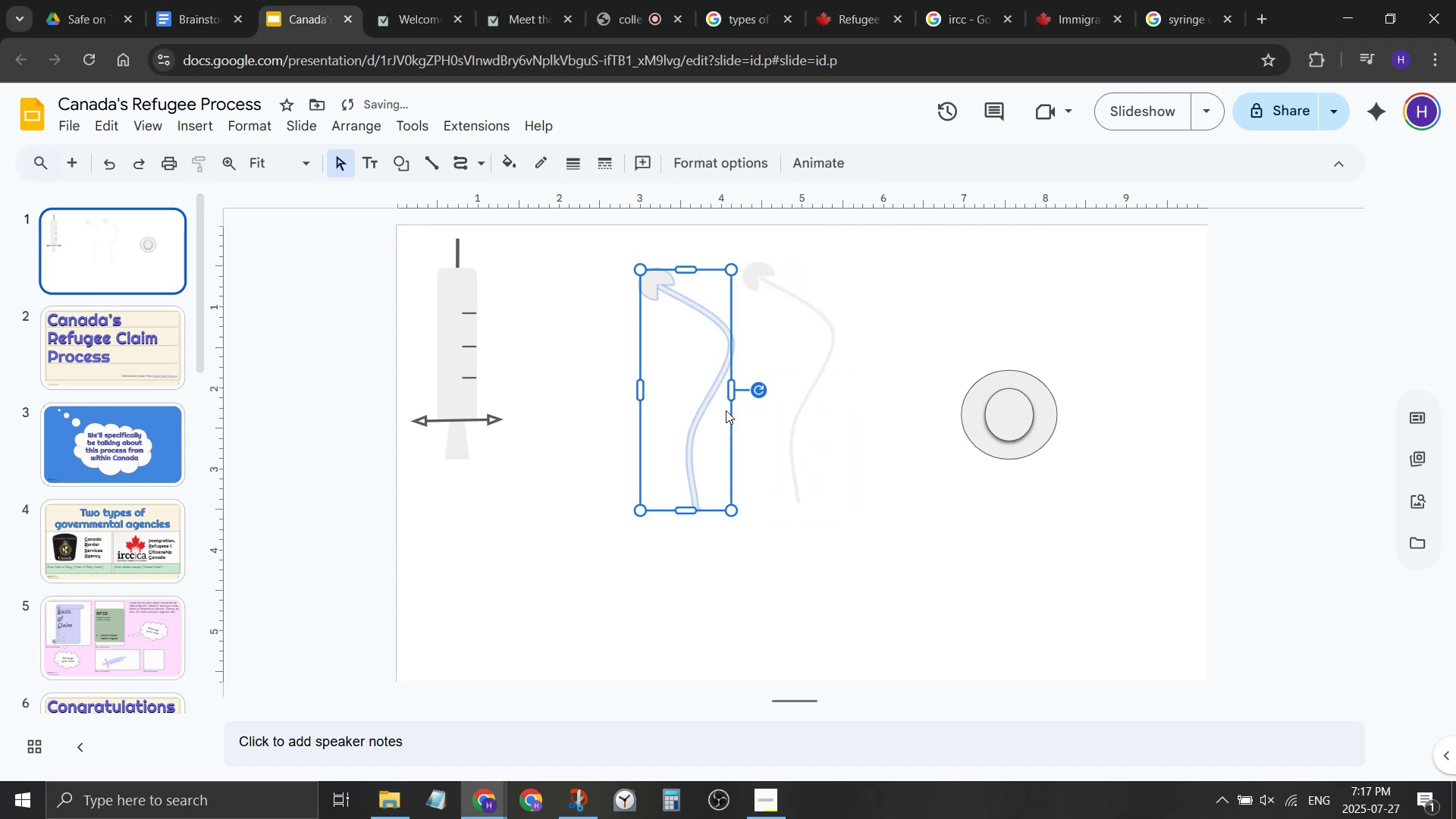 
left_click([736, 541])
 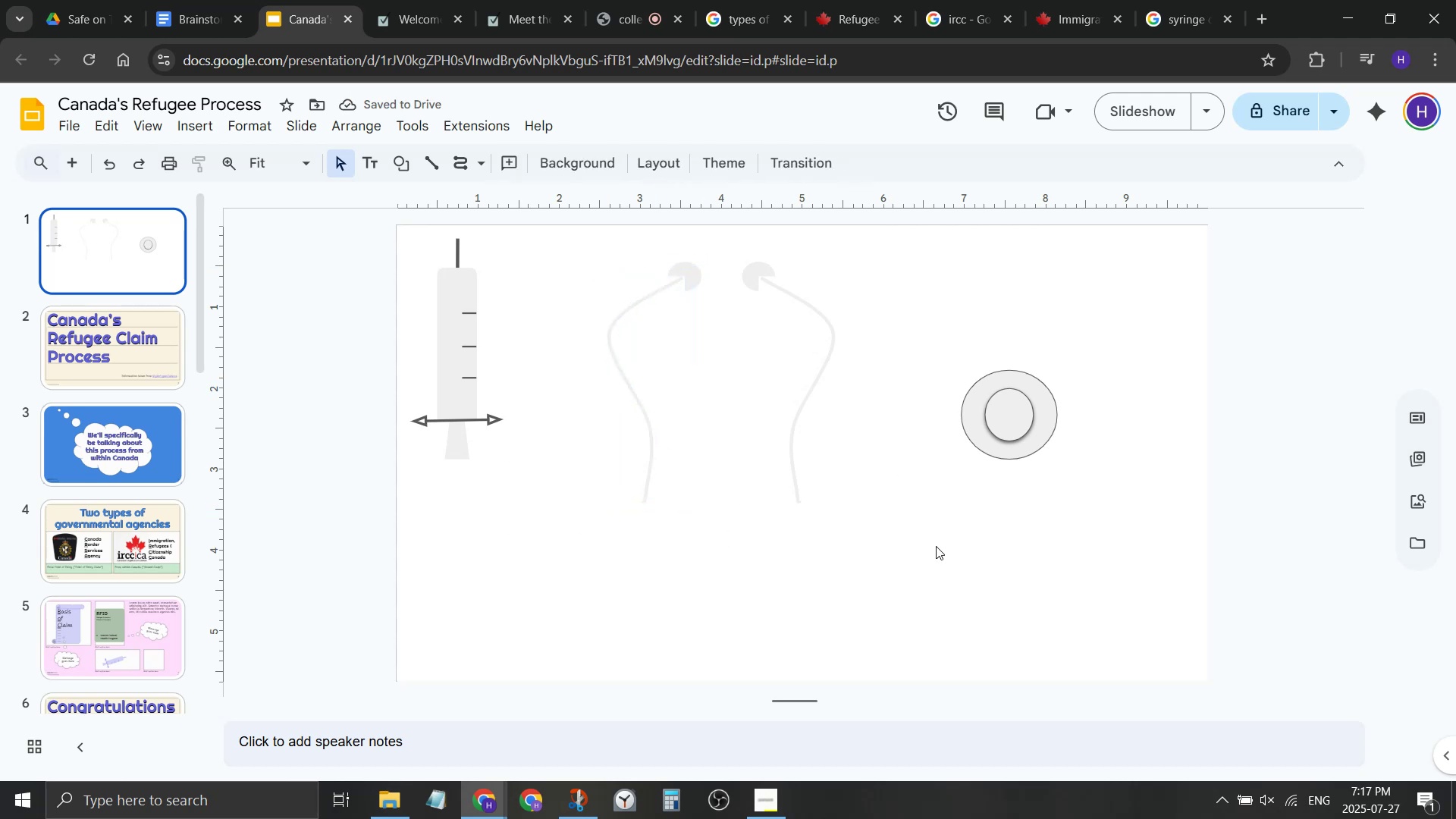 
double_click([646, 406])
 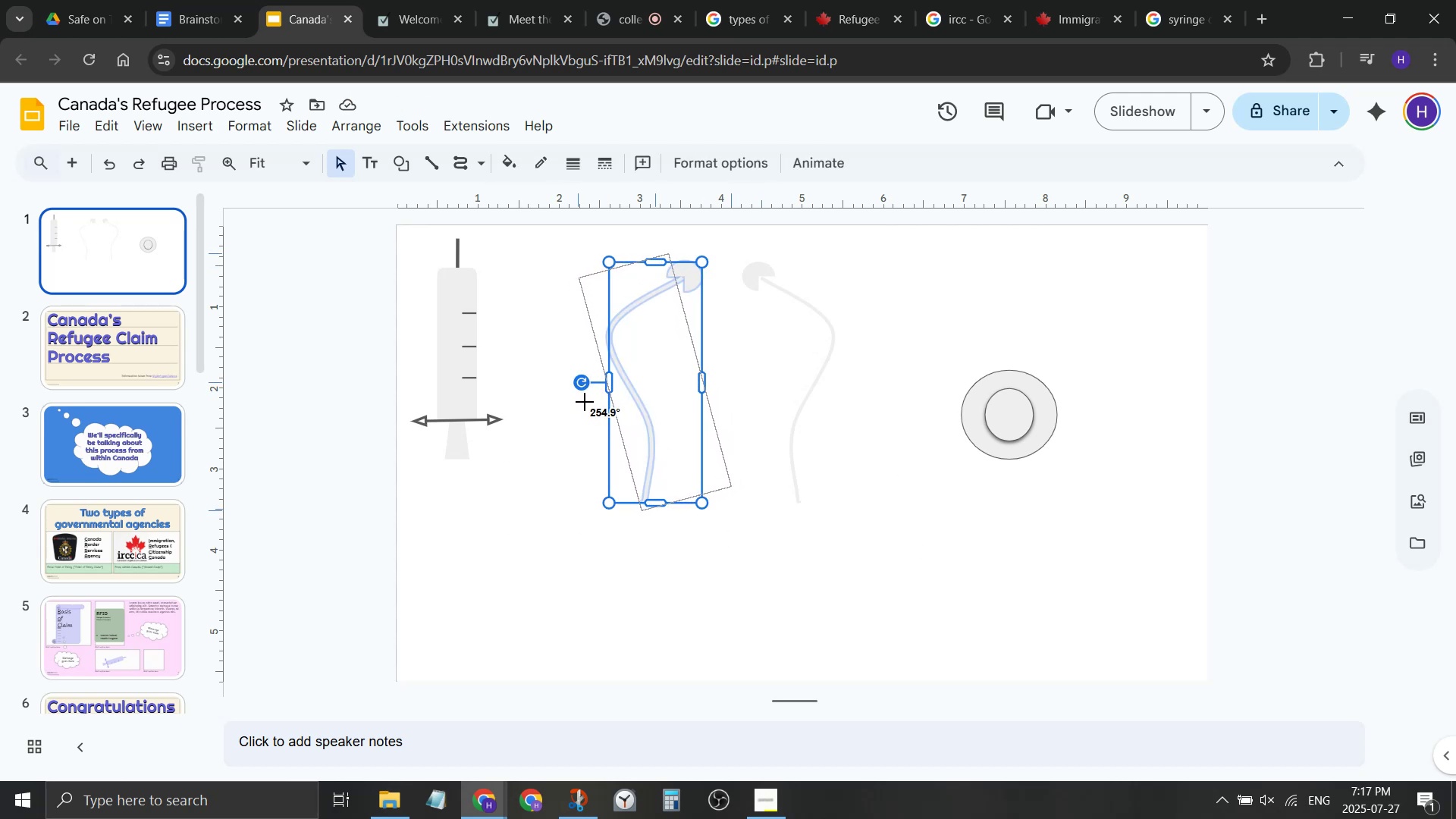 
left_click([819, 378])
 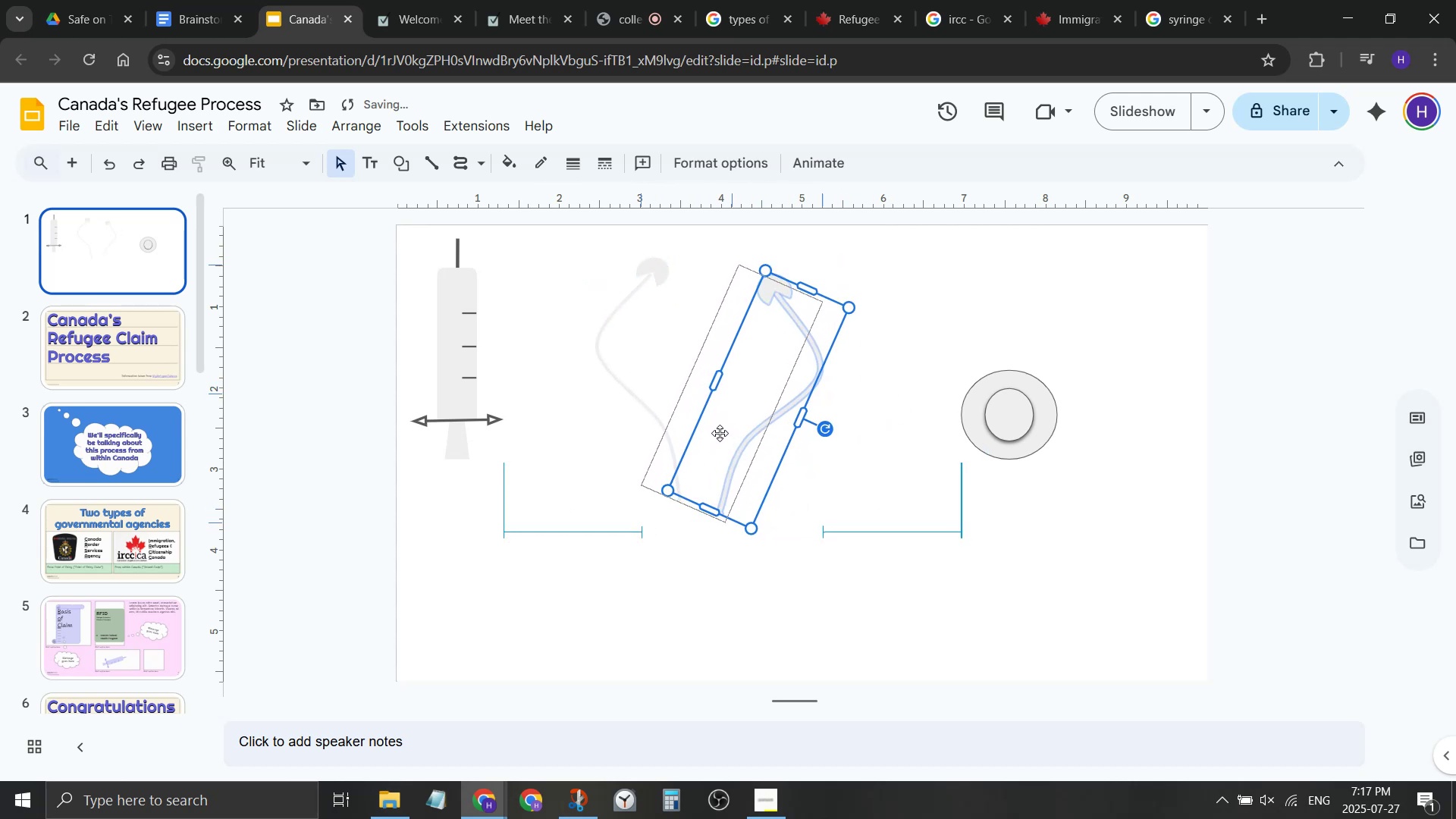 
wait(6.41)
 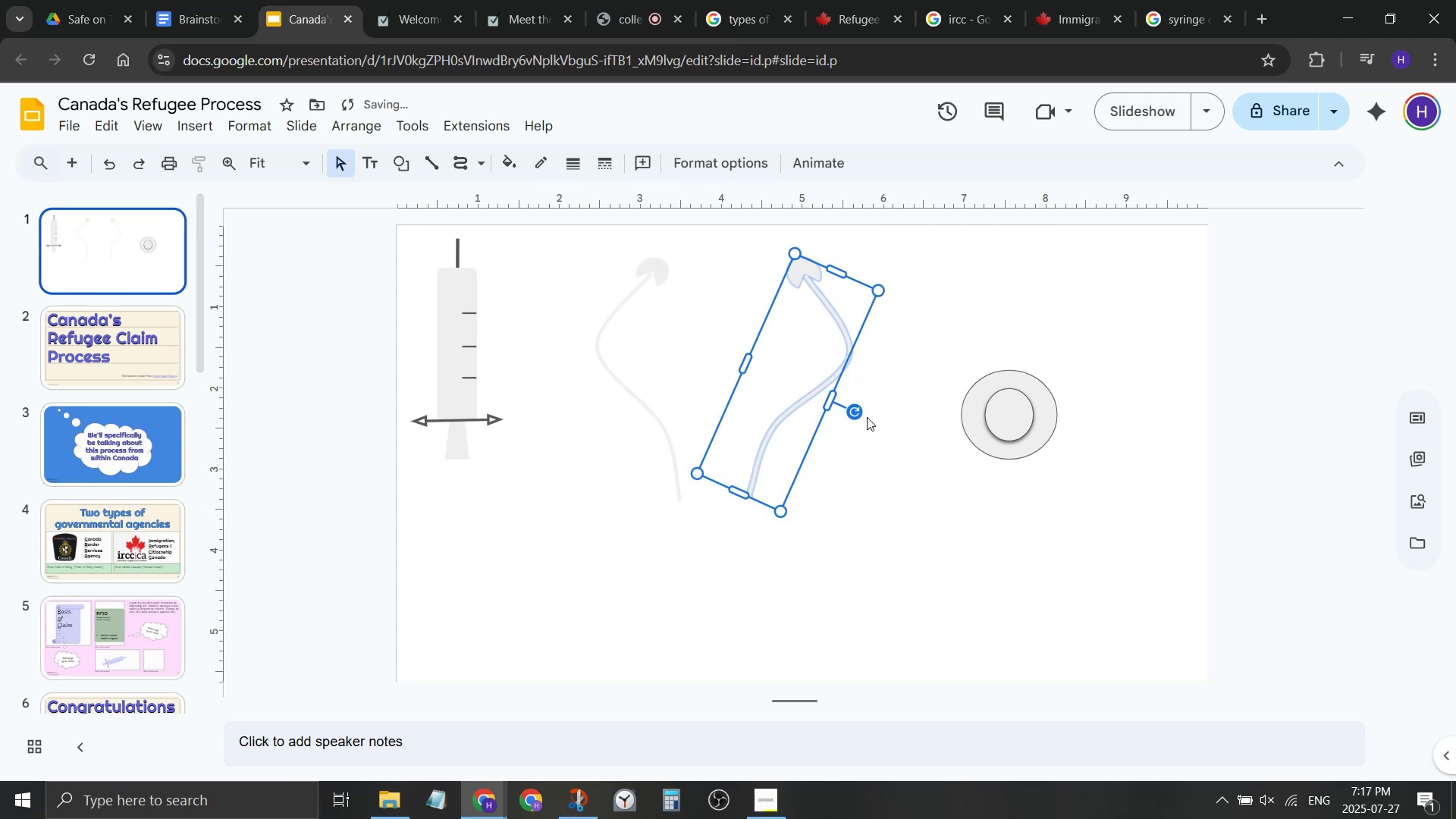 
left_click([711, 428])
 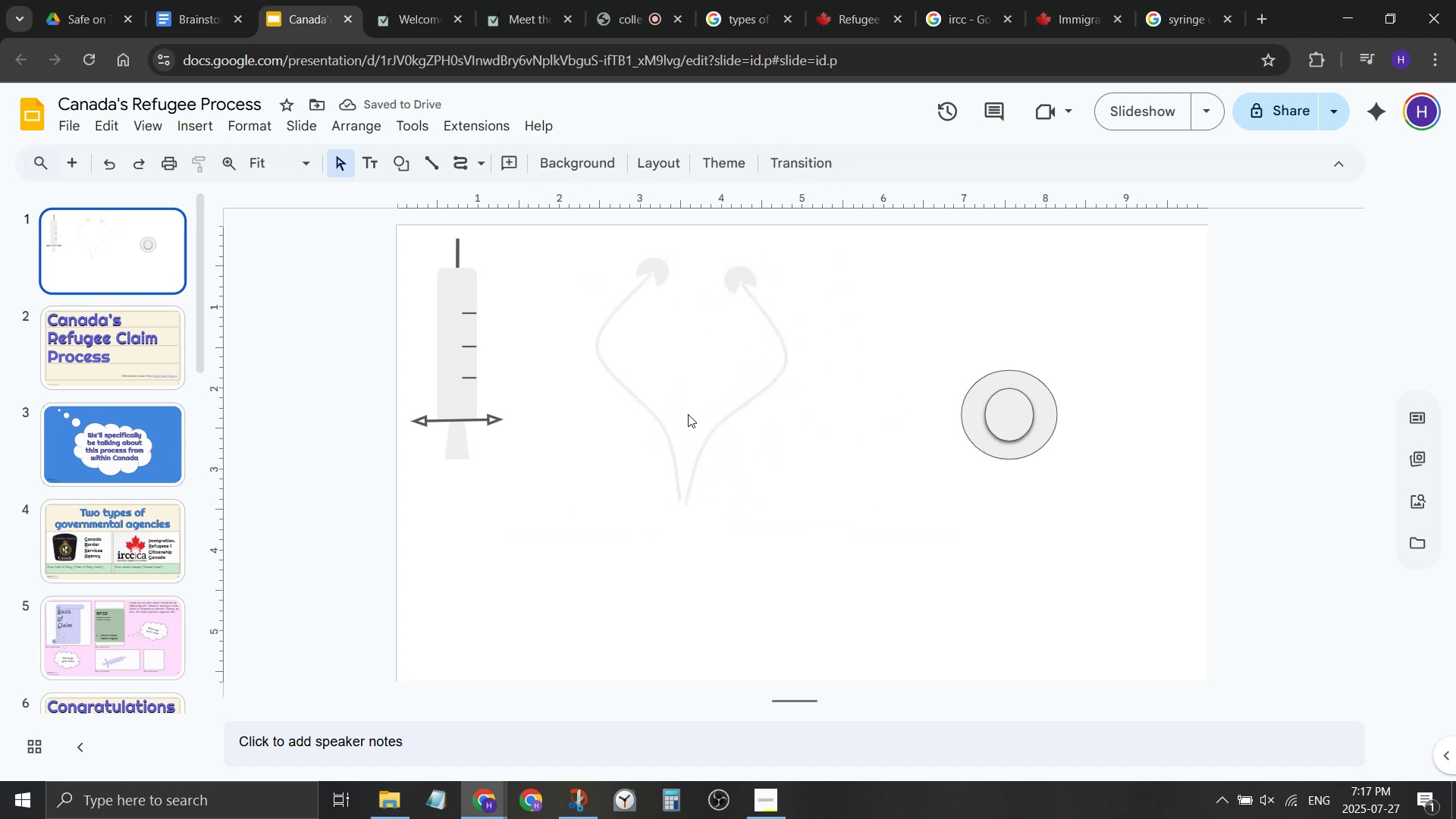 
double_click([670, 450])
 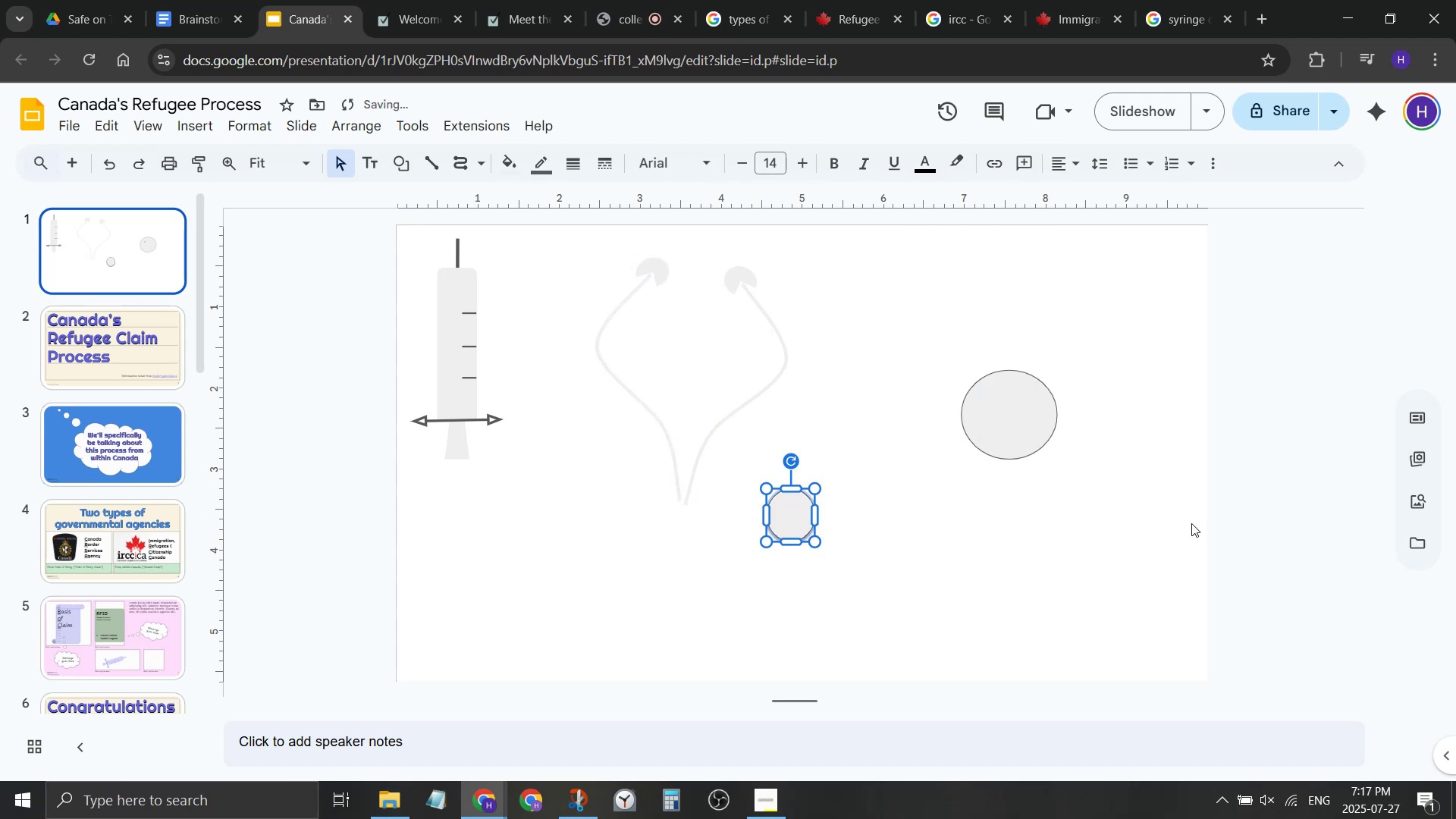 
key(Control+ControlLeft)
 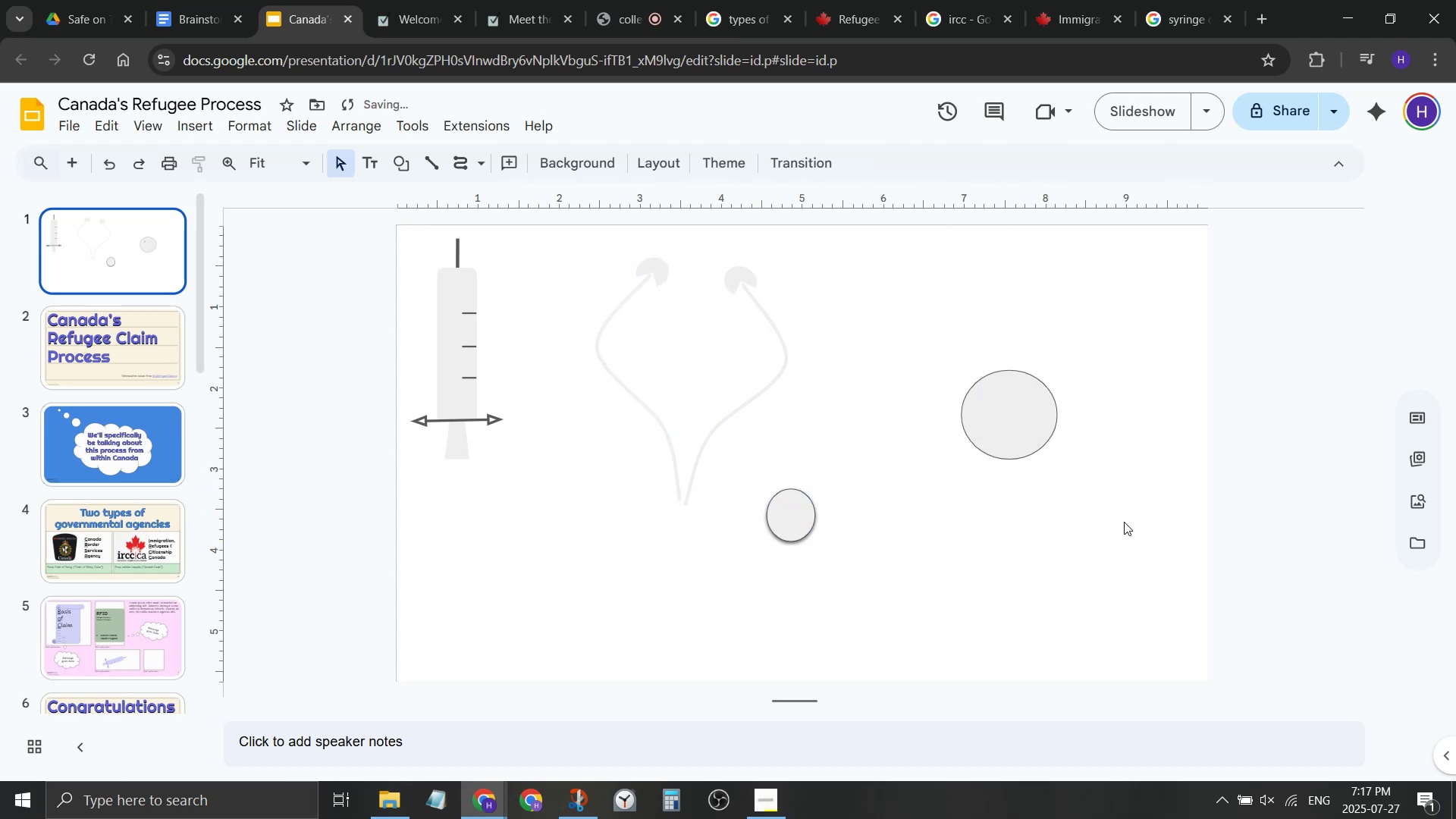 
key(Control+Z)
 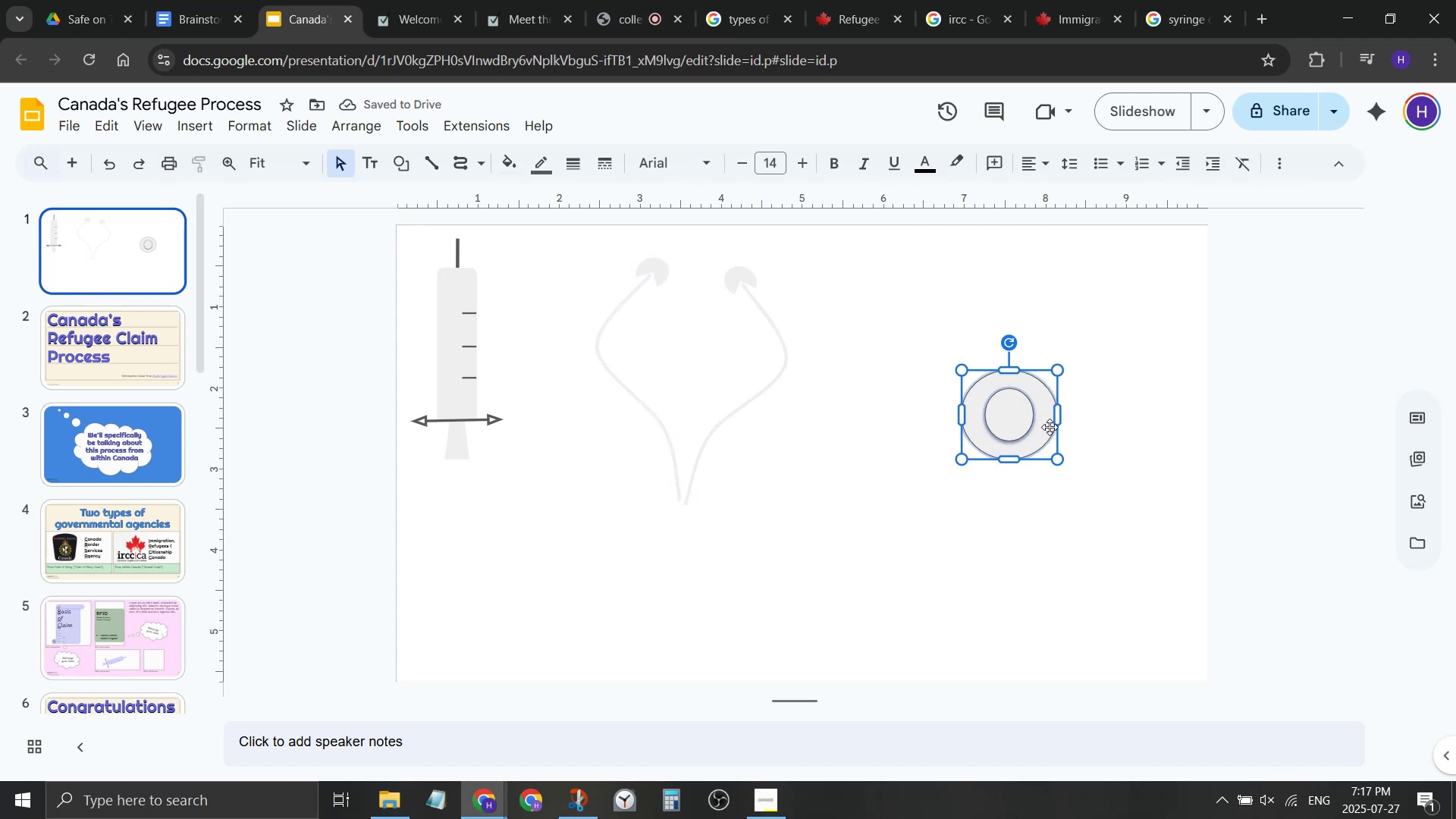 
left_click([1050, 427])
 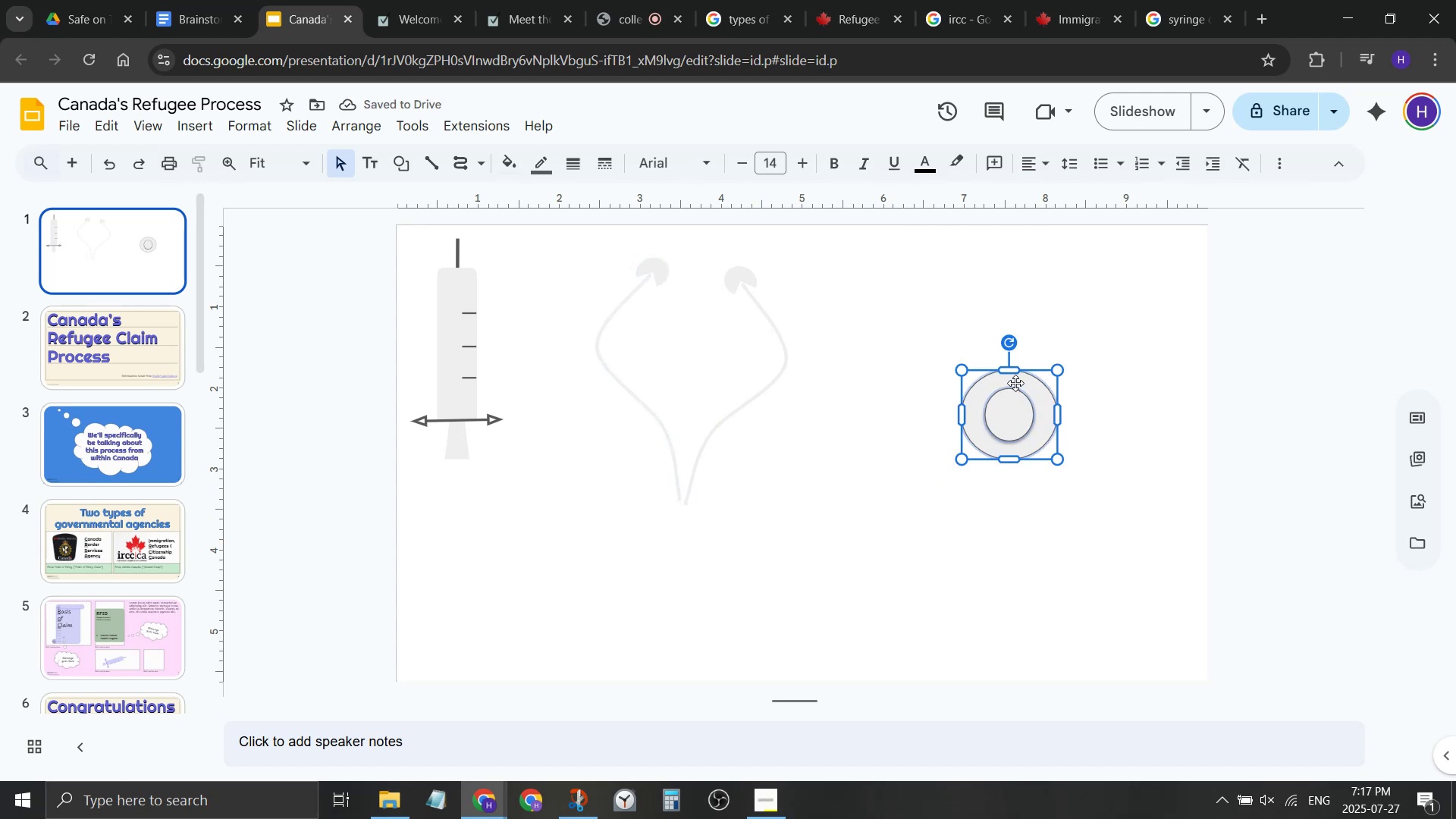 
left_click([1025, 386])
 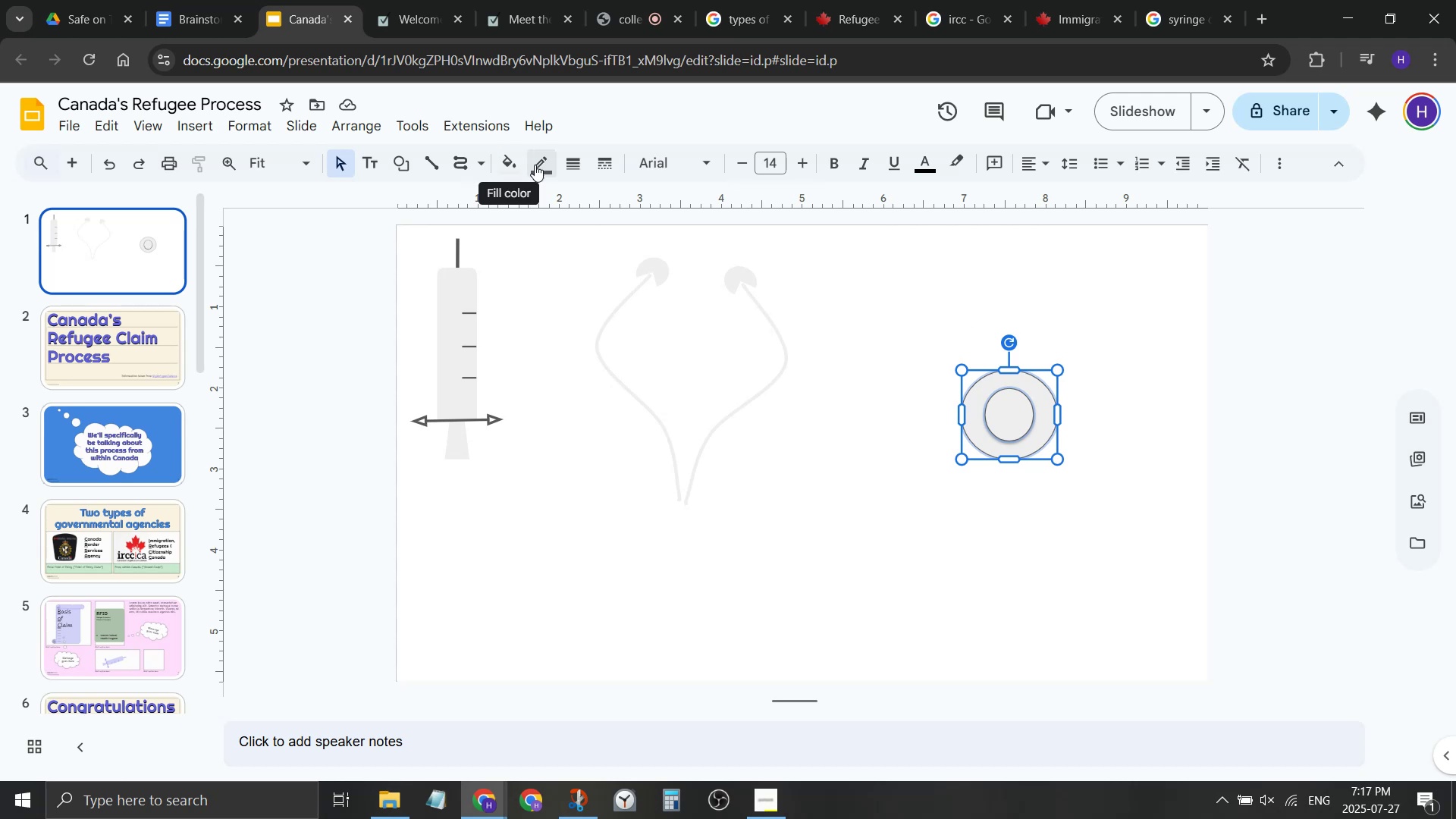 
left_click([540, 167])
 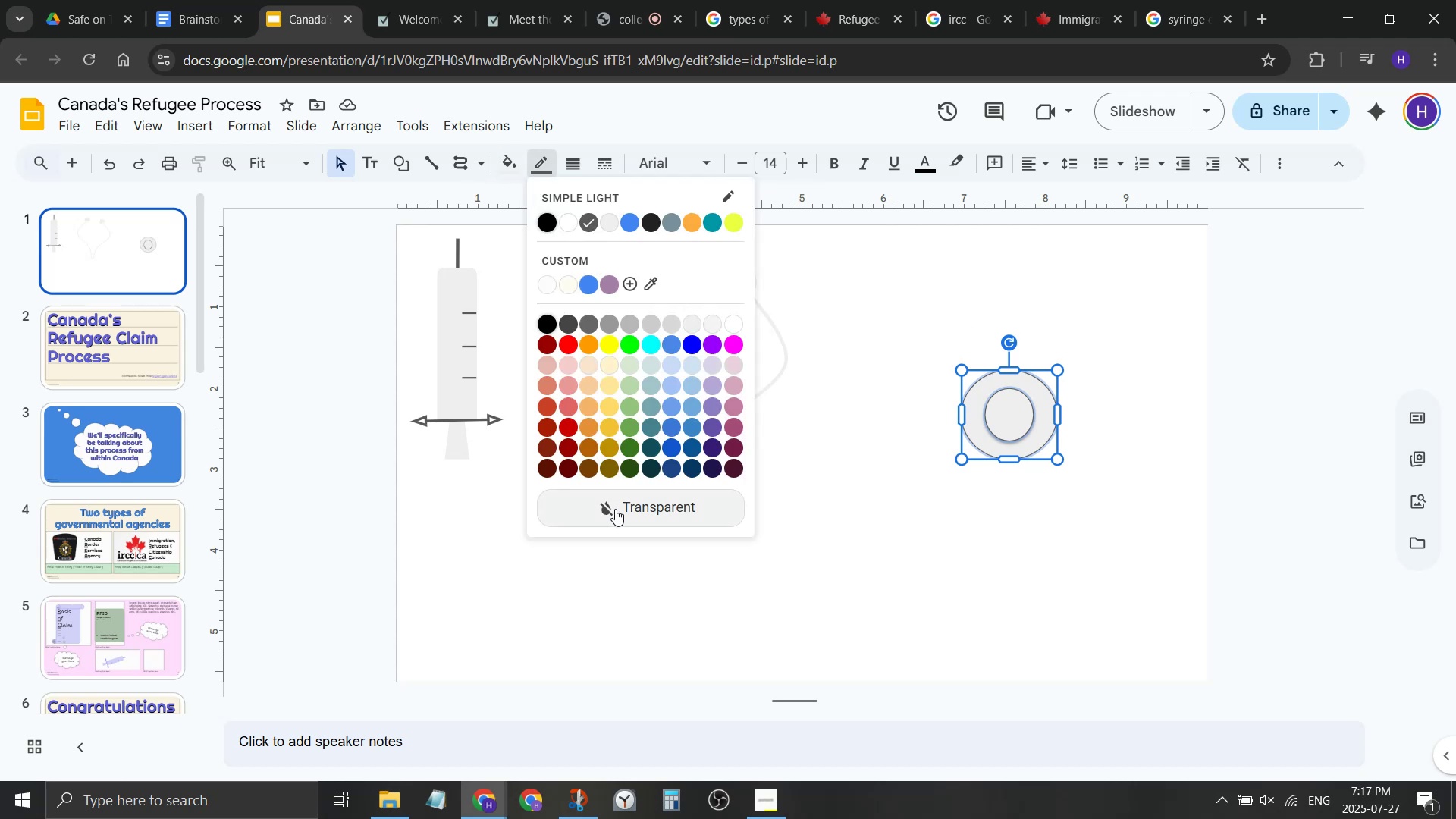 
left_click([615, 509])
 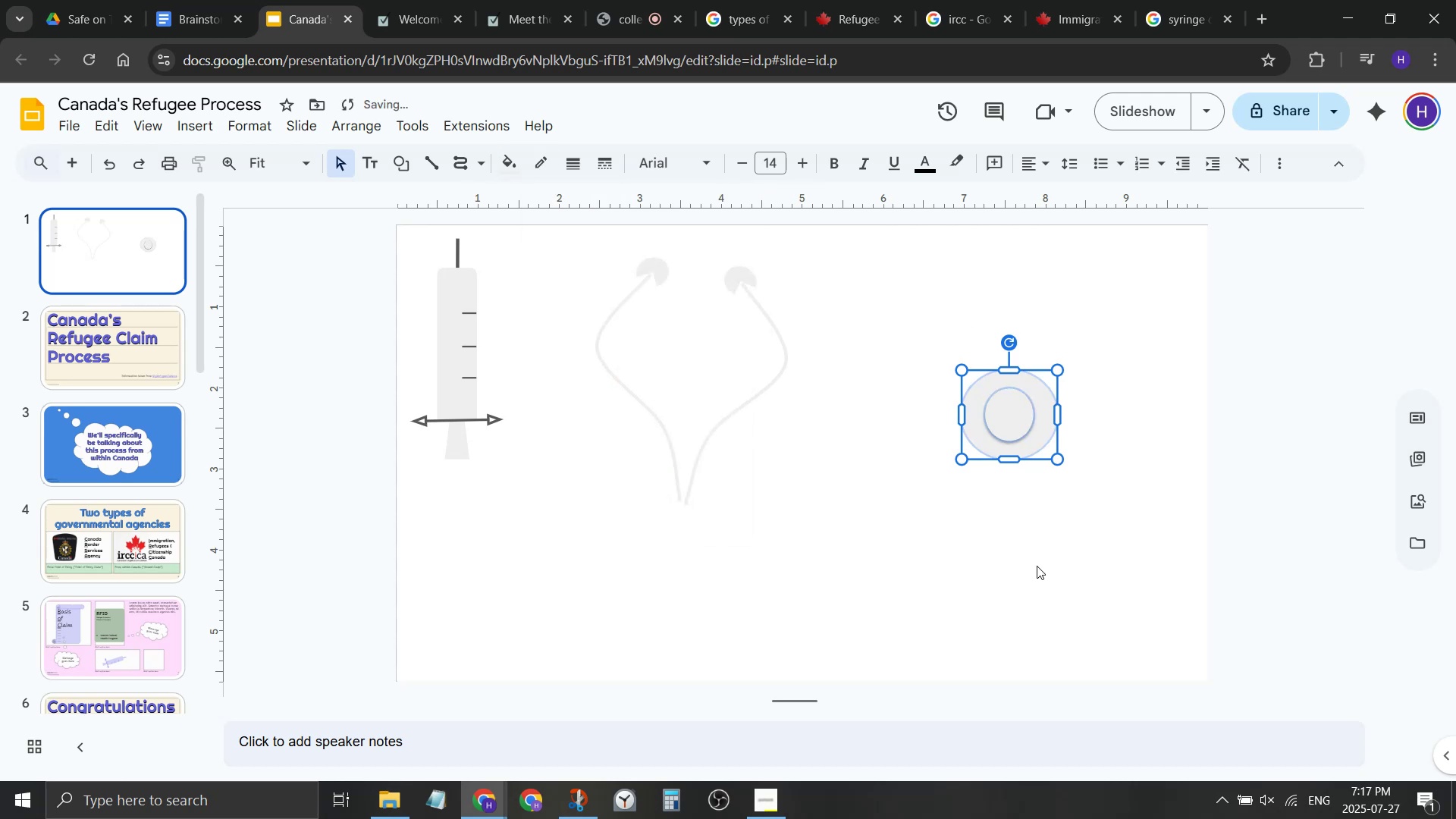 
left_click([1037, 566])
 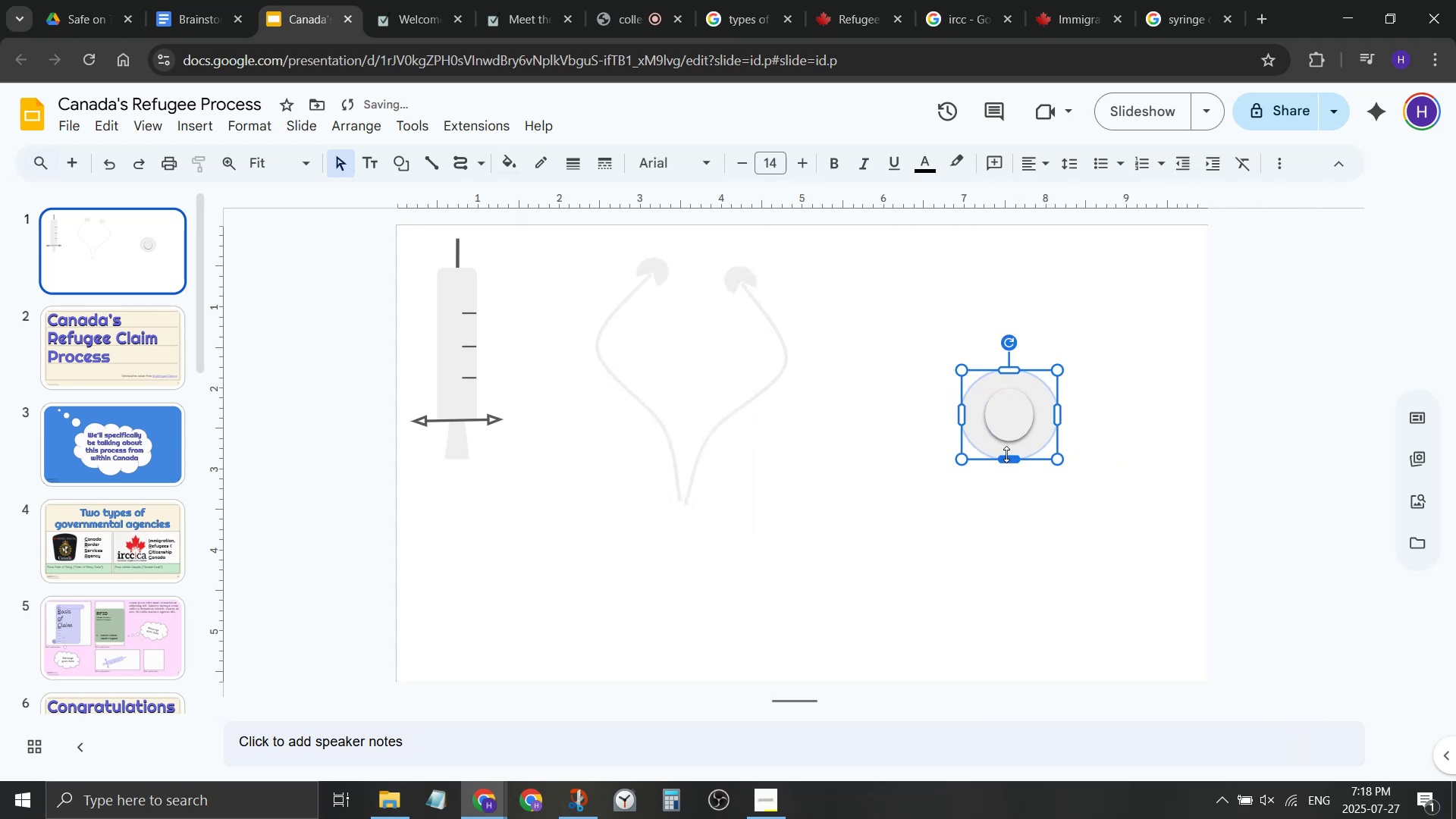 
wait(5.37)
 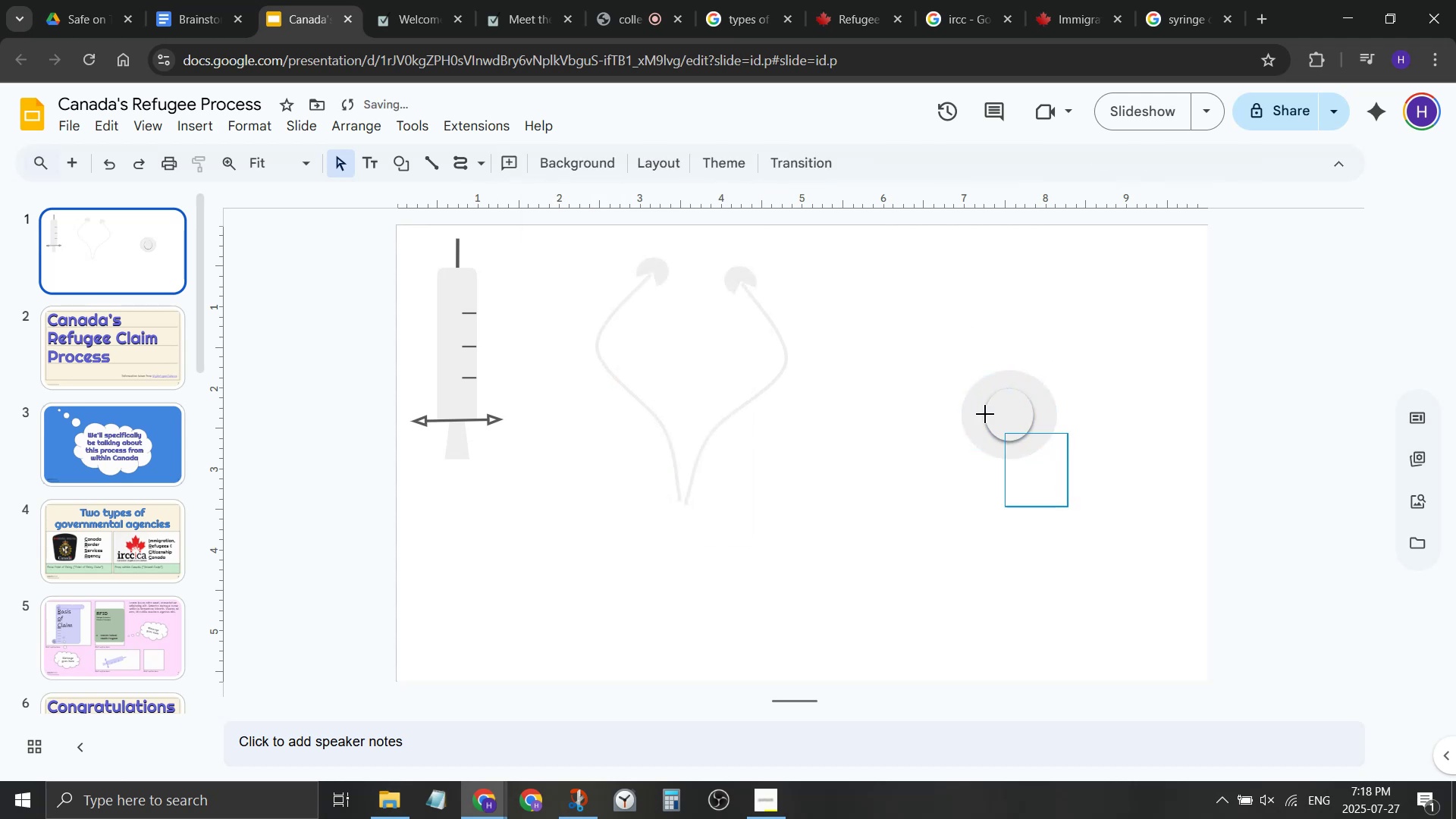 
left_click([794, 469])
 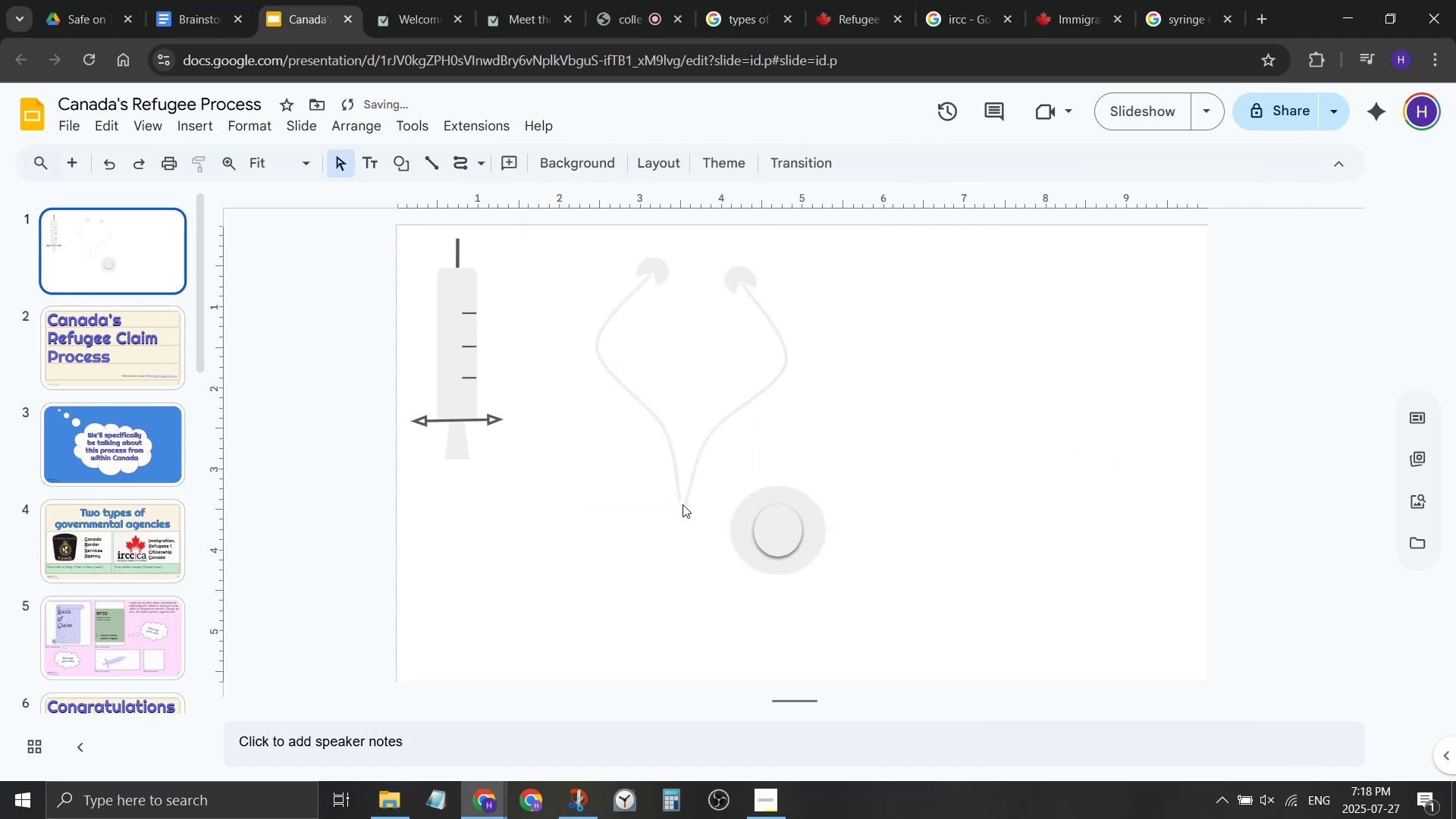 
left_click([682, 504])
 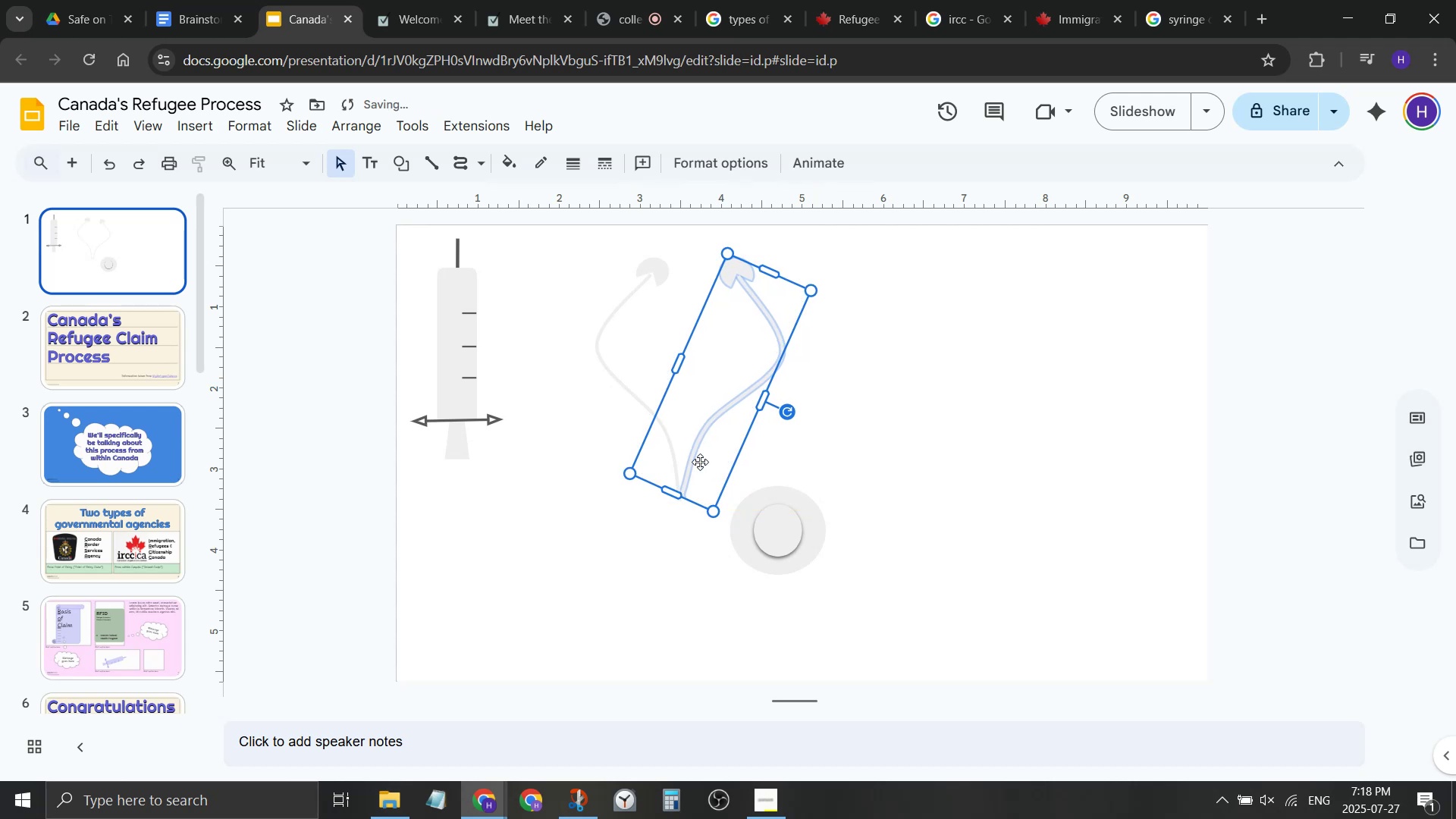 
left_click([858, 494])
 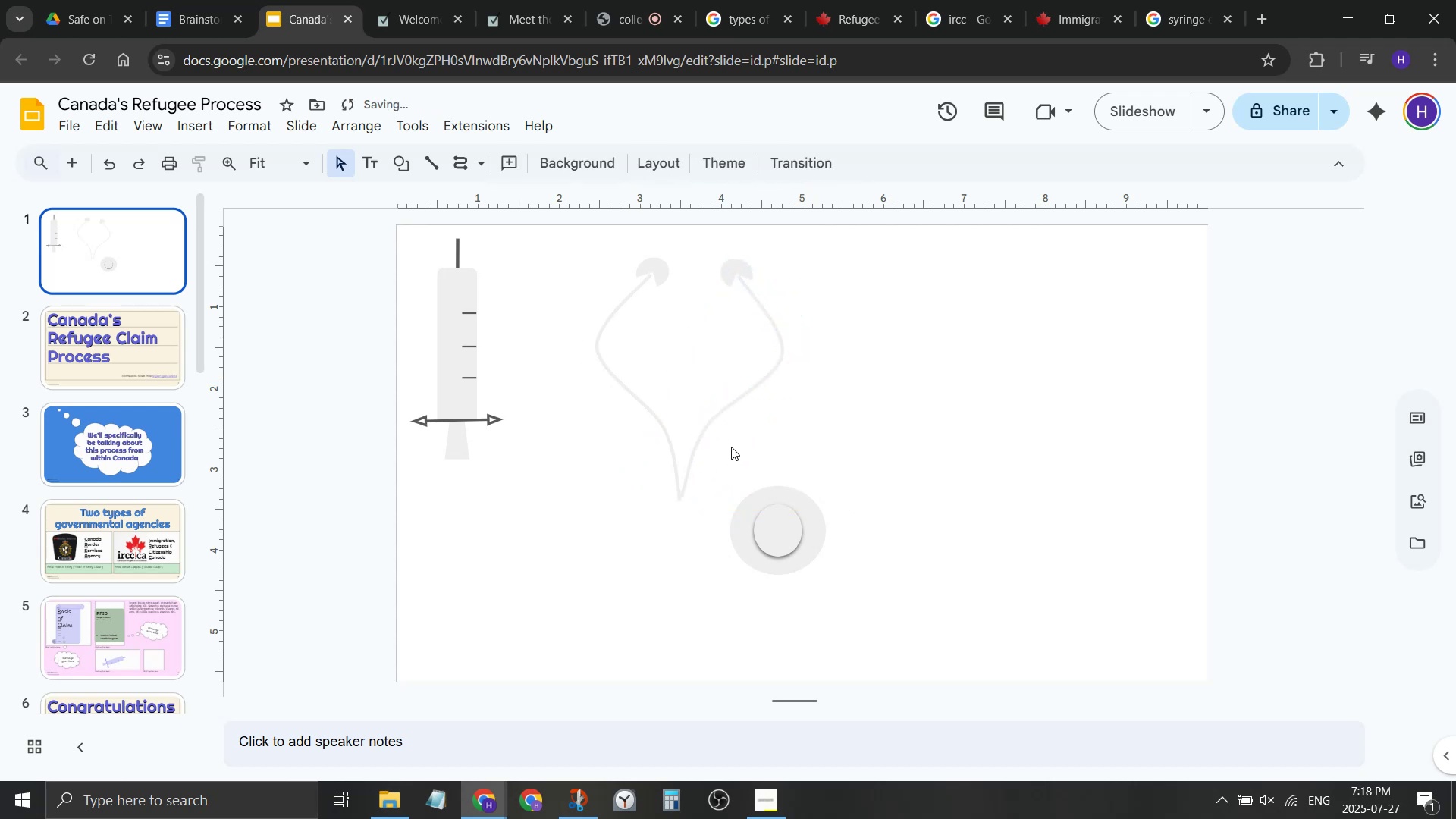 
left_click([793, 528])
 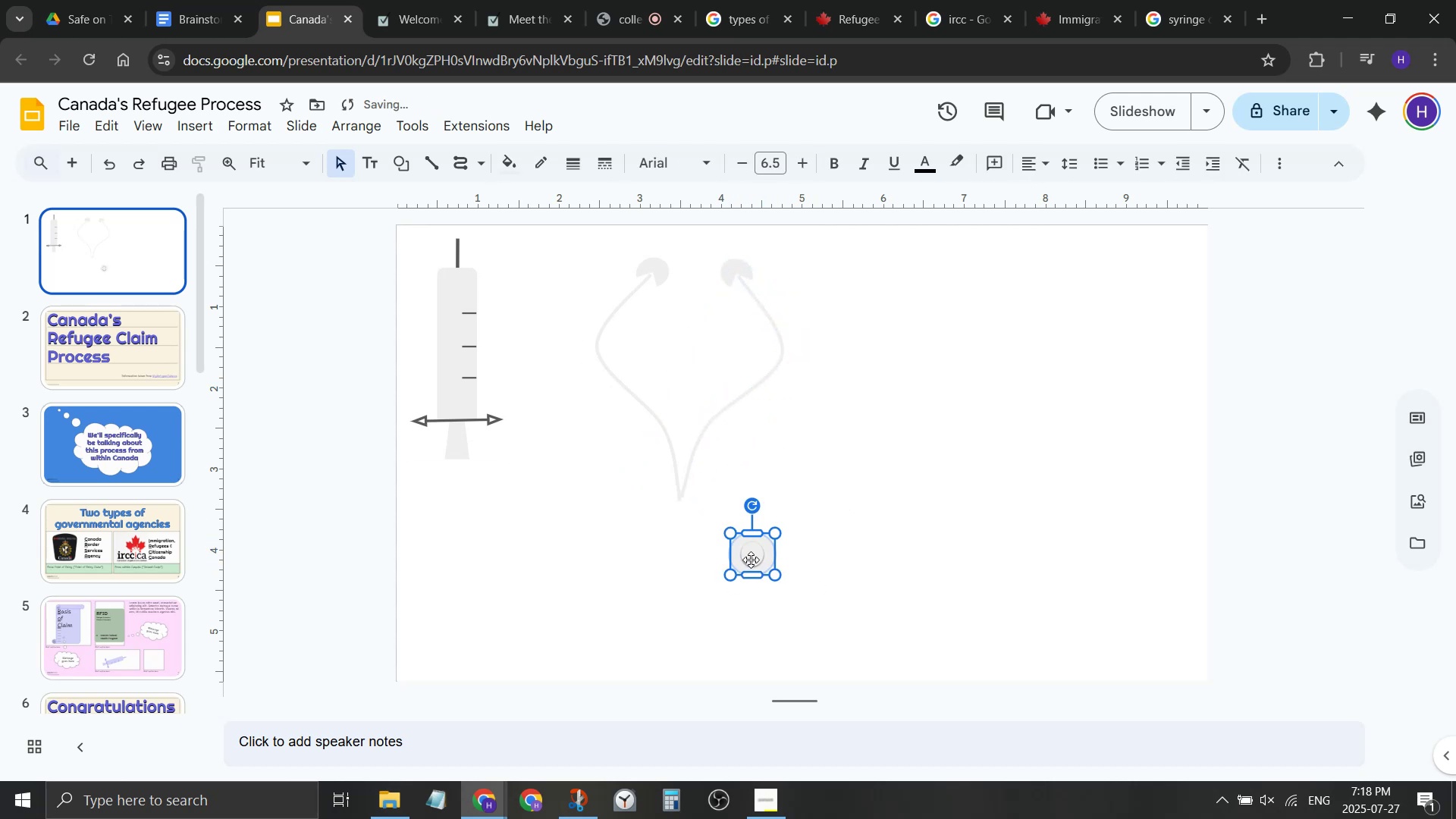 
left_click([850, 471])
 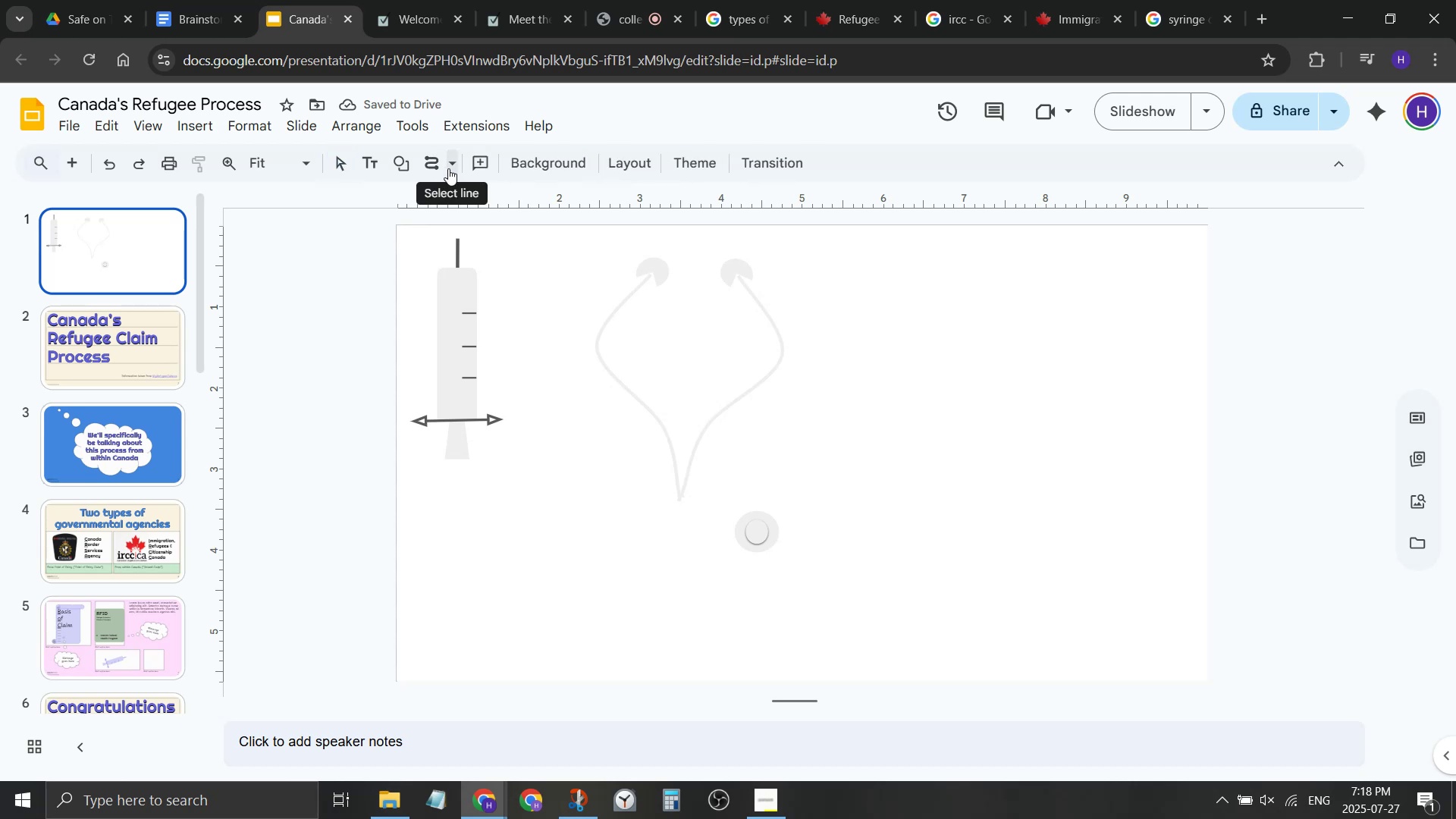 
wait(6.16)
 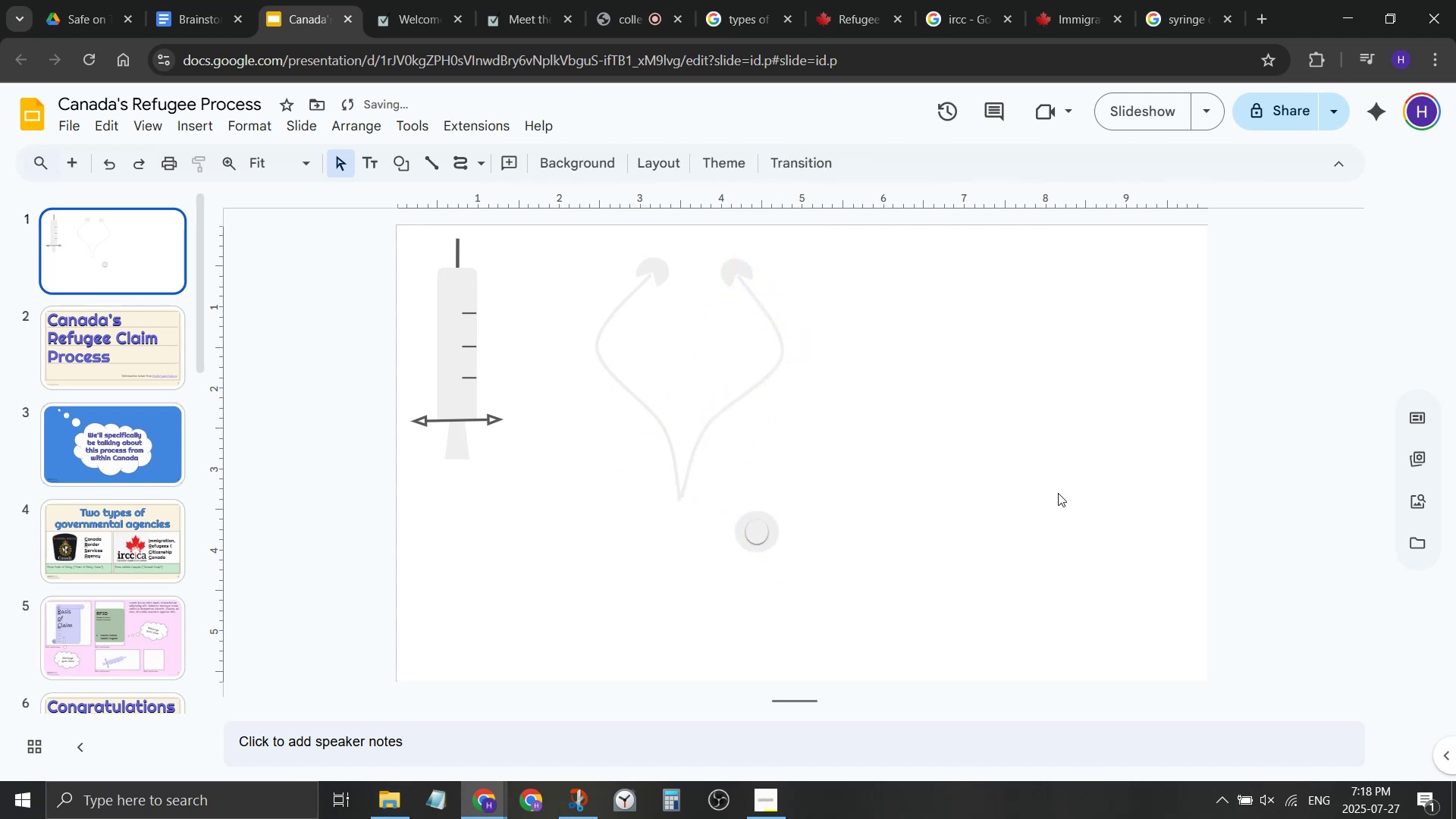 
left_click([677, 497])
 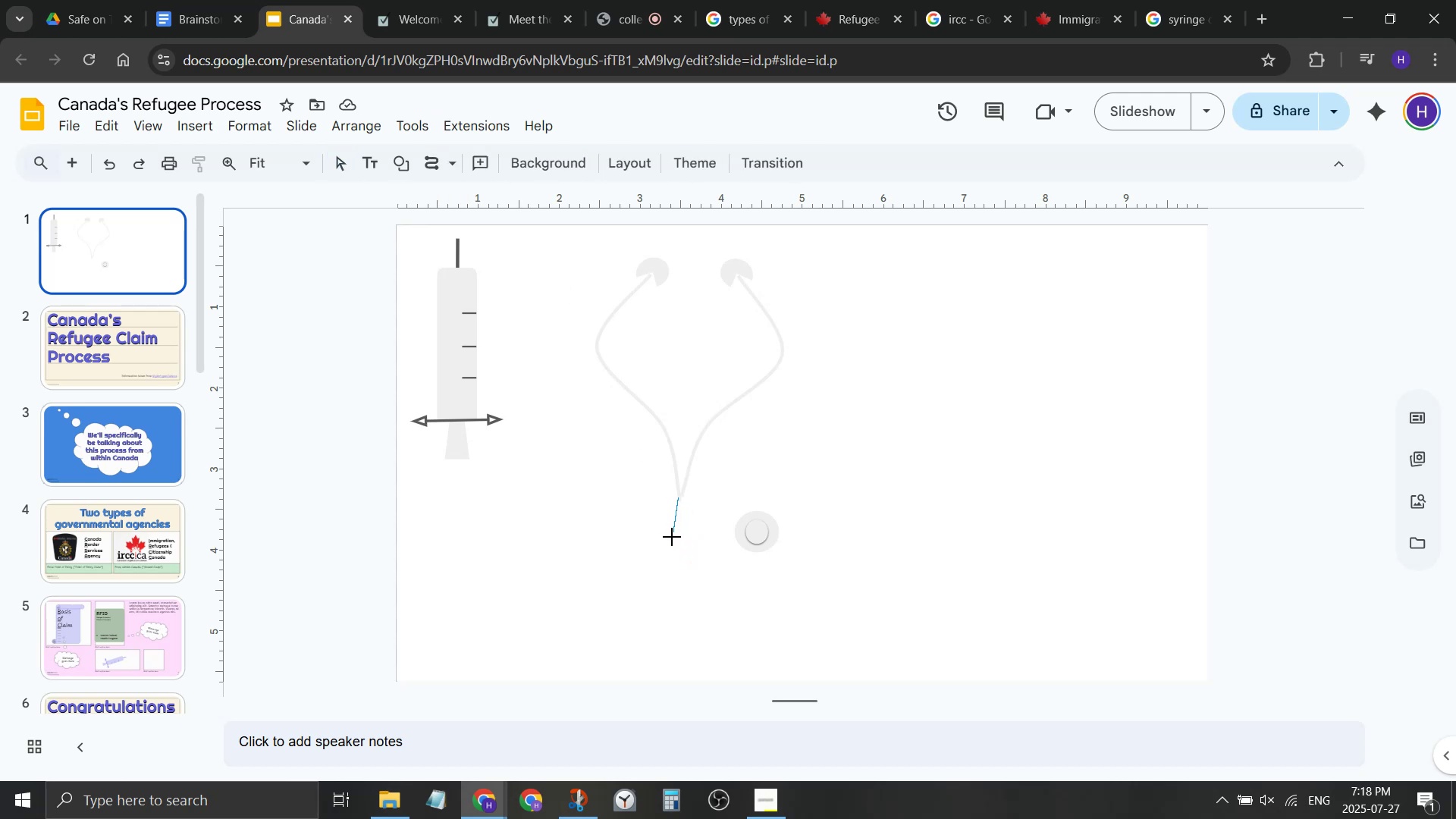 
left_click([672, 537])
 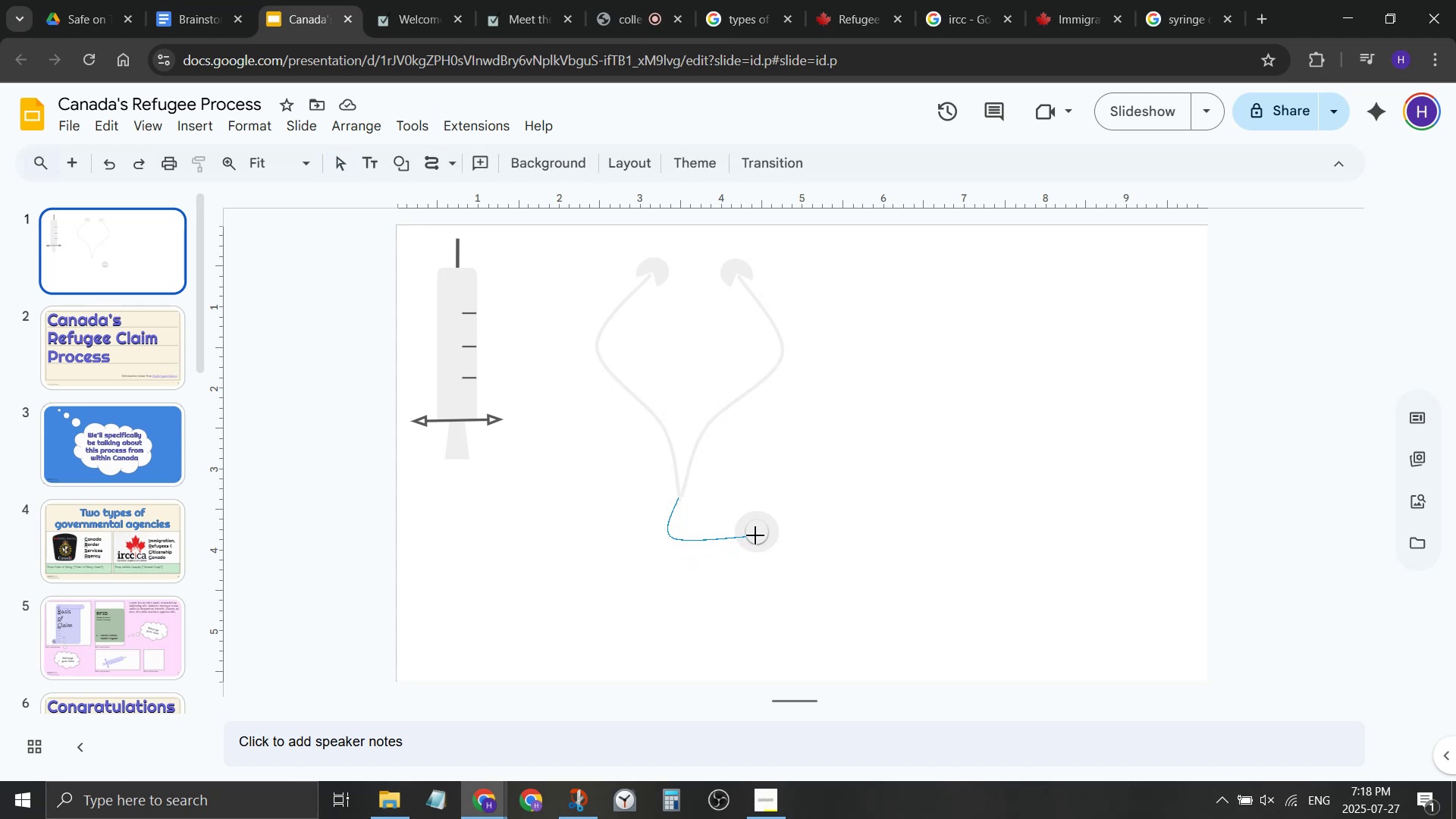 
left_click([755, 535])
 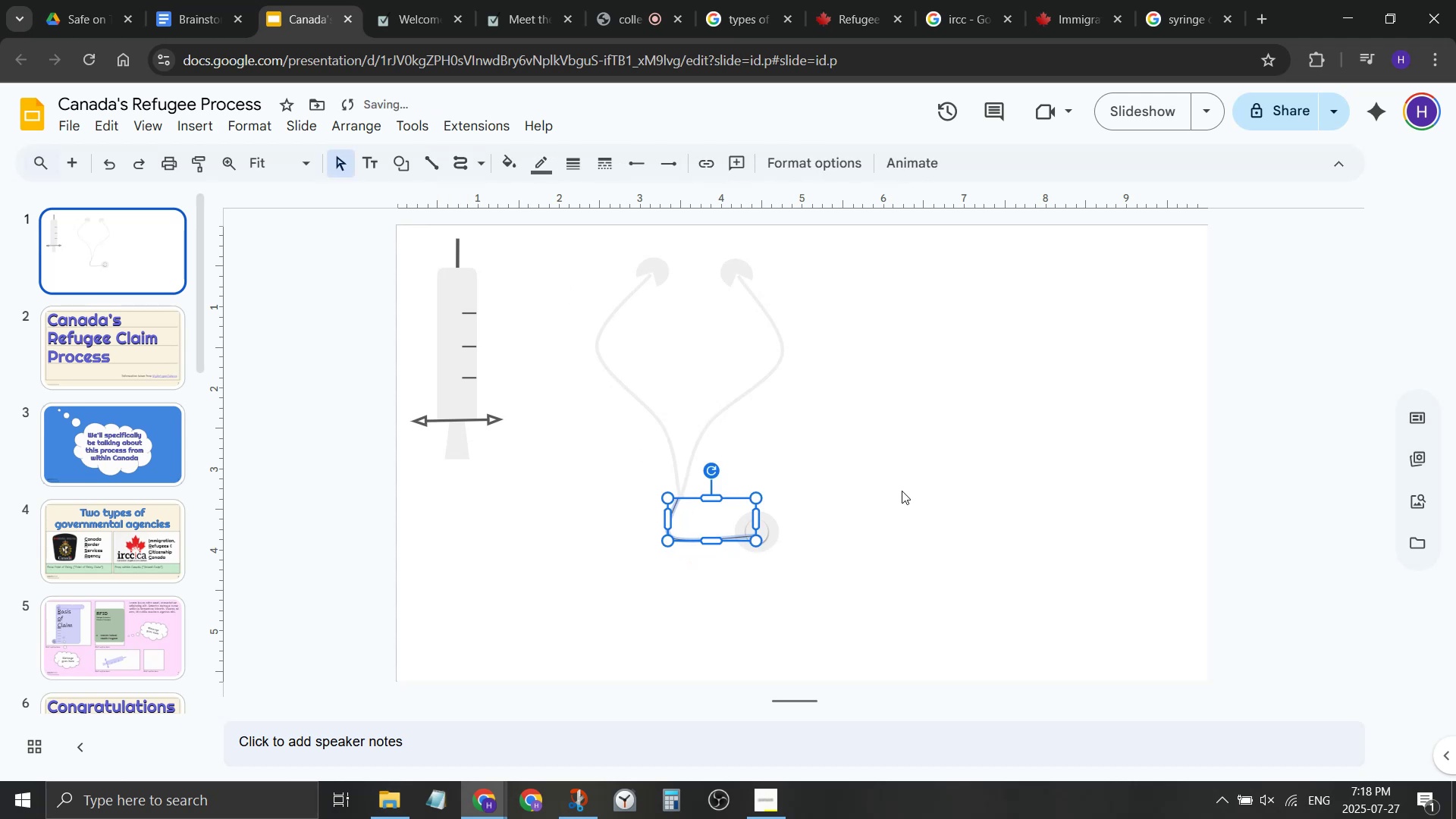 
left_click([906, 489])
 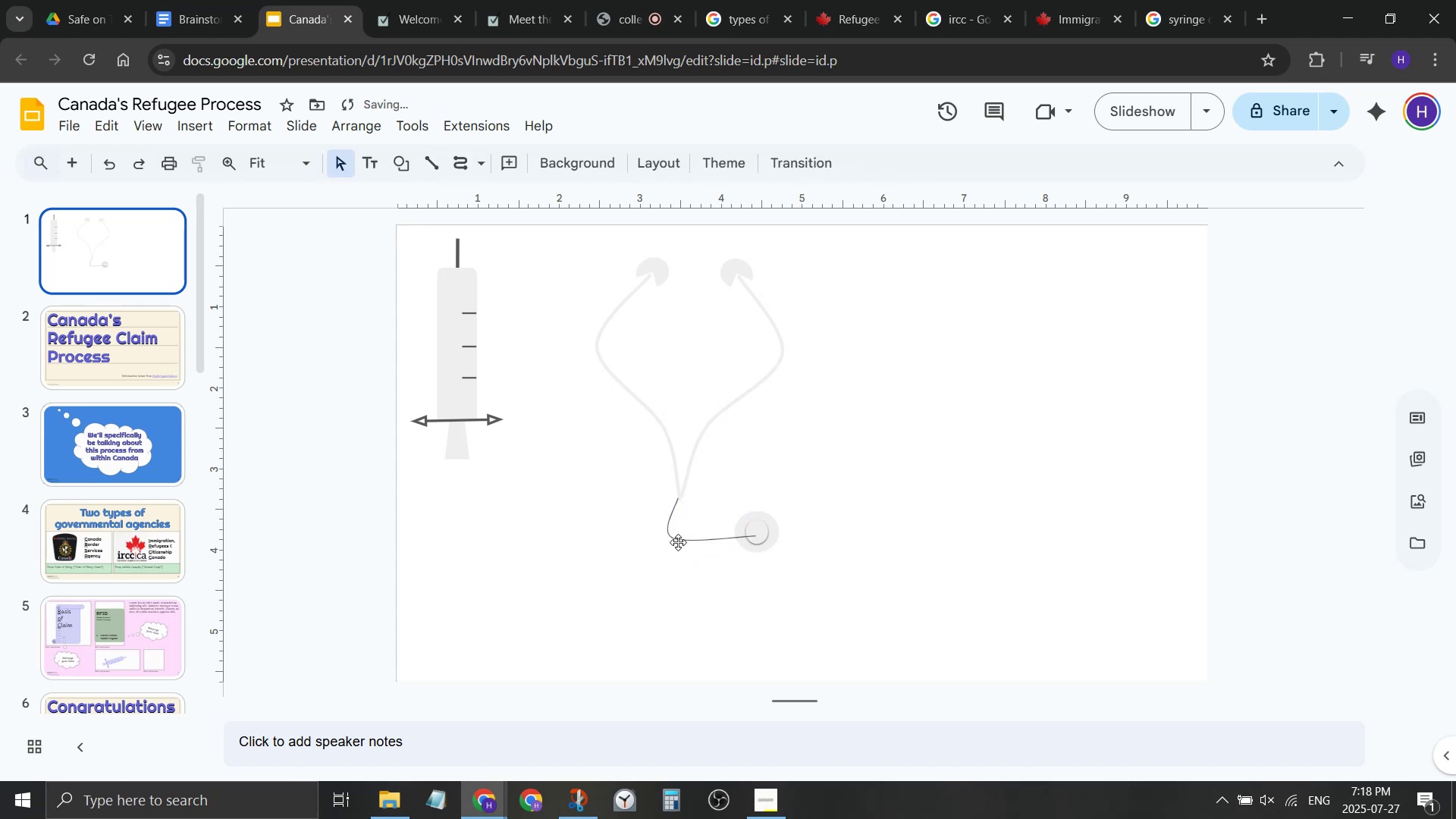 
left_click([682, 539])
 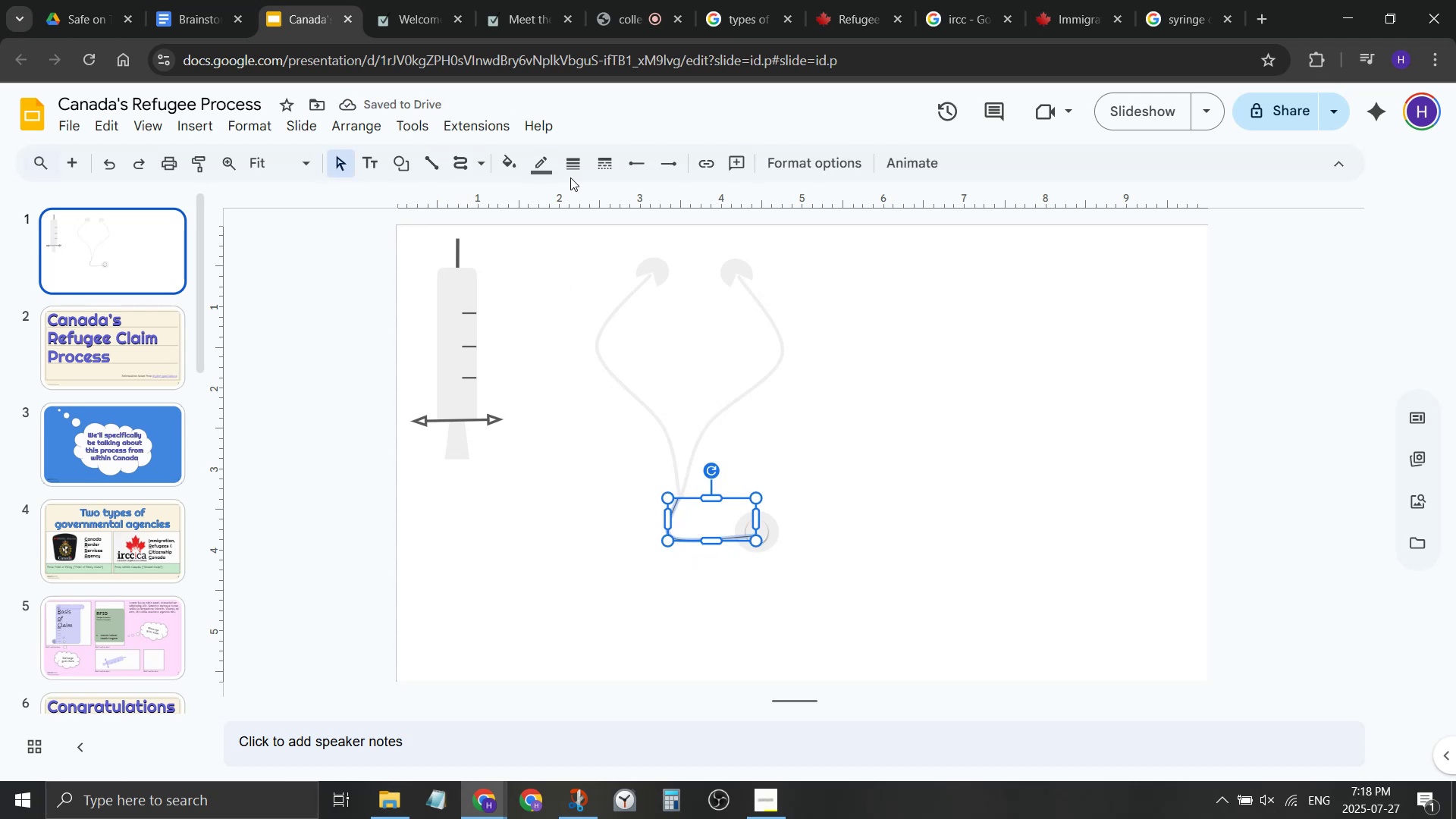 
left_click([551, 168])
 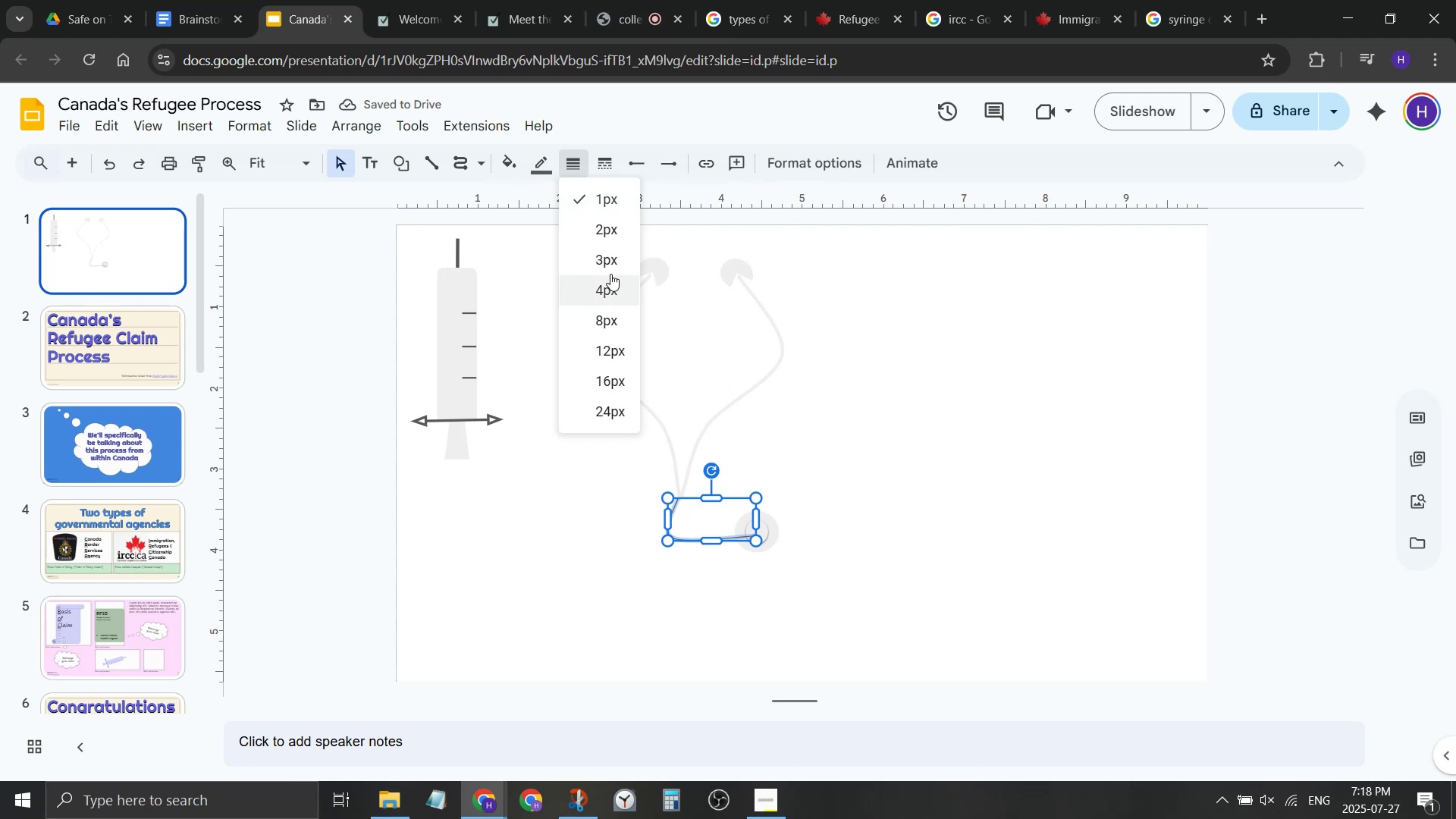 
left_click([613, 285])
 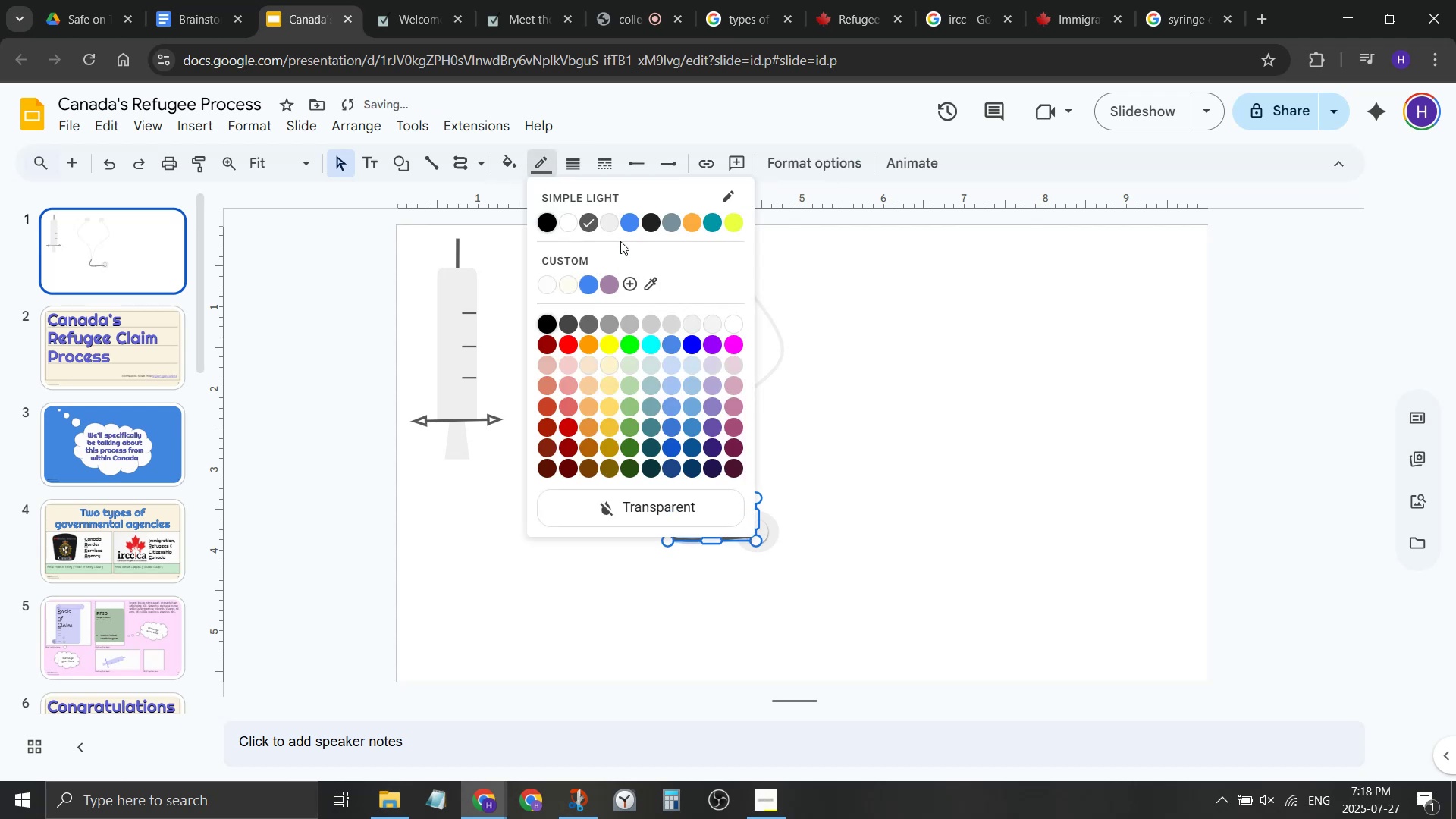 
left_click([600, 232])
 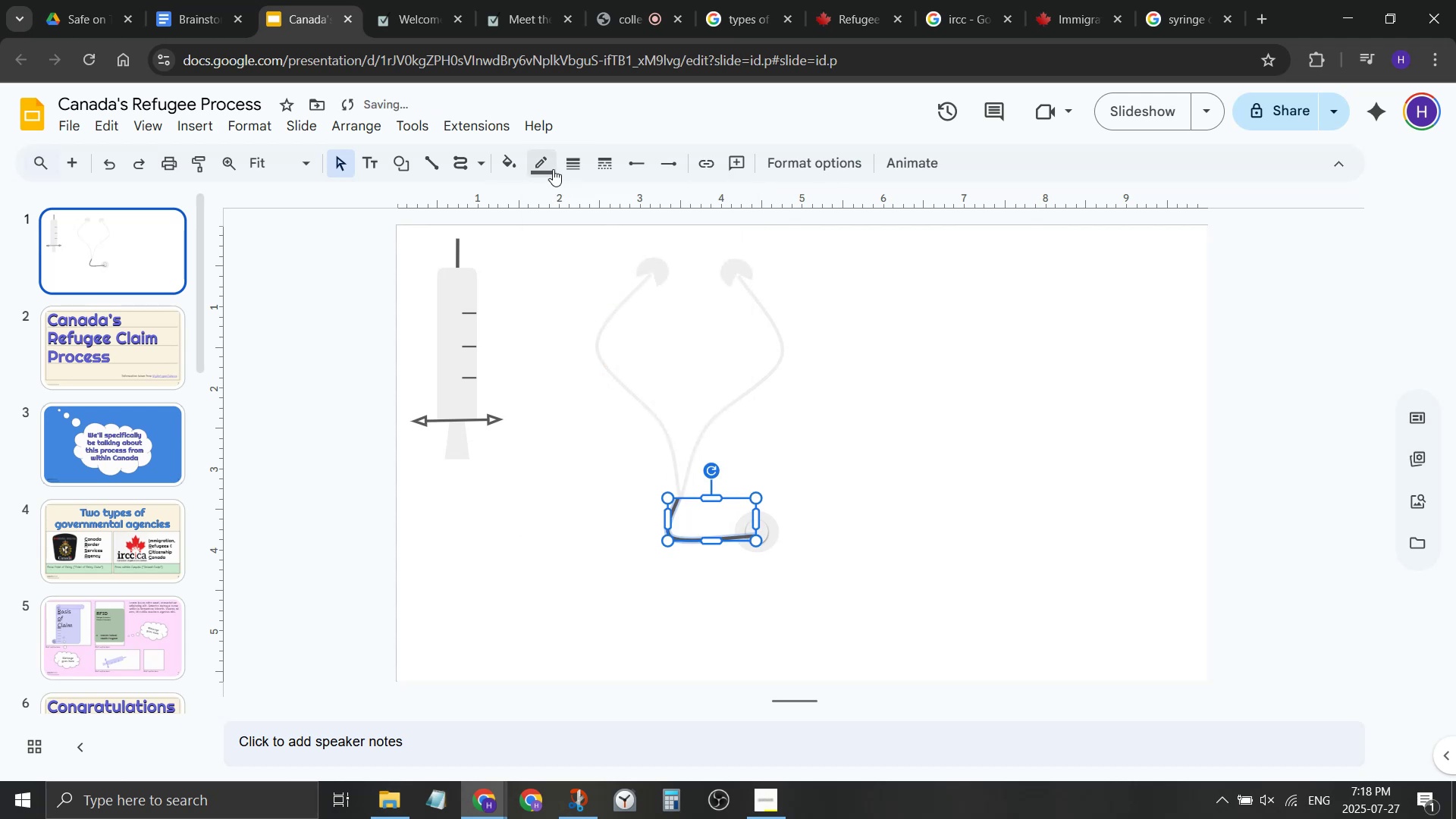 
left_click([545, 164])
 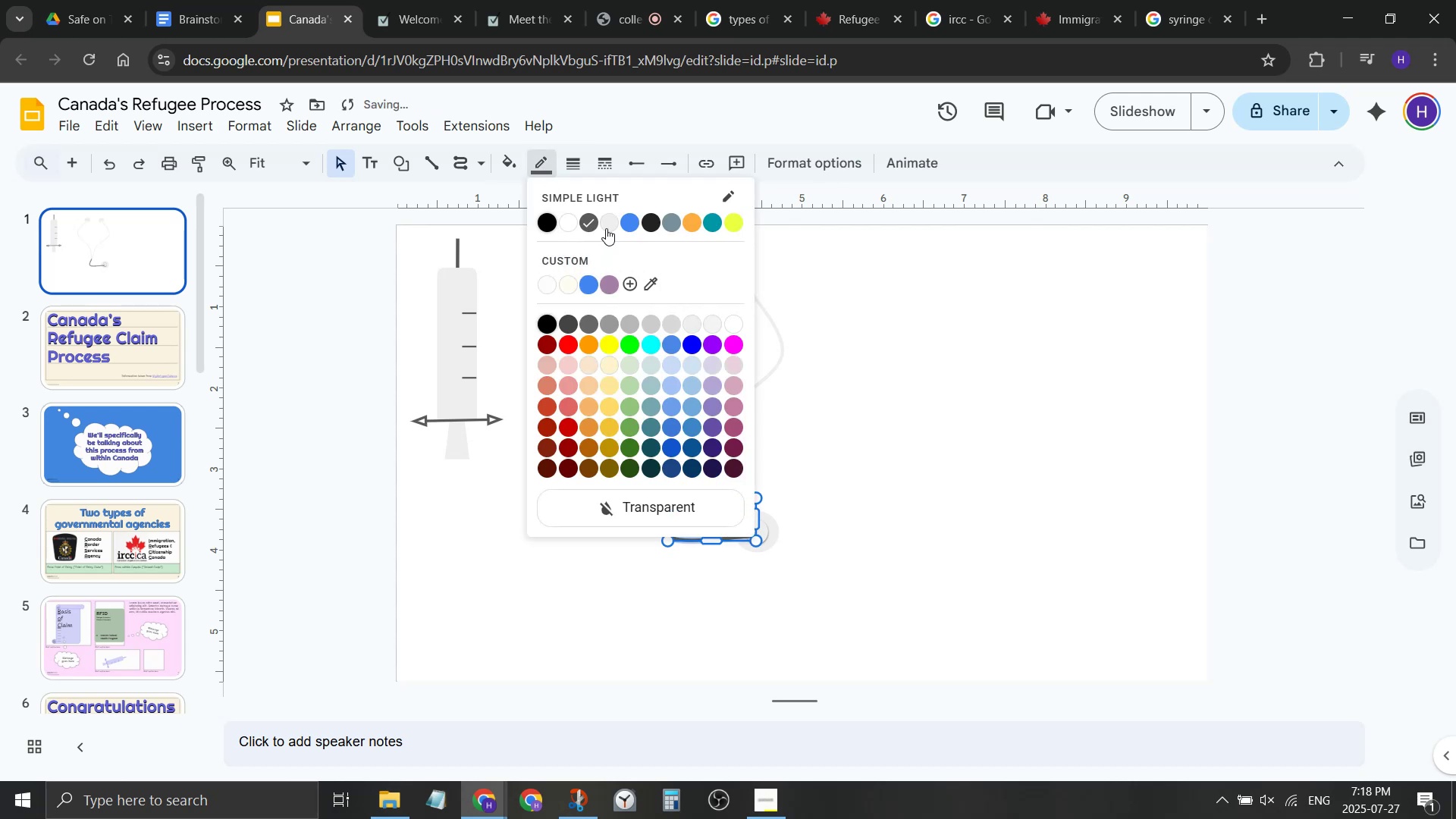 
left_click([606, 227])
 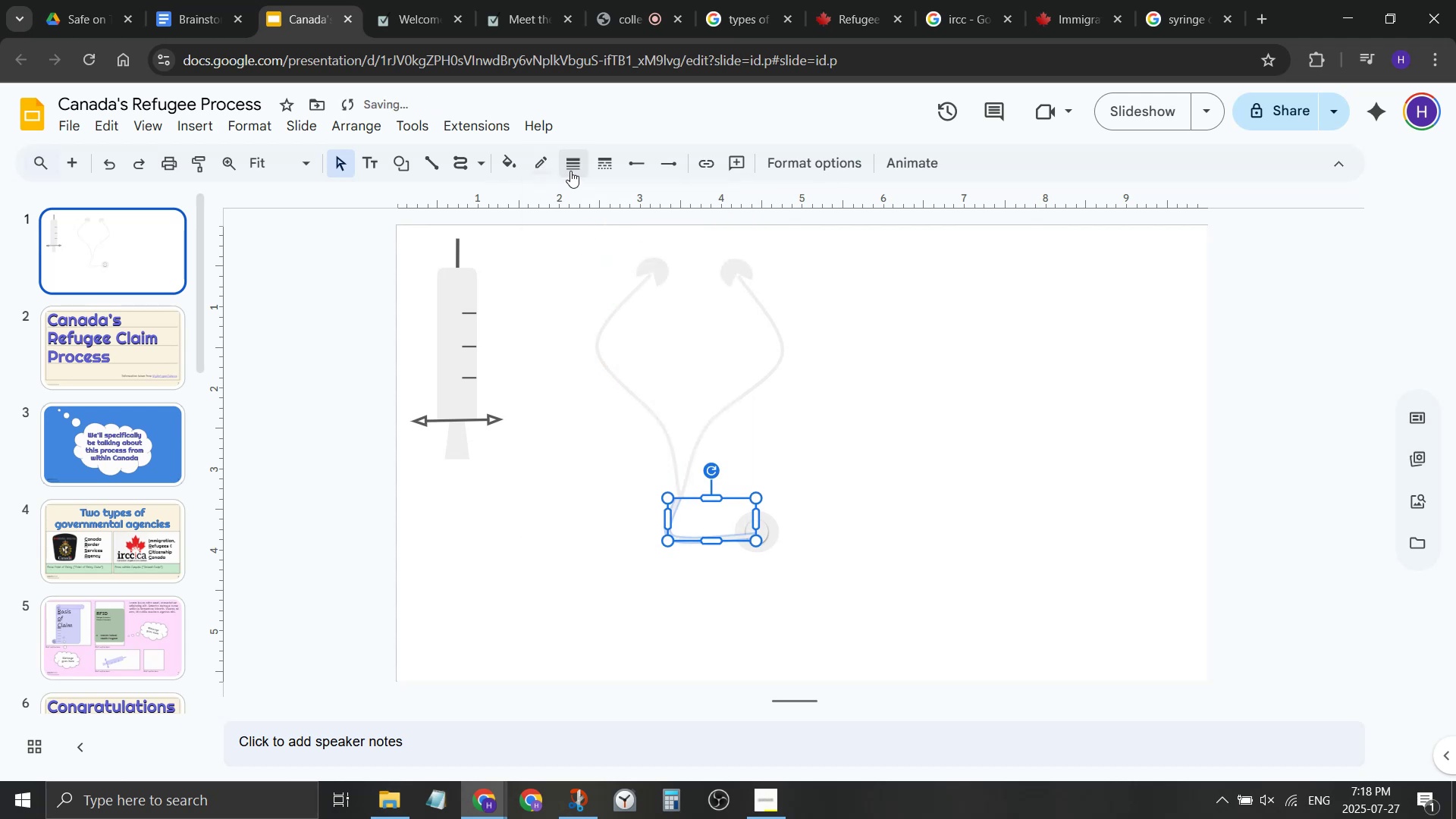 
left_click([570, 171])
 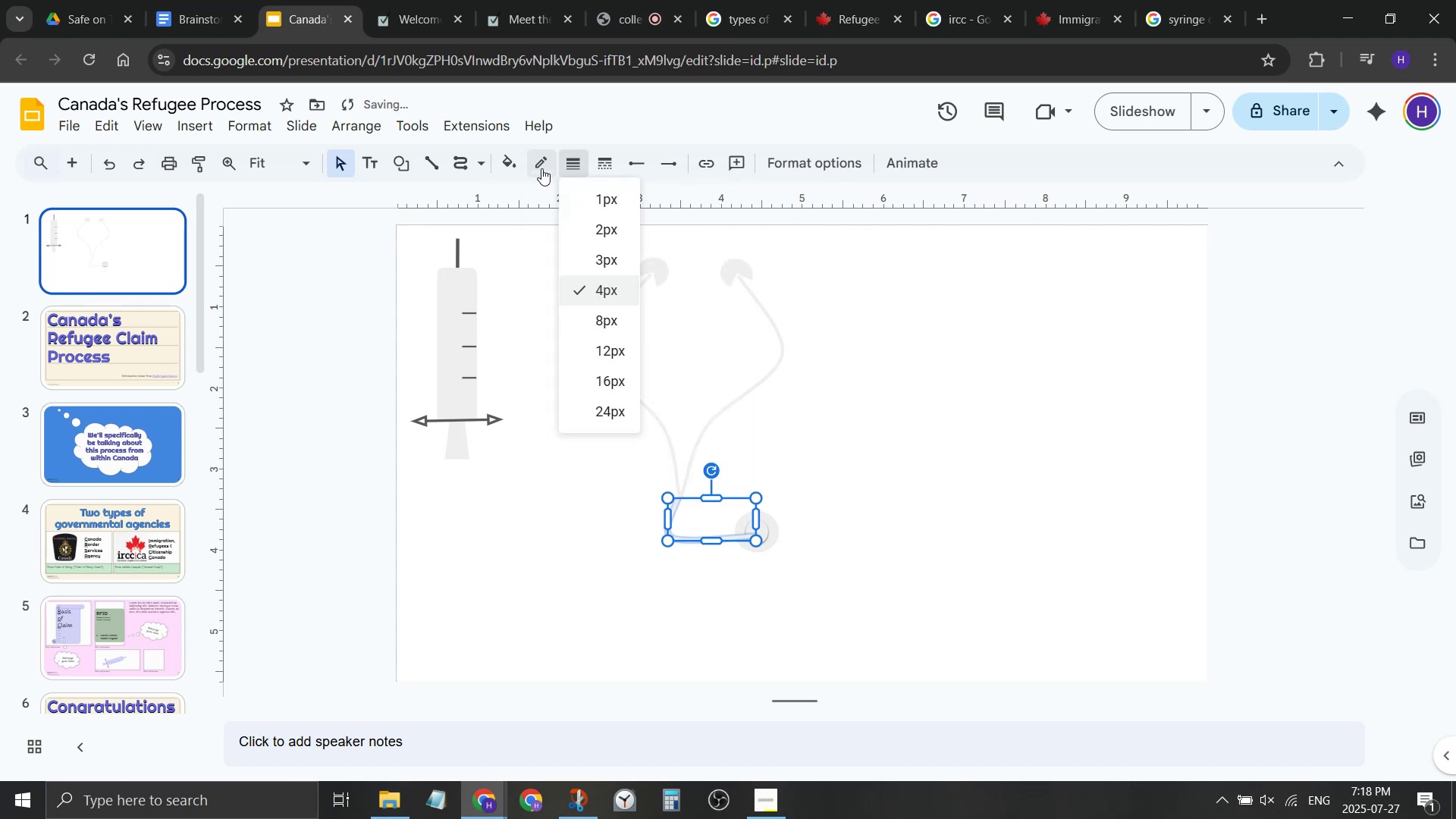 
left_click([541, 168])
 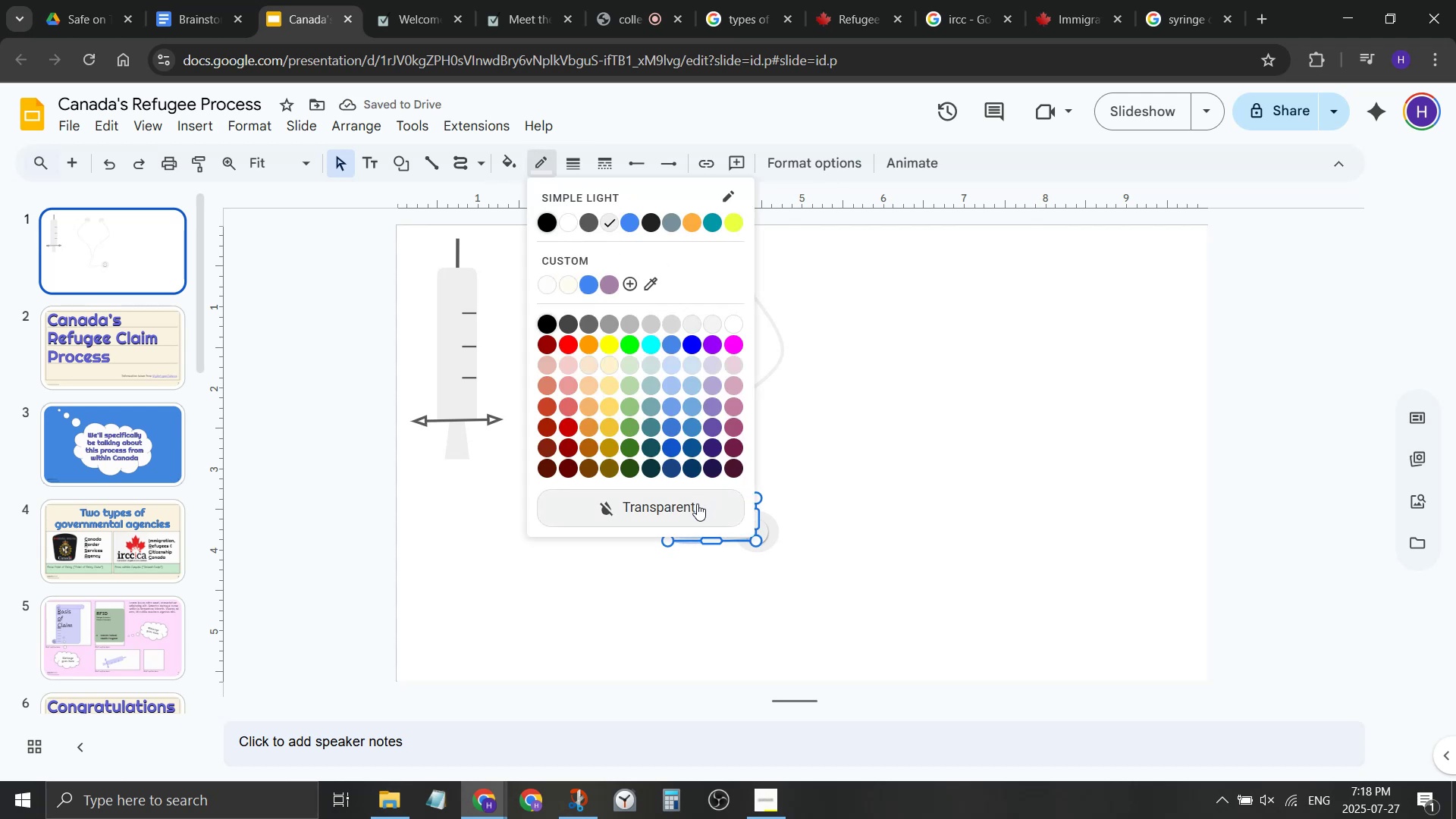 
left_click([858, 467])
 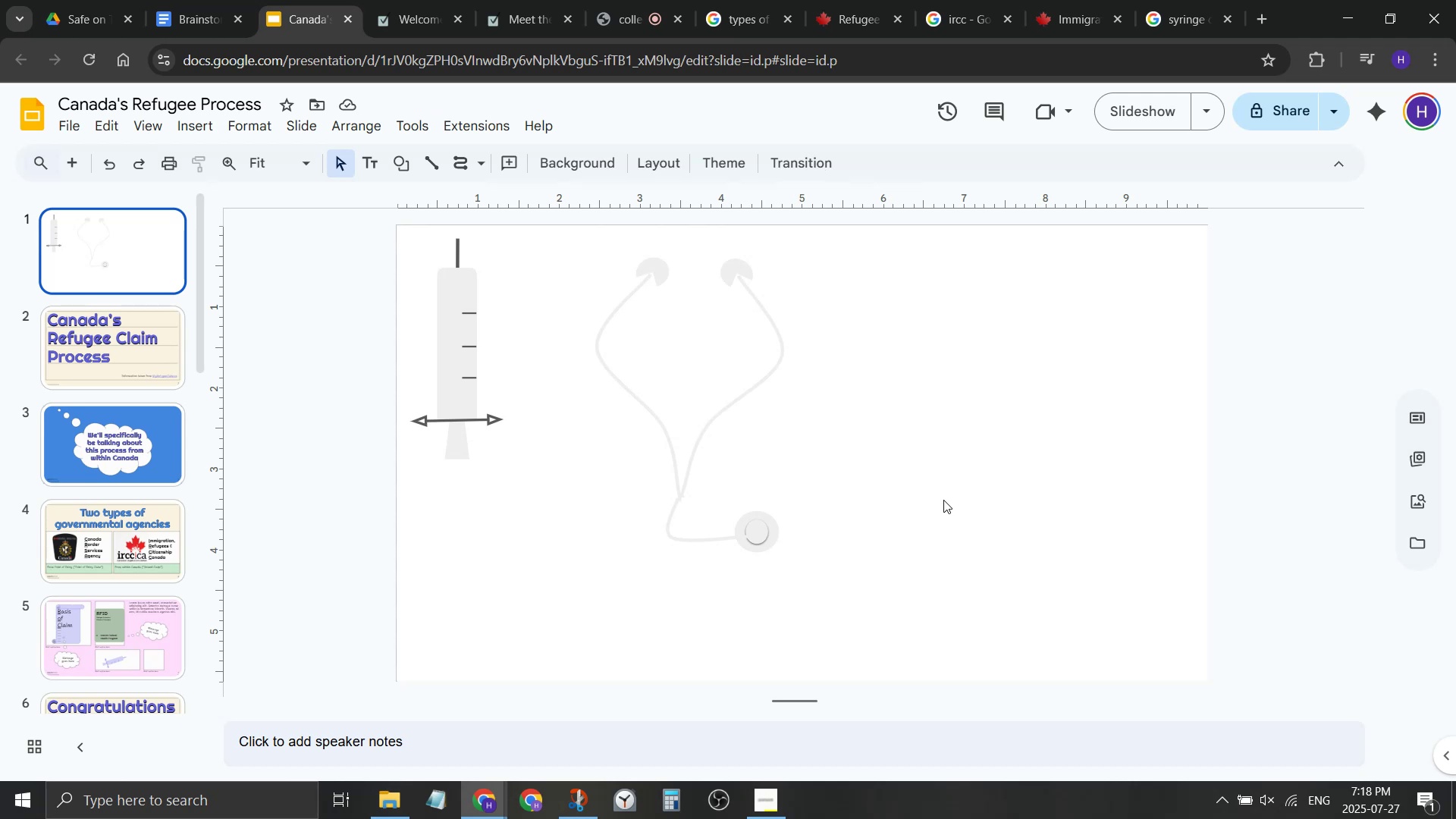 
wait(5.84)
 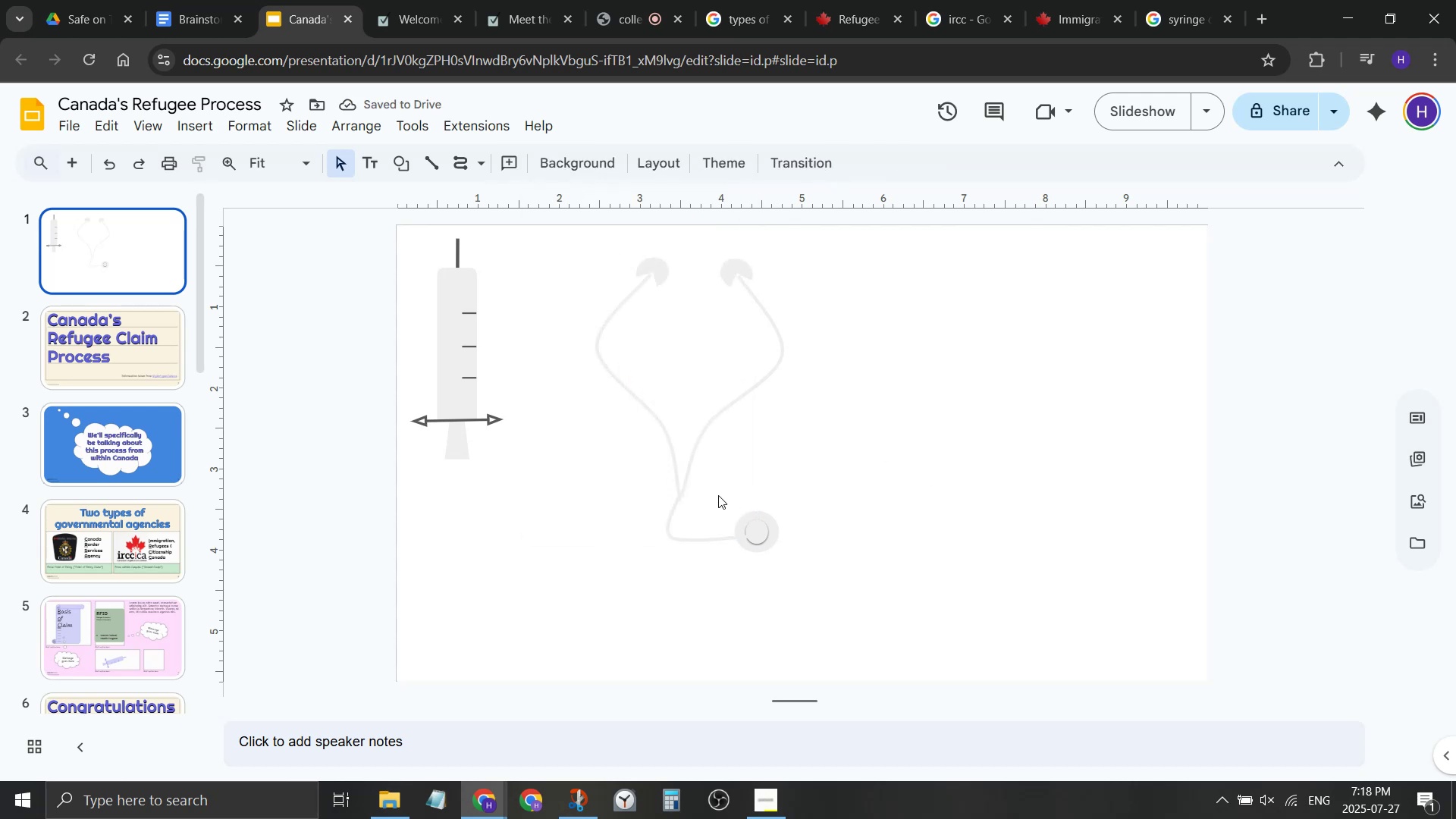 
scroll: coordinate [675, 497], scroll_direction: up, amount: 1.0
 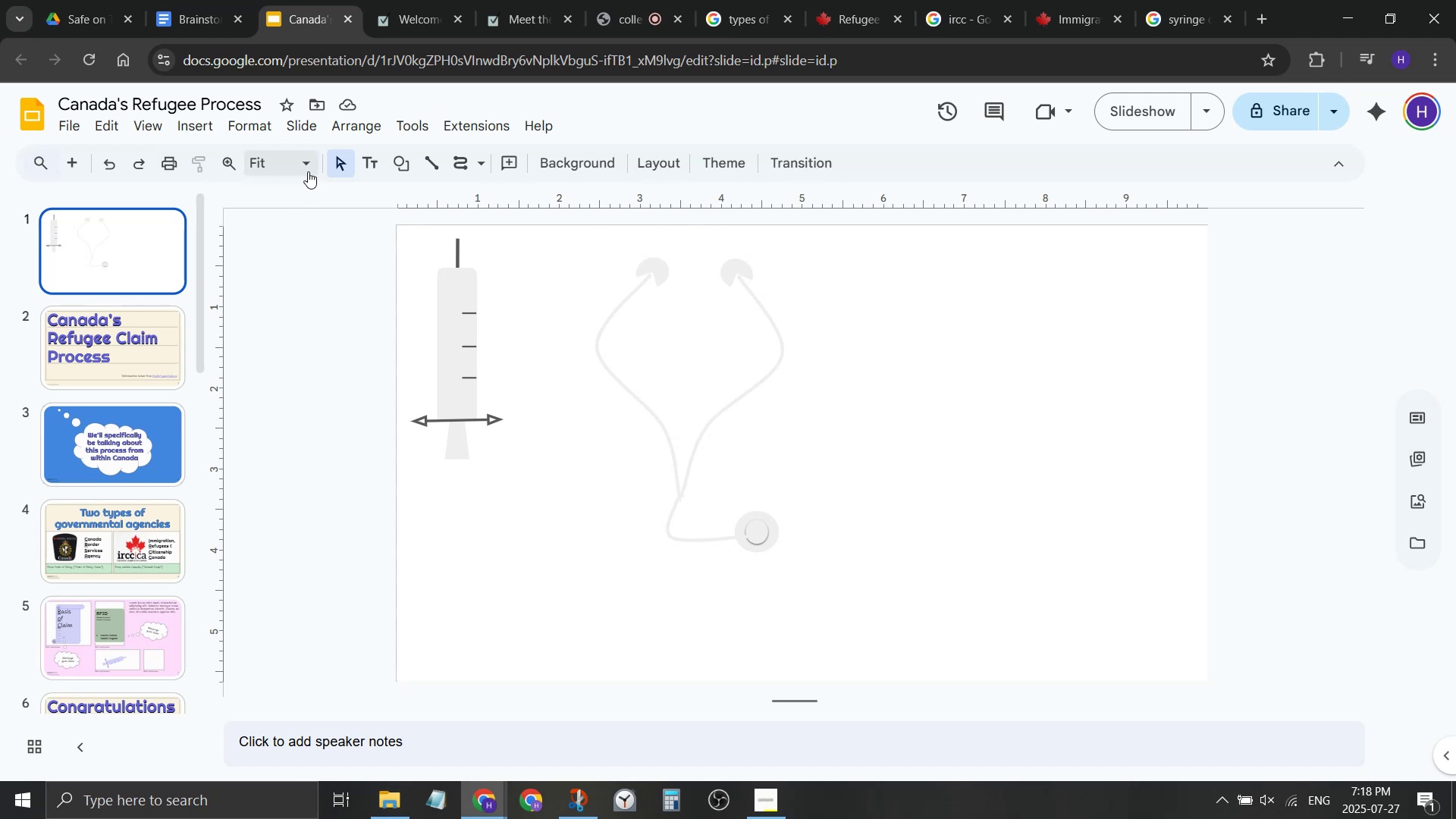 
left_click([306, 171])
 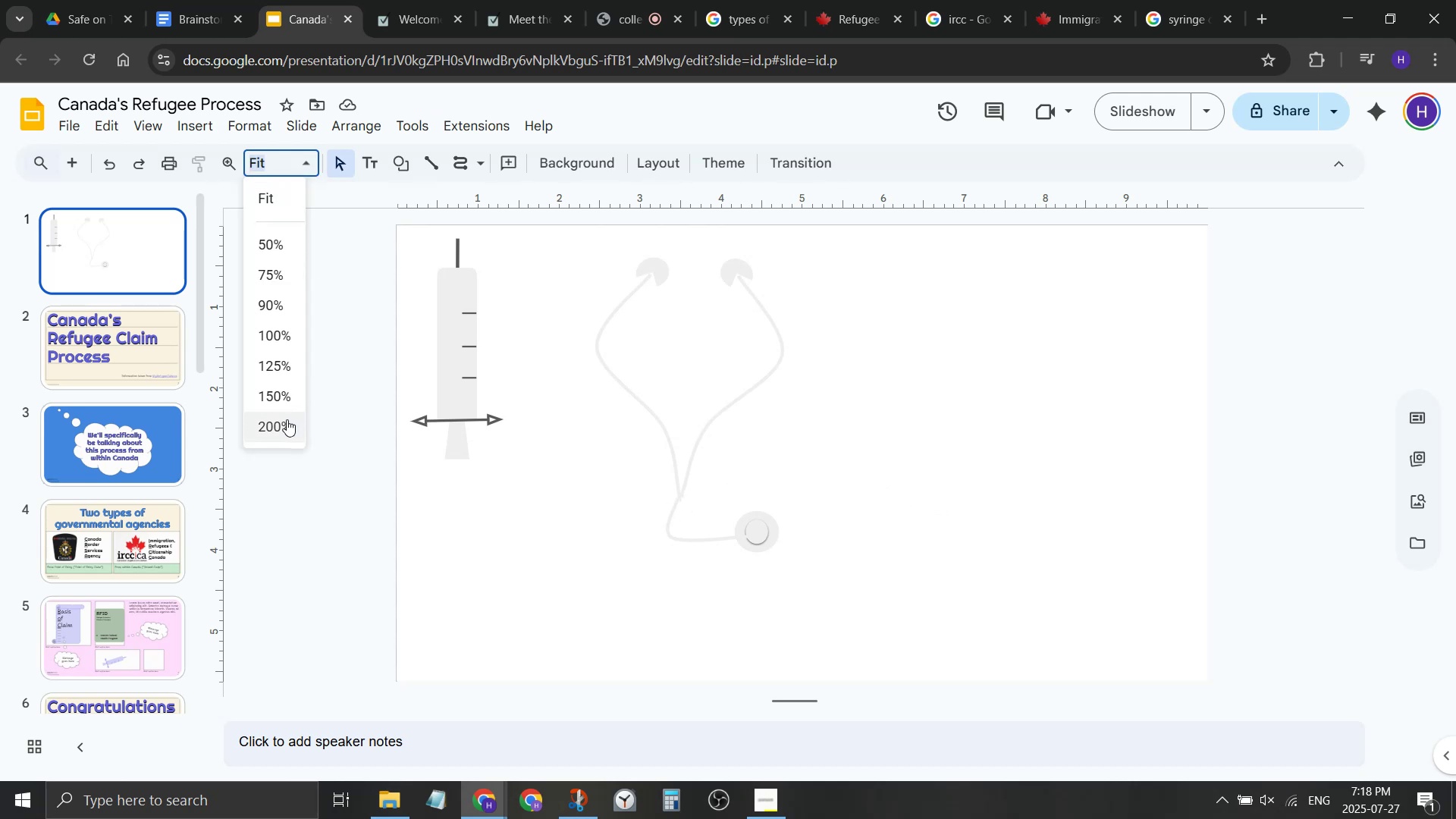 
left_click([287, 419])
 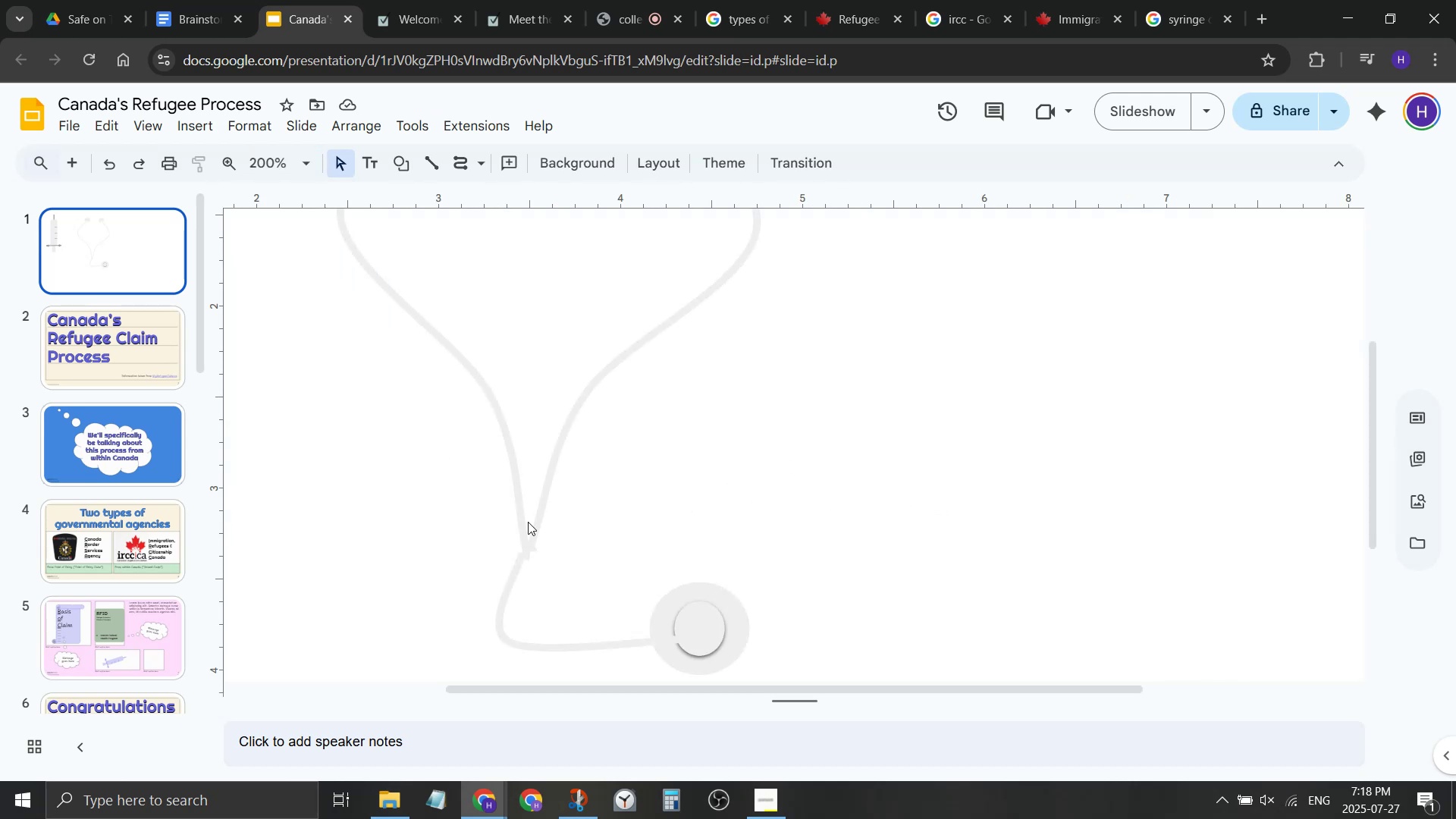 
left_click([527, 523])
 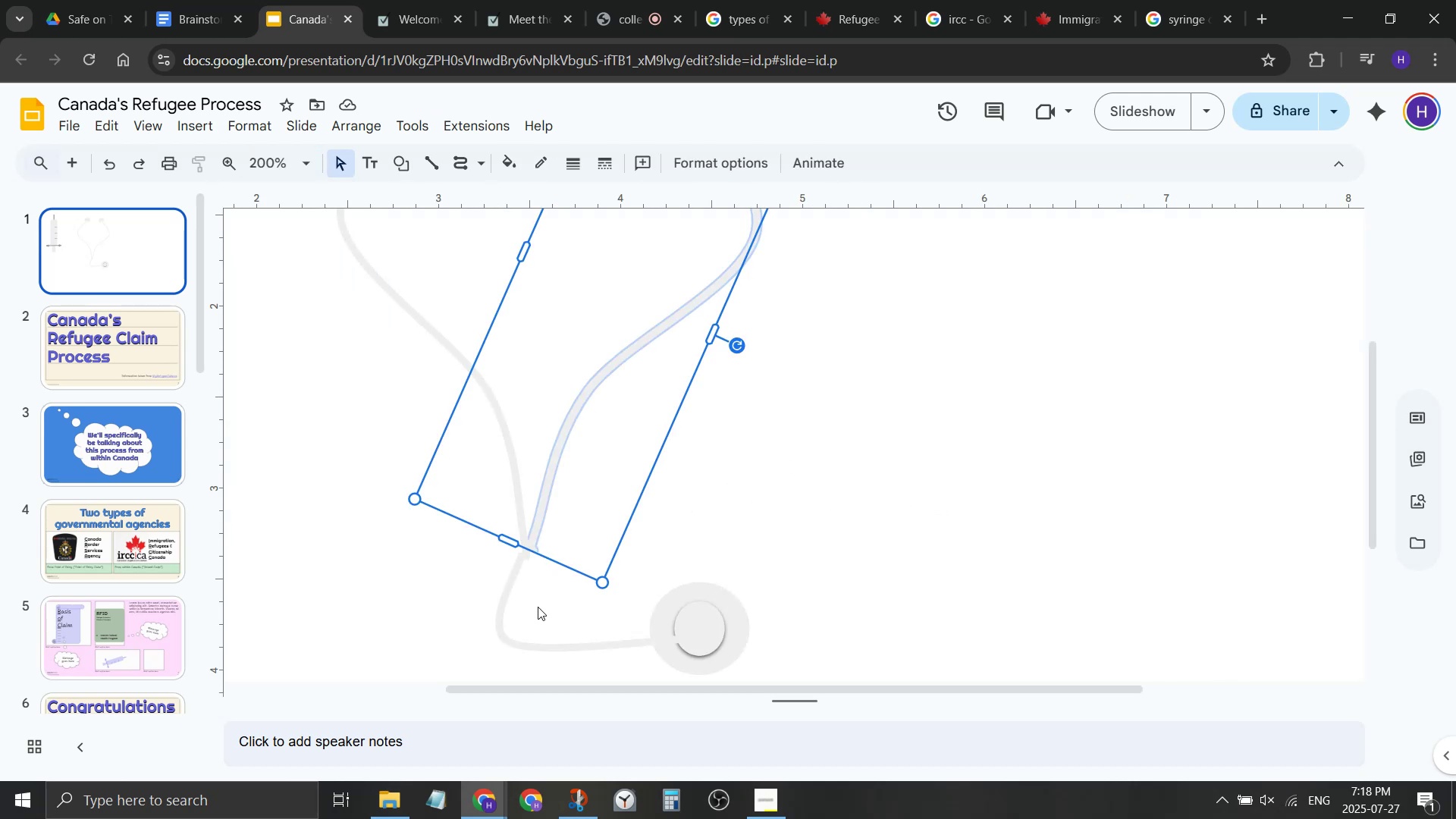 
left_click([538, 607])
 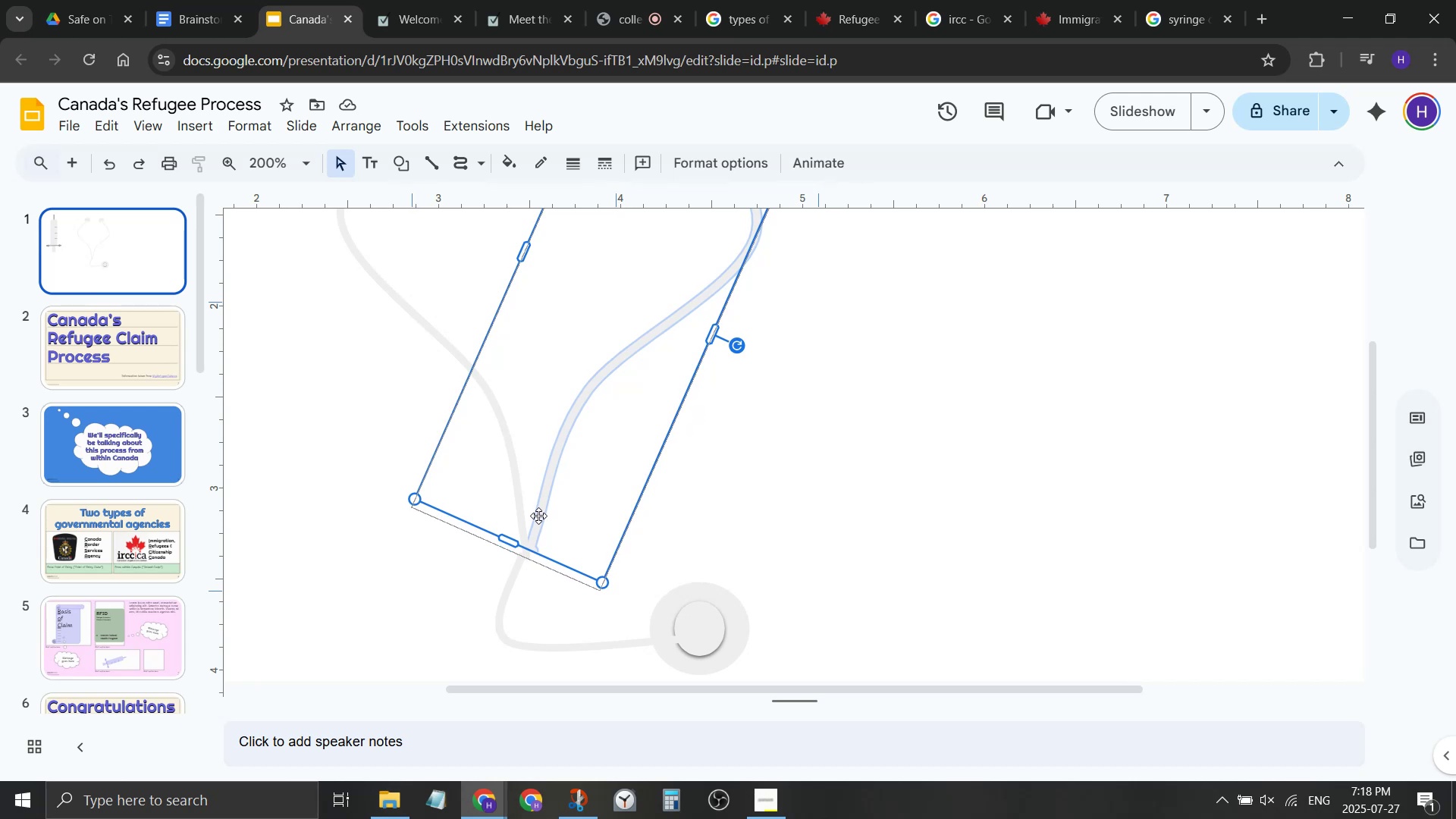 
left_click([621, 521])
 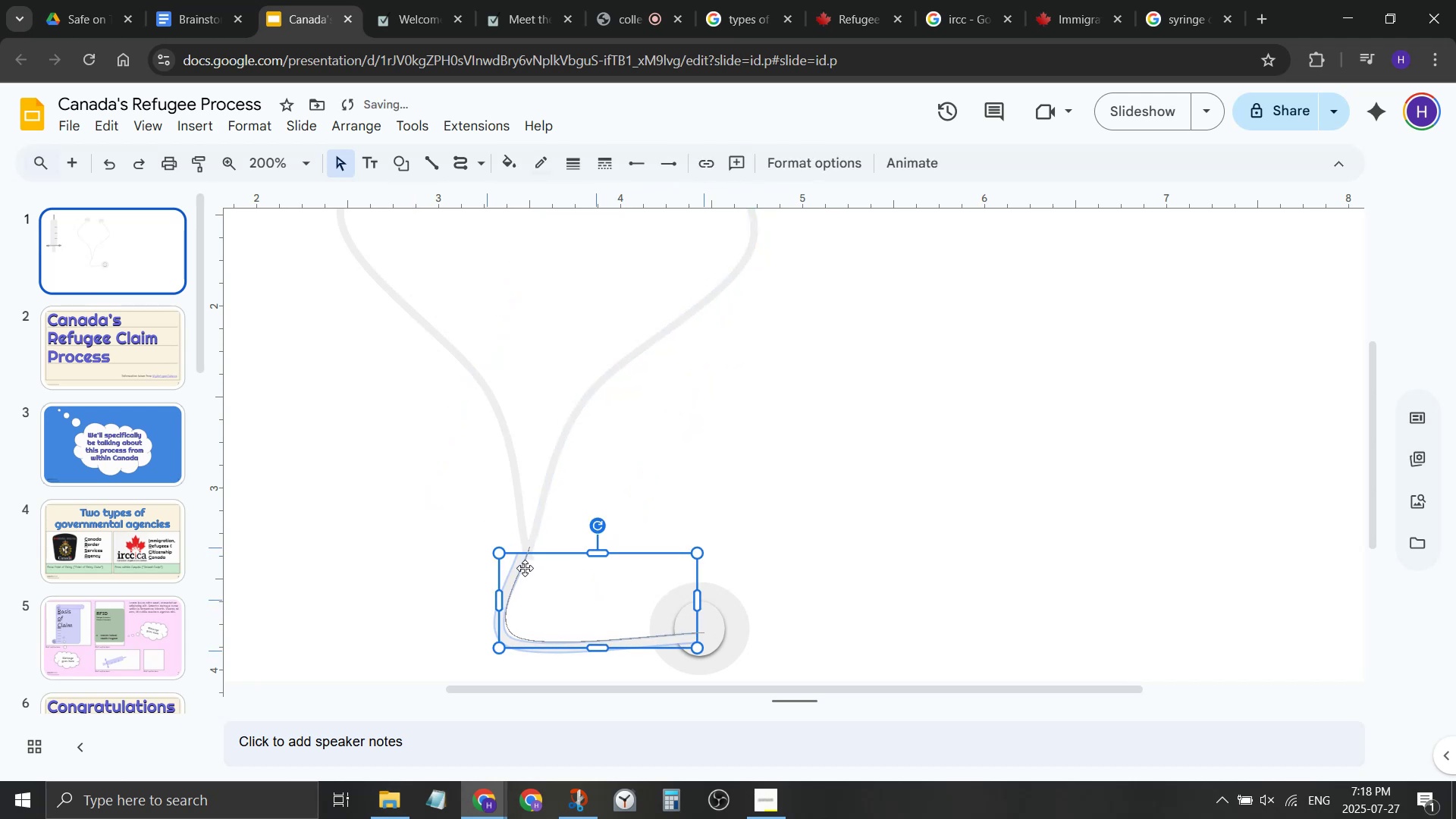 
left_click([691, 544])
 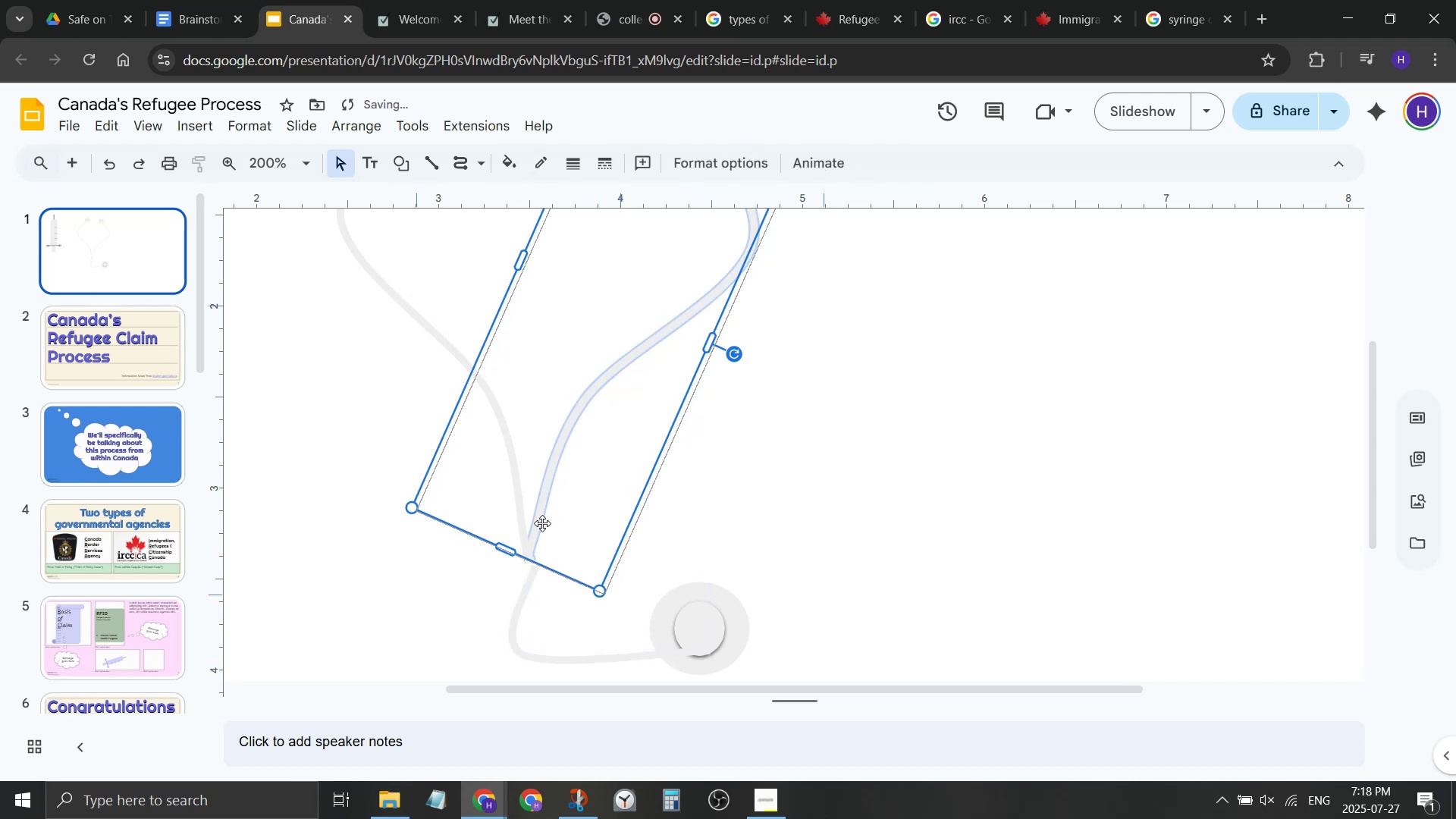 
wait(9.81)
 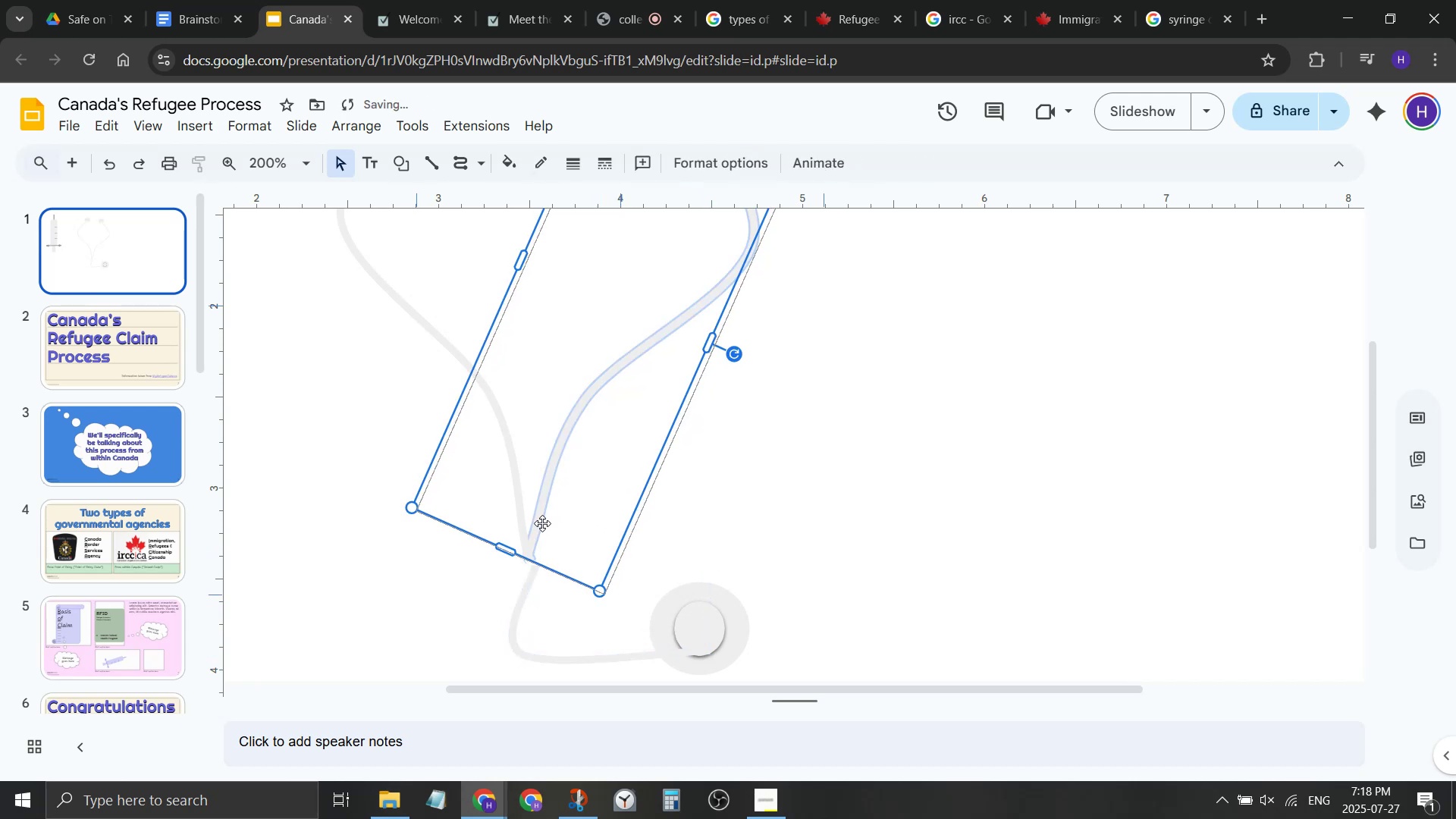 
left_click([526, 554])
 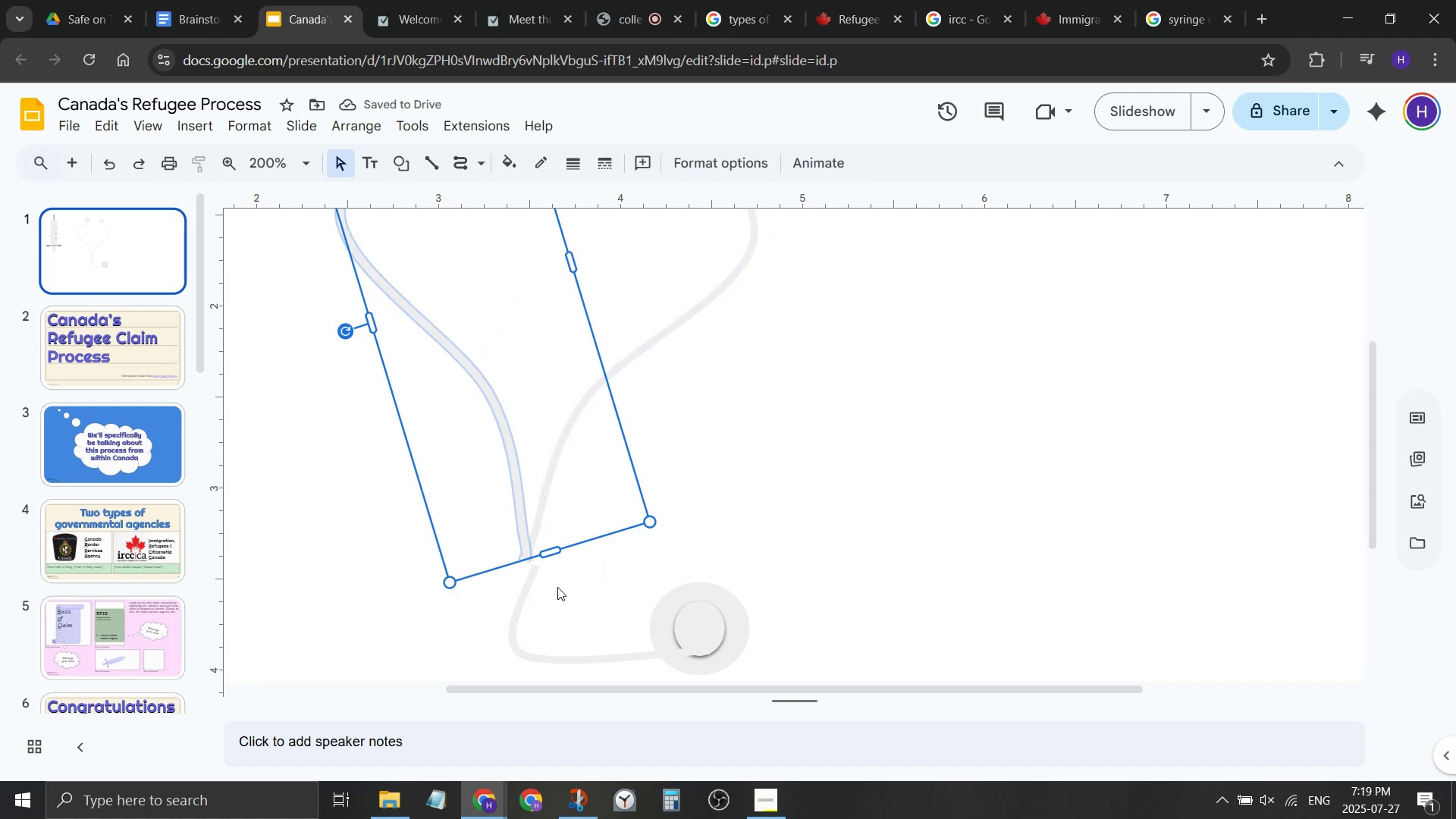 
left_click([557, 587])
 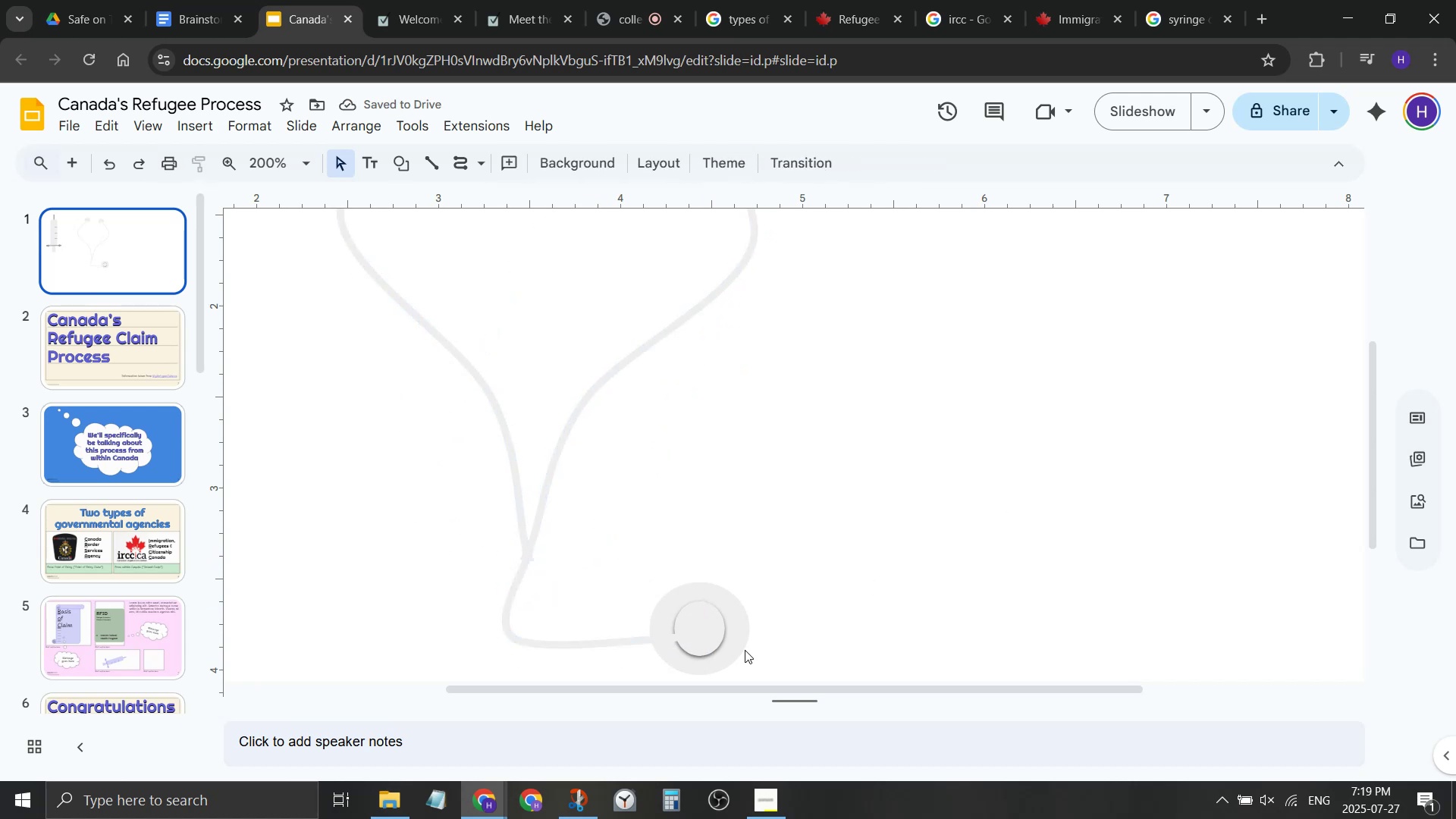 
wait(7.14)
 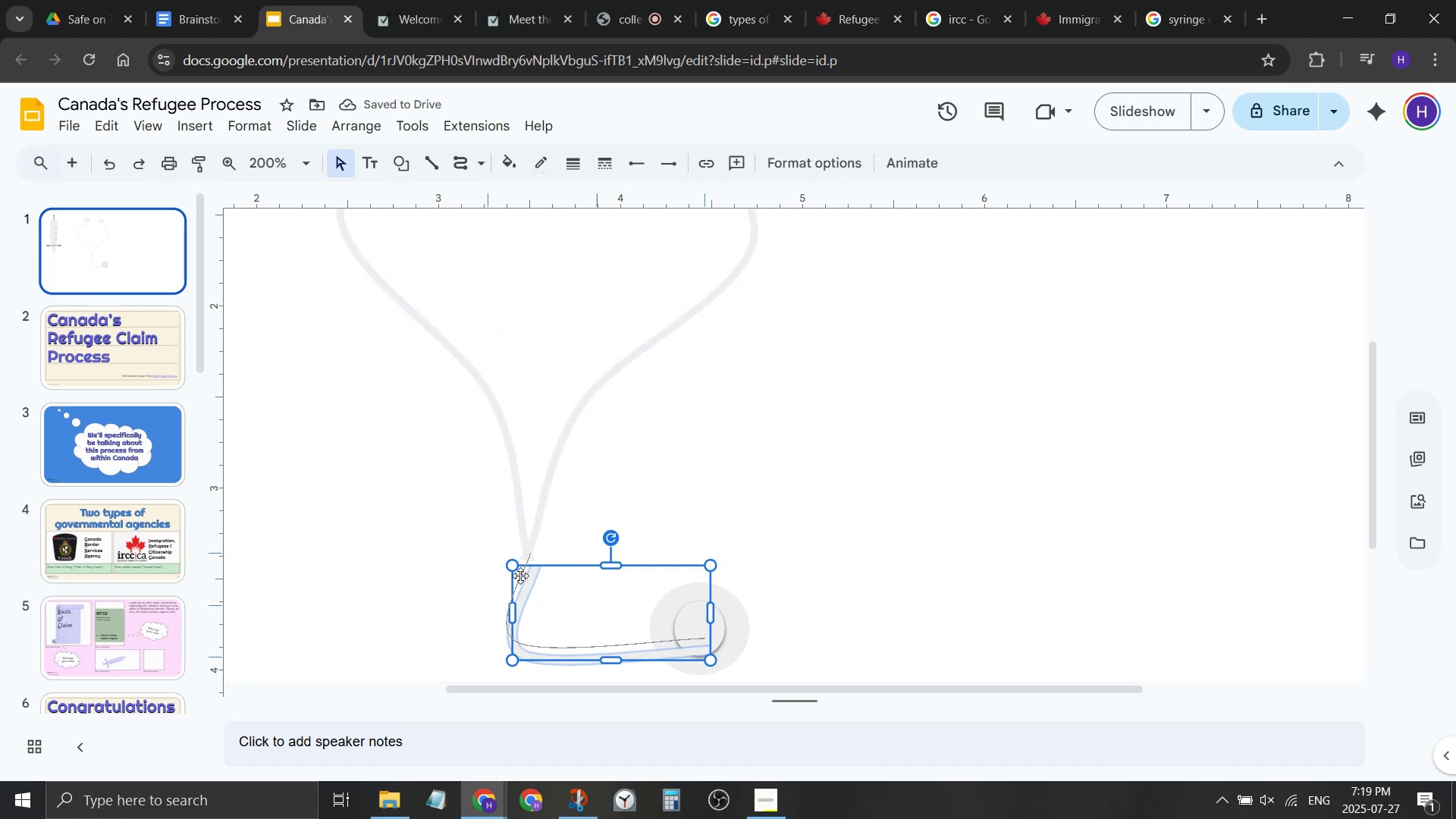 
left_click([815, 595])
 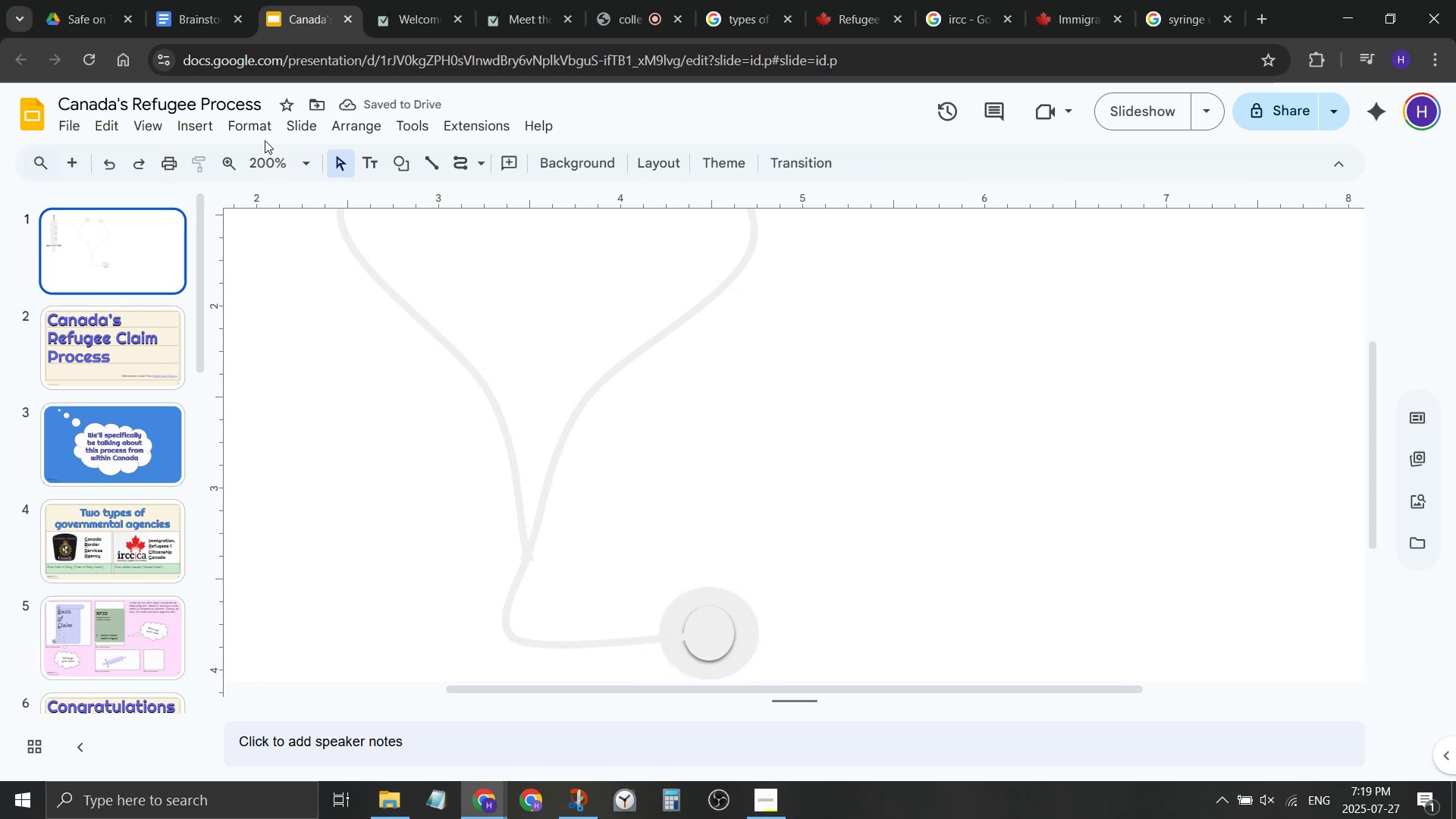 
wait(6.65)
 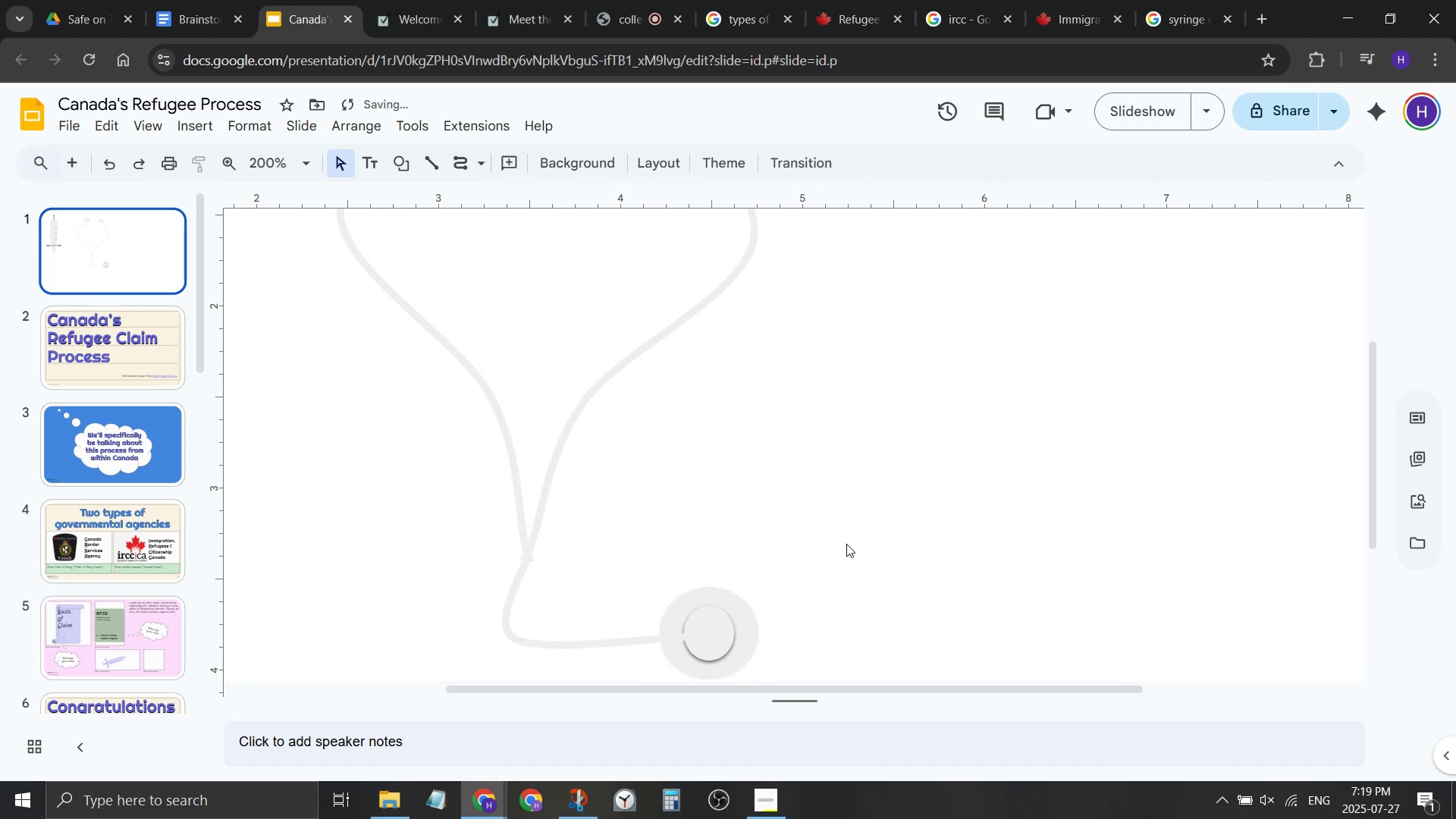 
left_click([297, 313])
 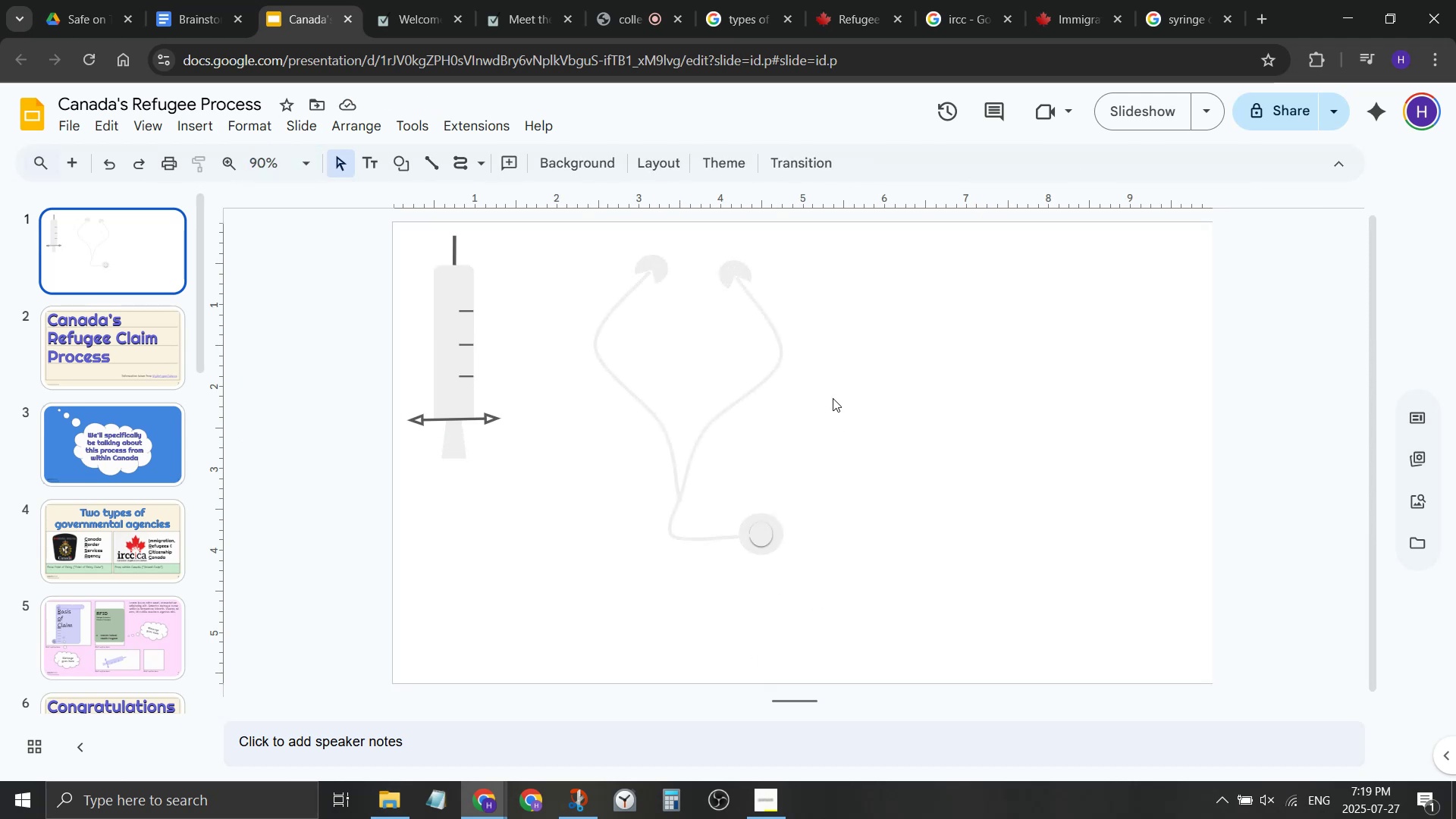 
left_click([837, 400])
 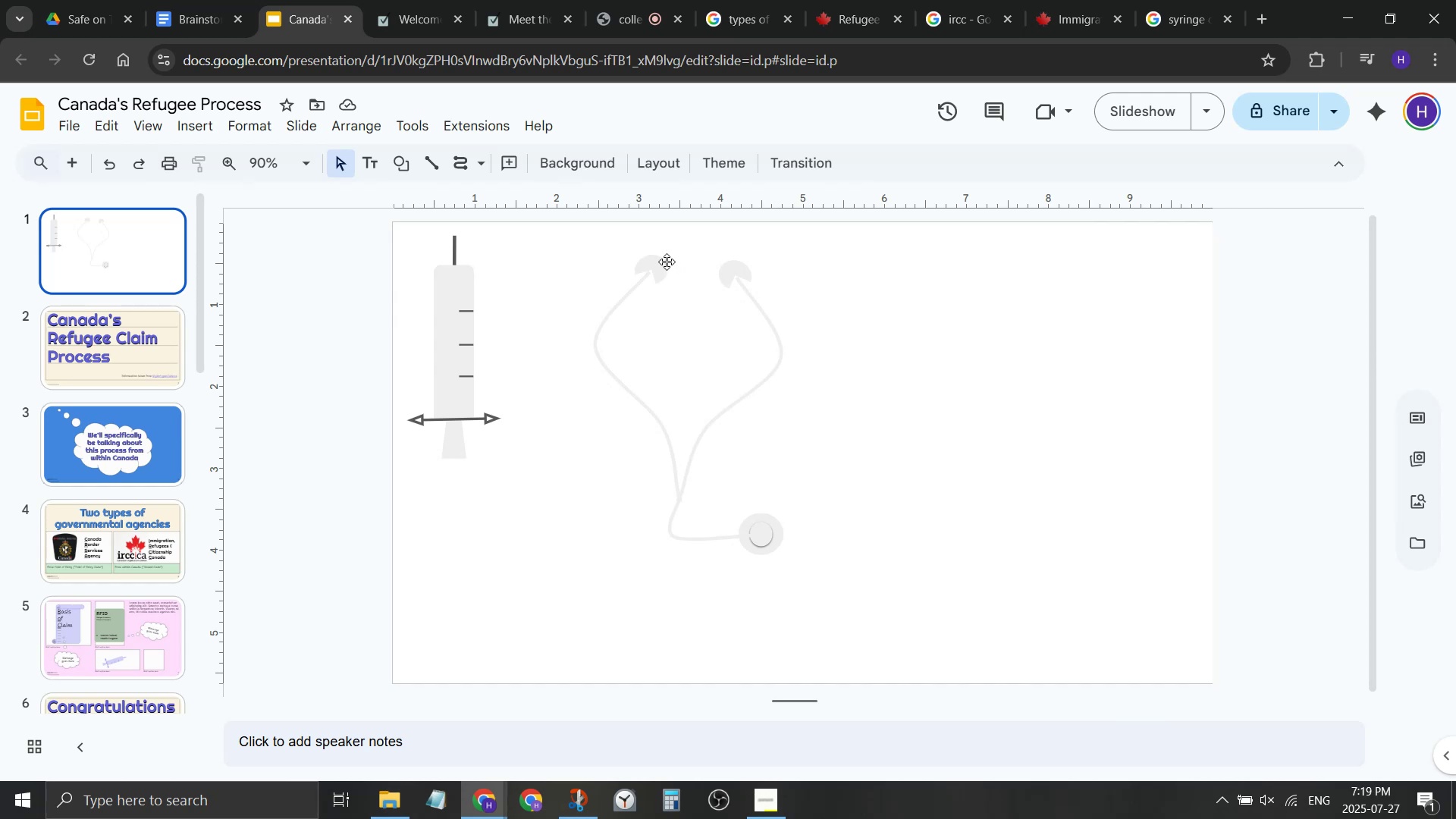 
left_click([657, 267])
 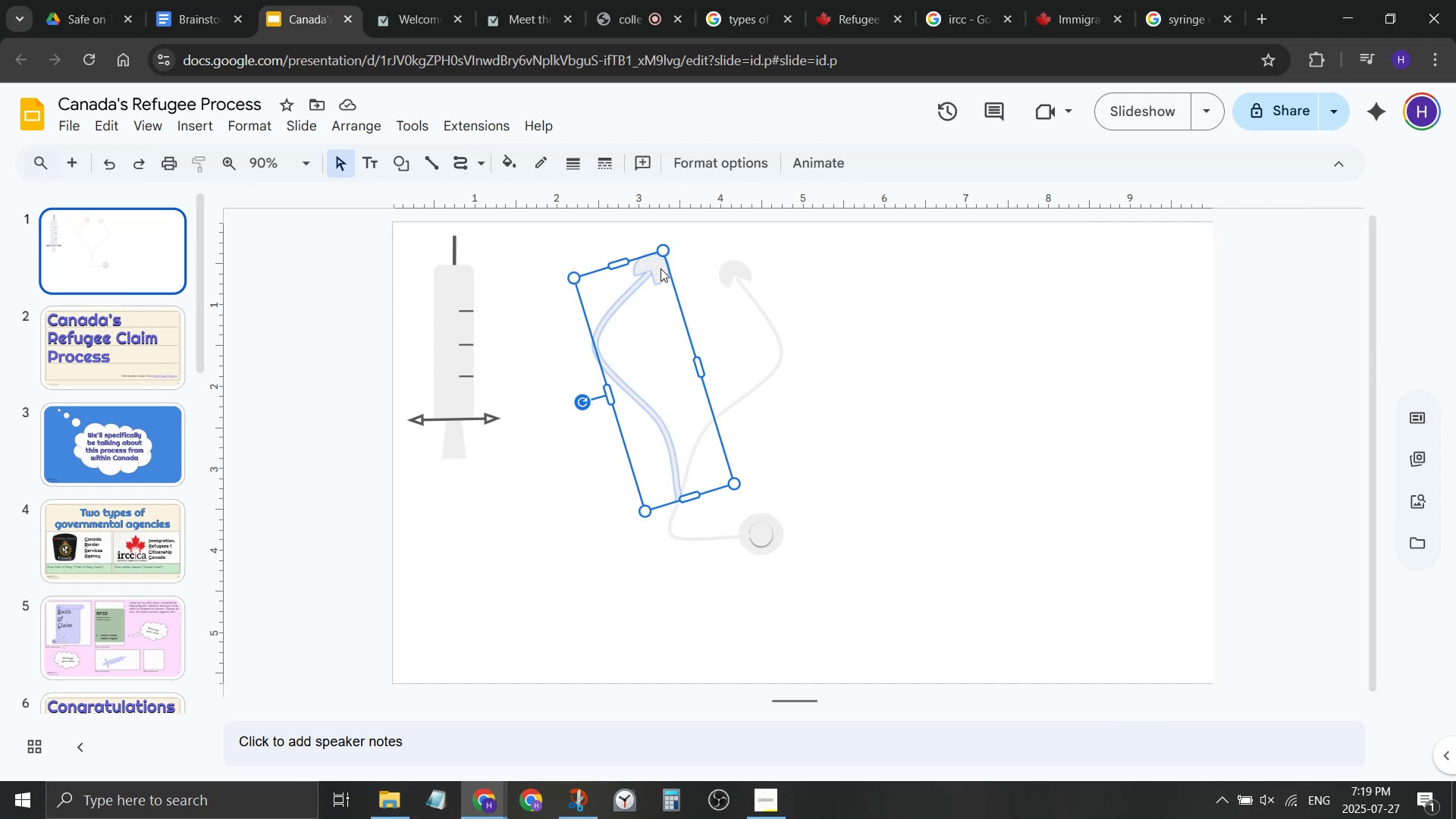 
double_click([661, 268])
 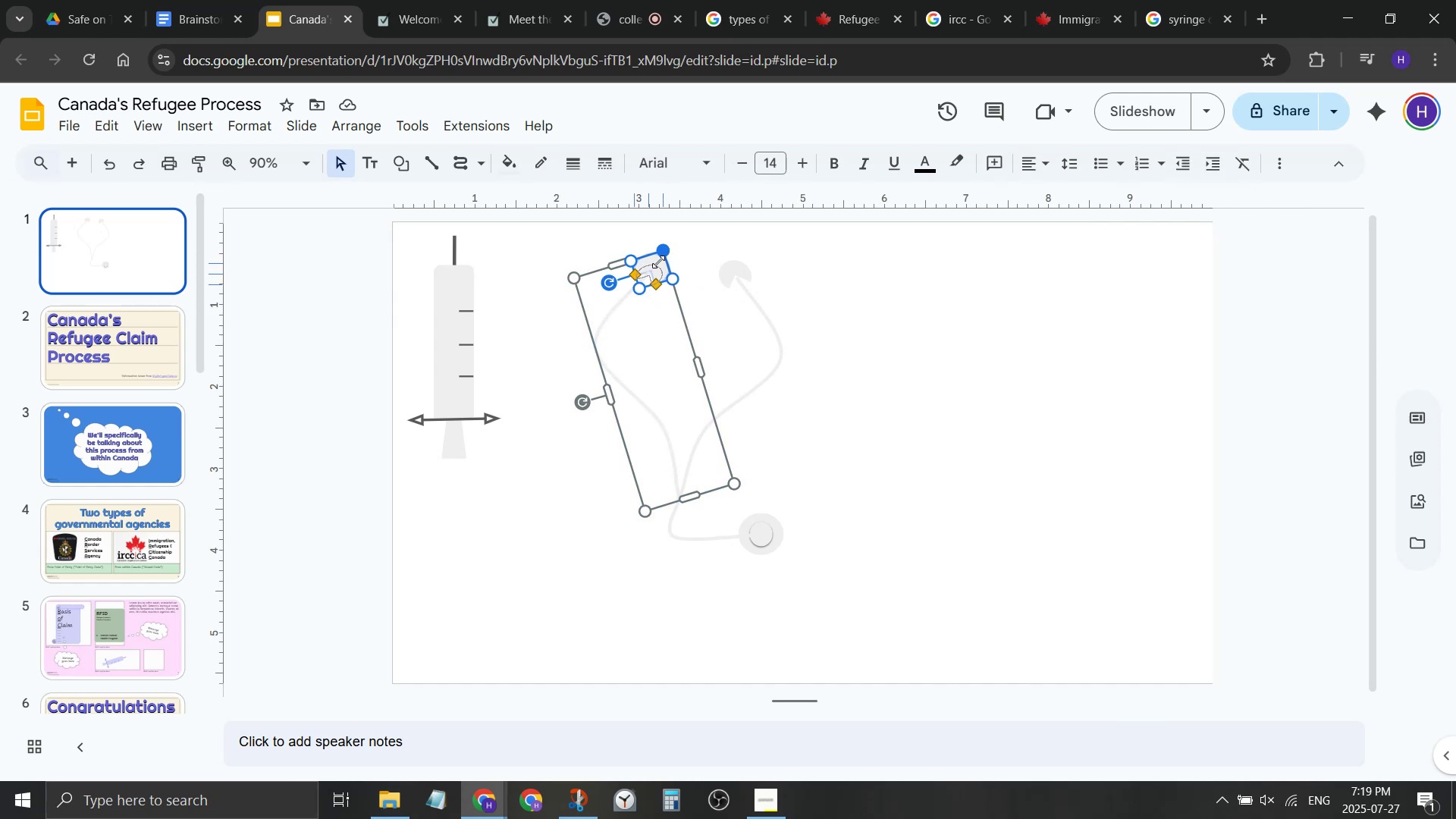 
wait(9.99)
 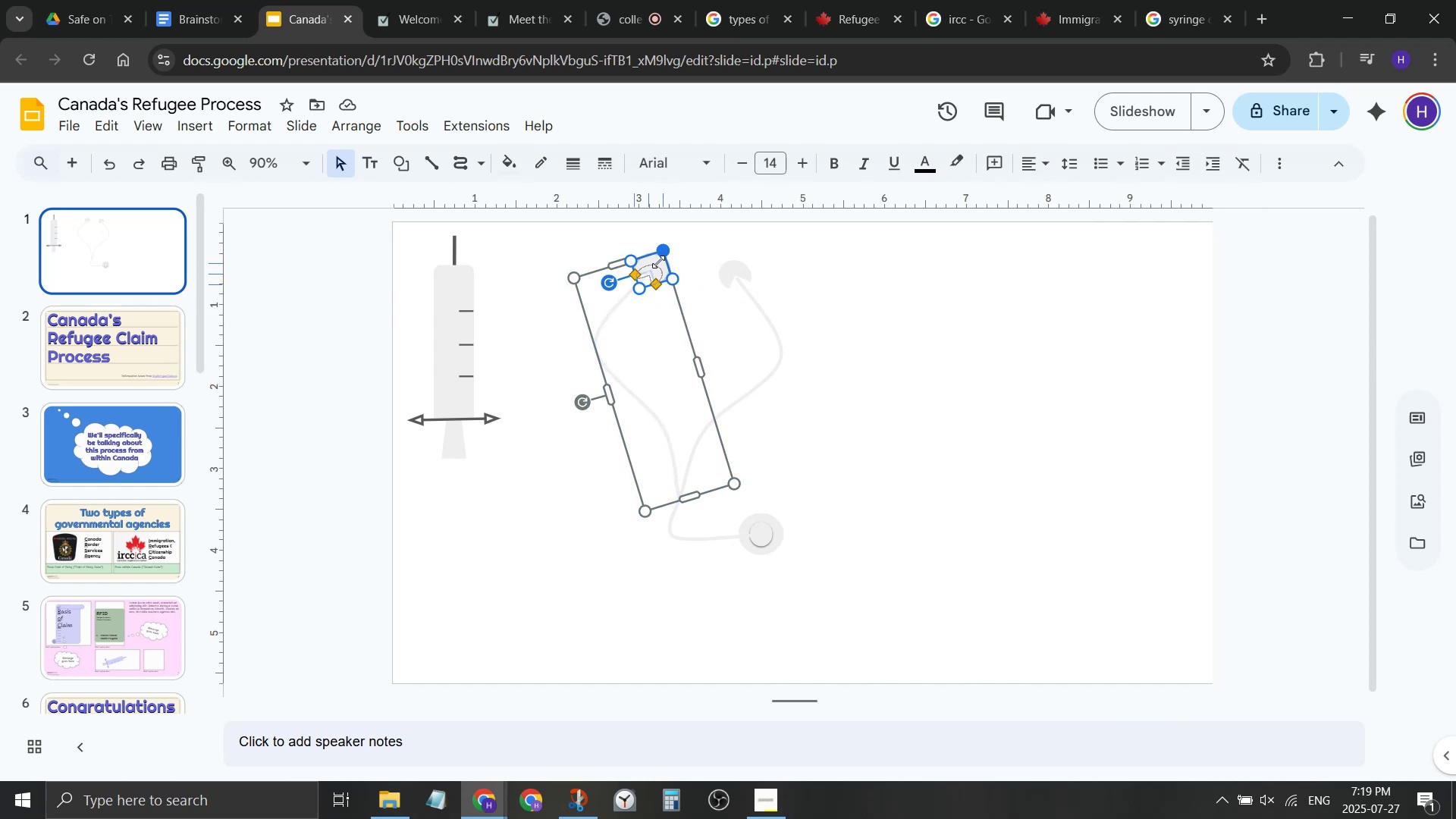 
double_click([733, 274])
 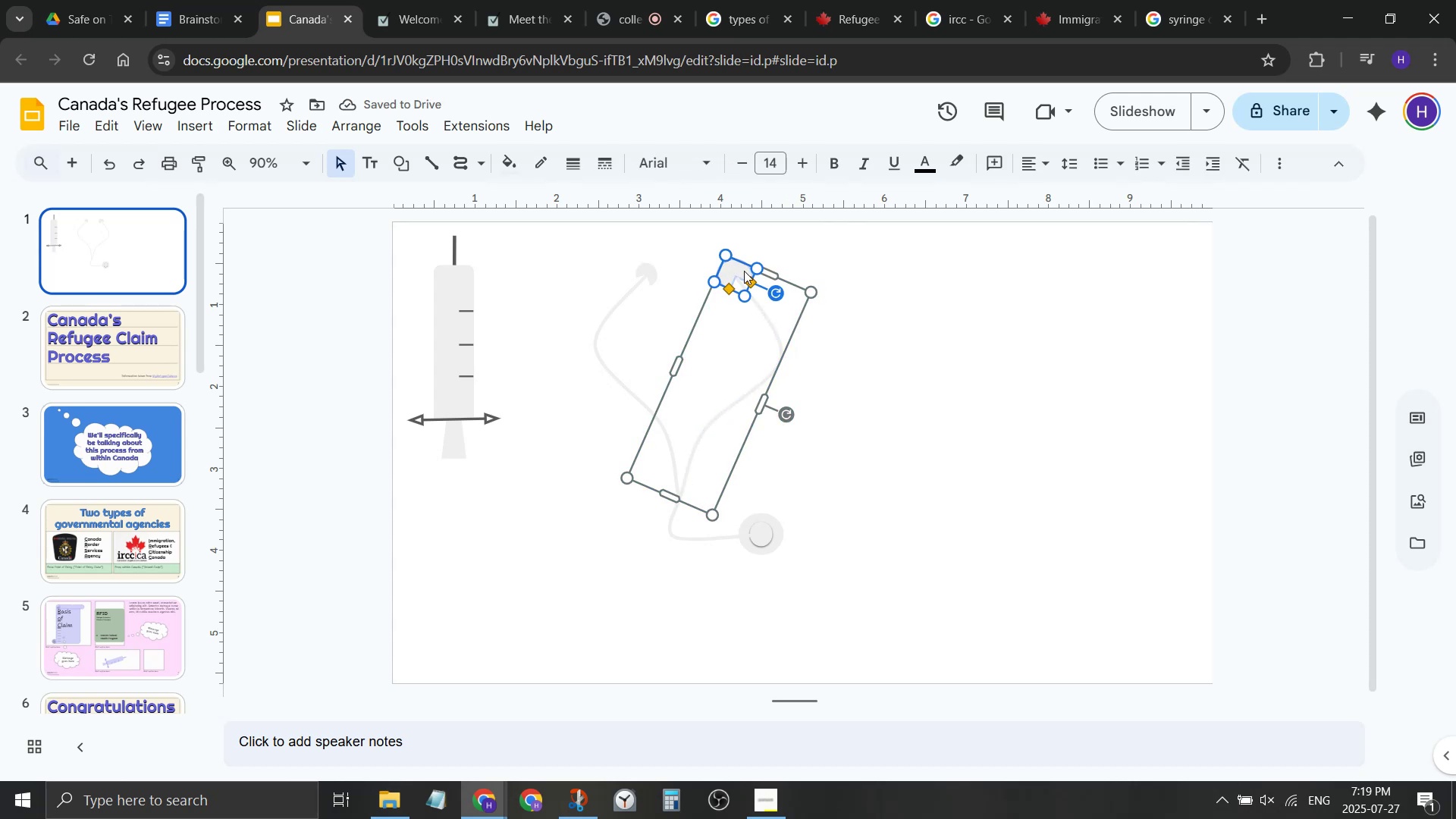 
double_click([744, 271])
 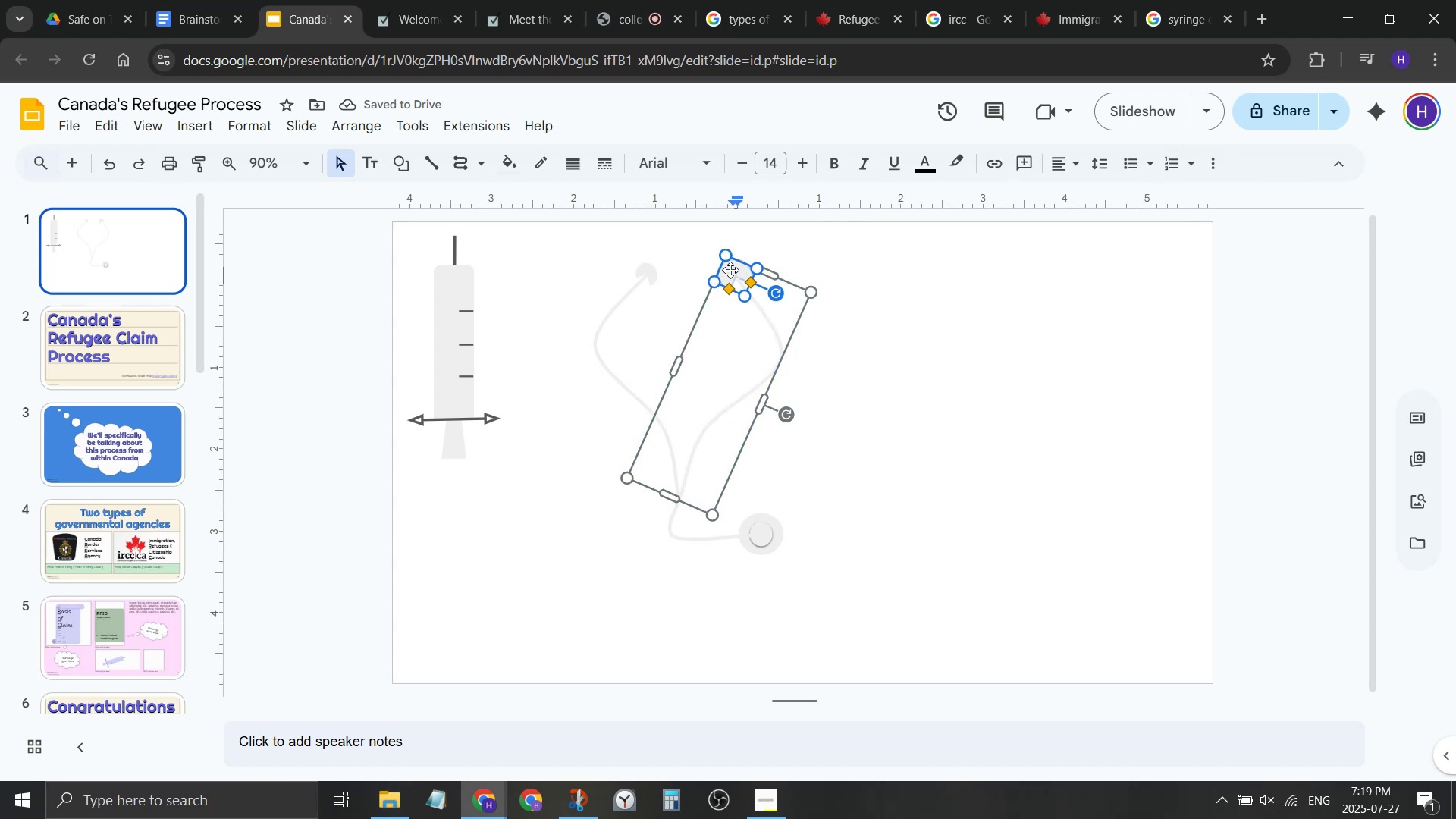 
double_click([730, 270])
 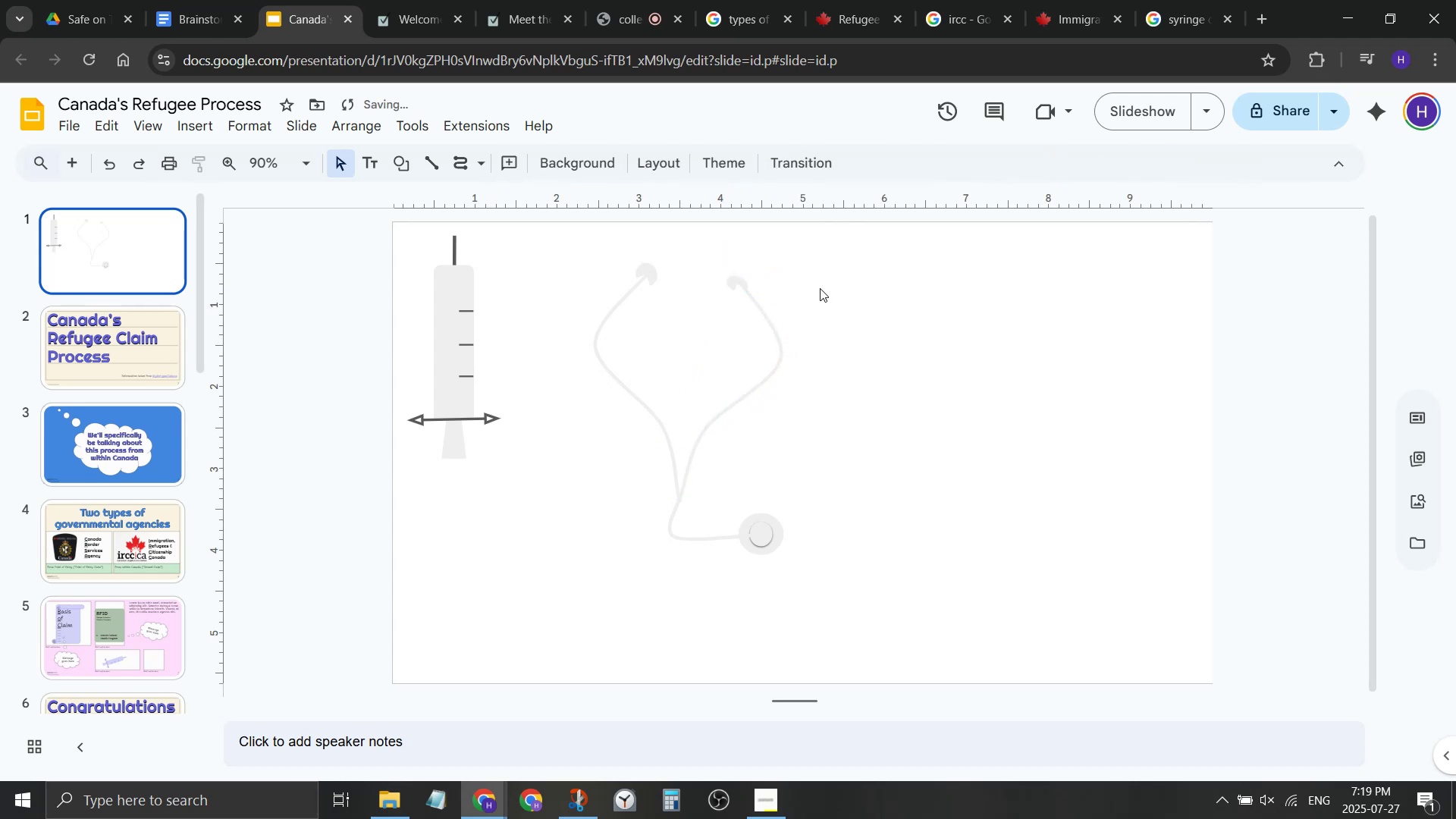 
left_click([819, 285])
 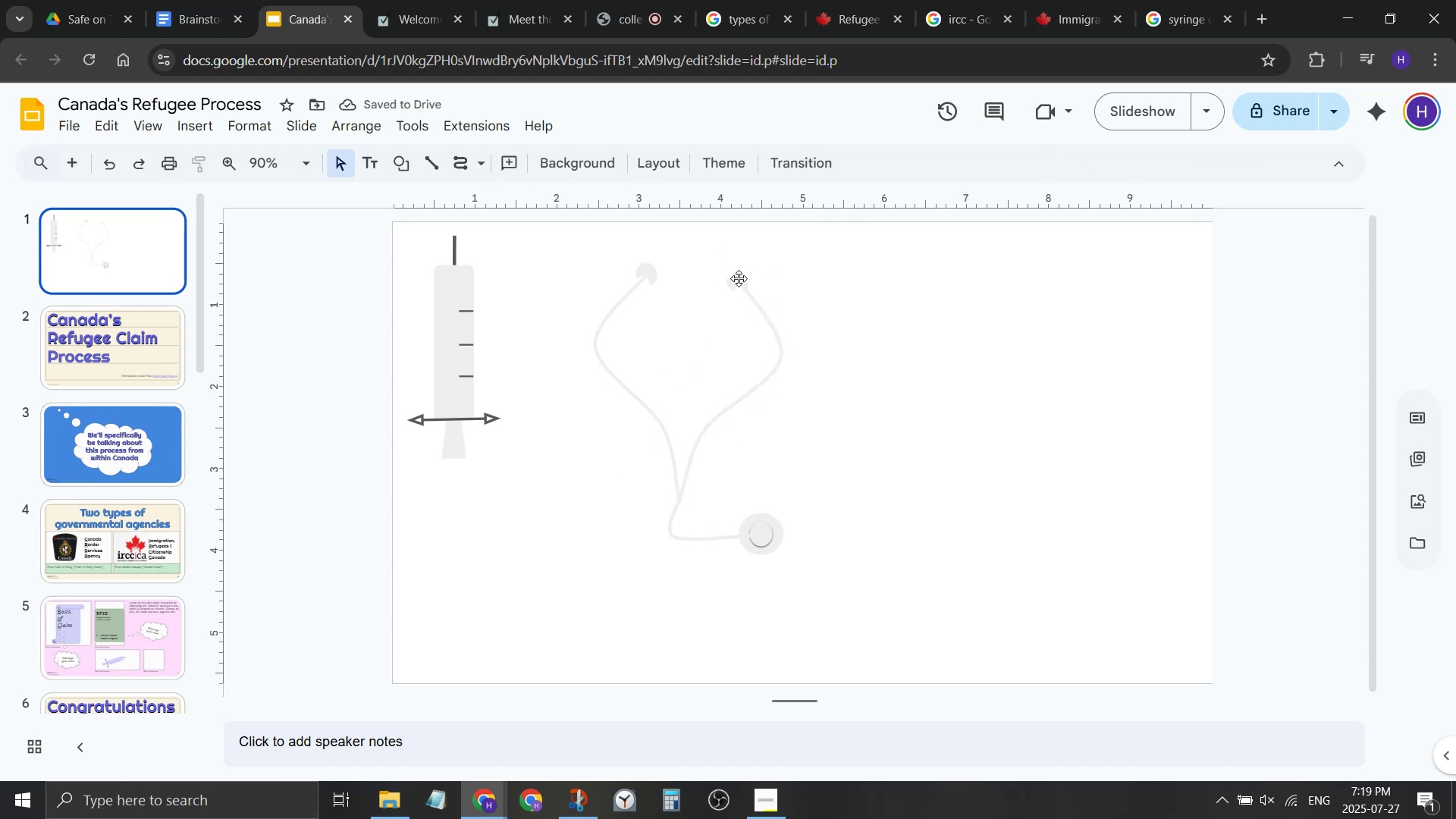 
left_click([739, 278])
 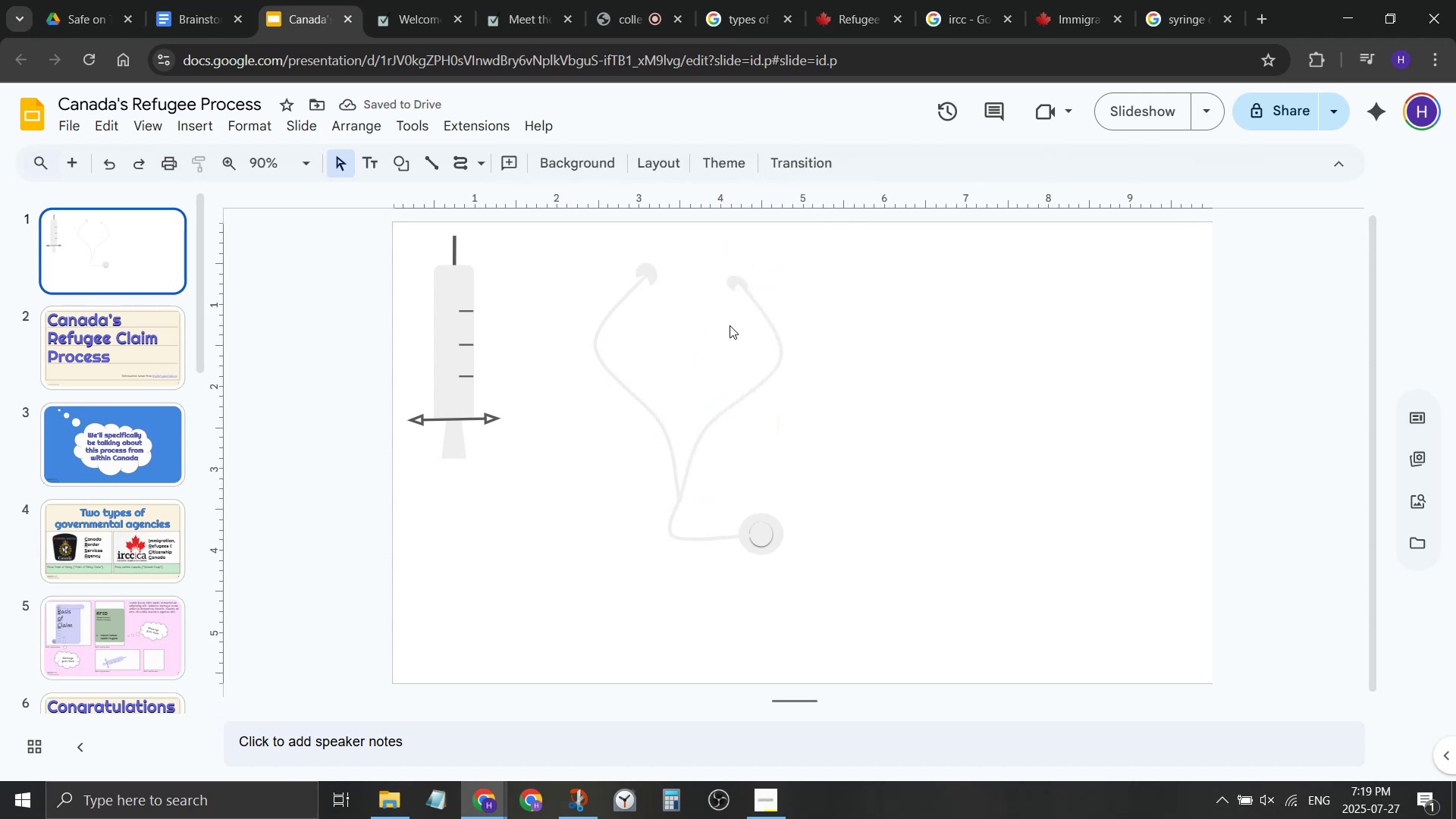 
left_click([767, 328])
 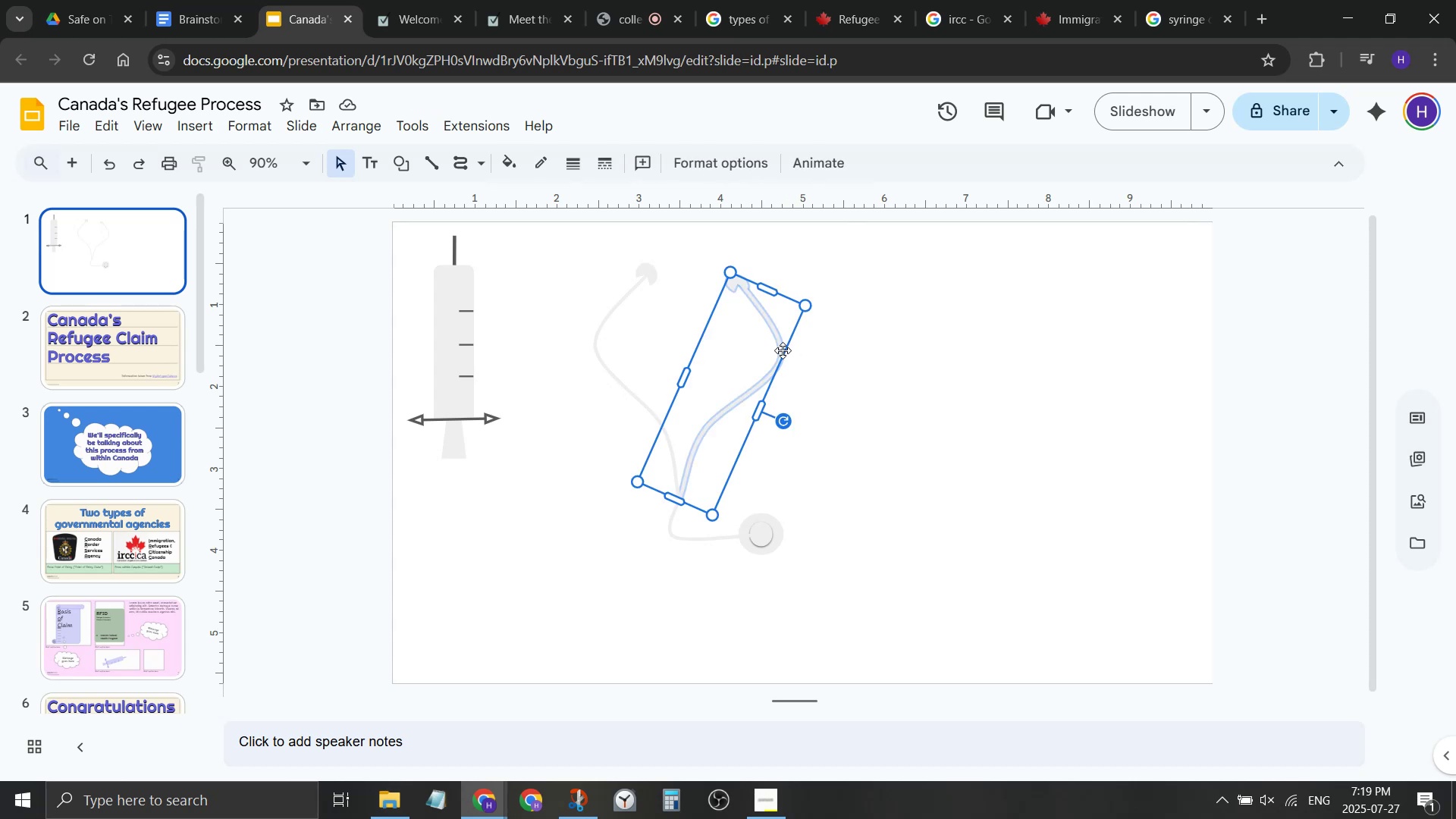 
key(Delete)
 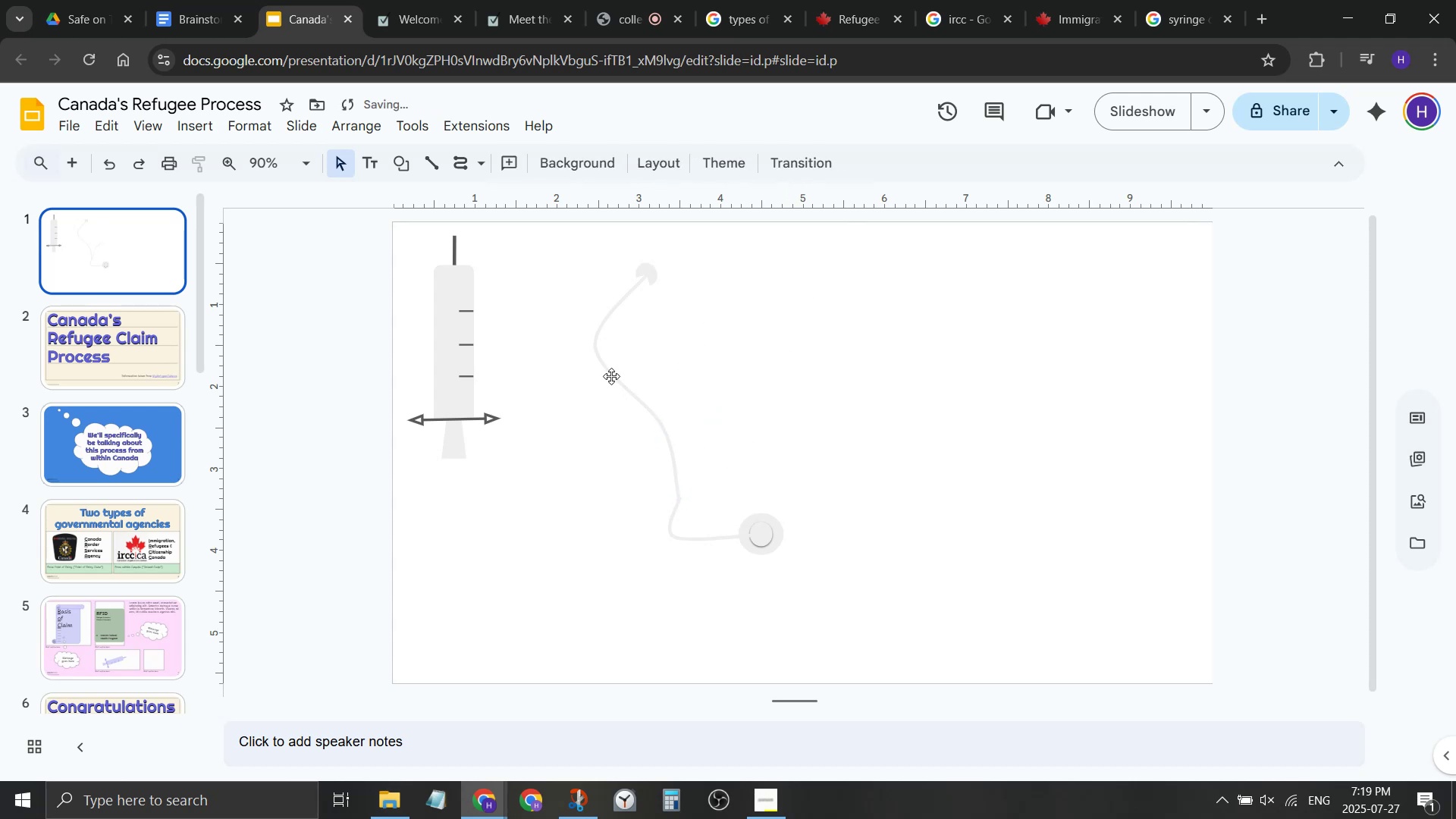 
left_click([611, 376])
 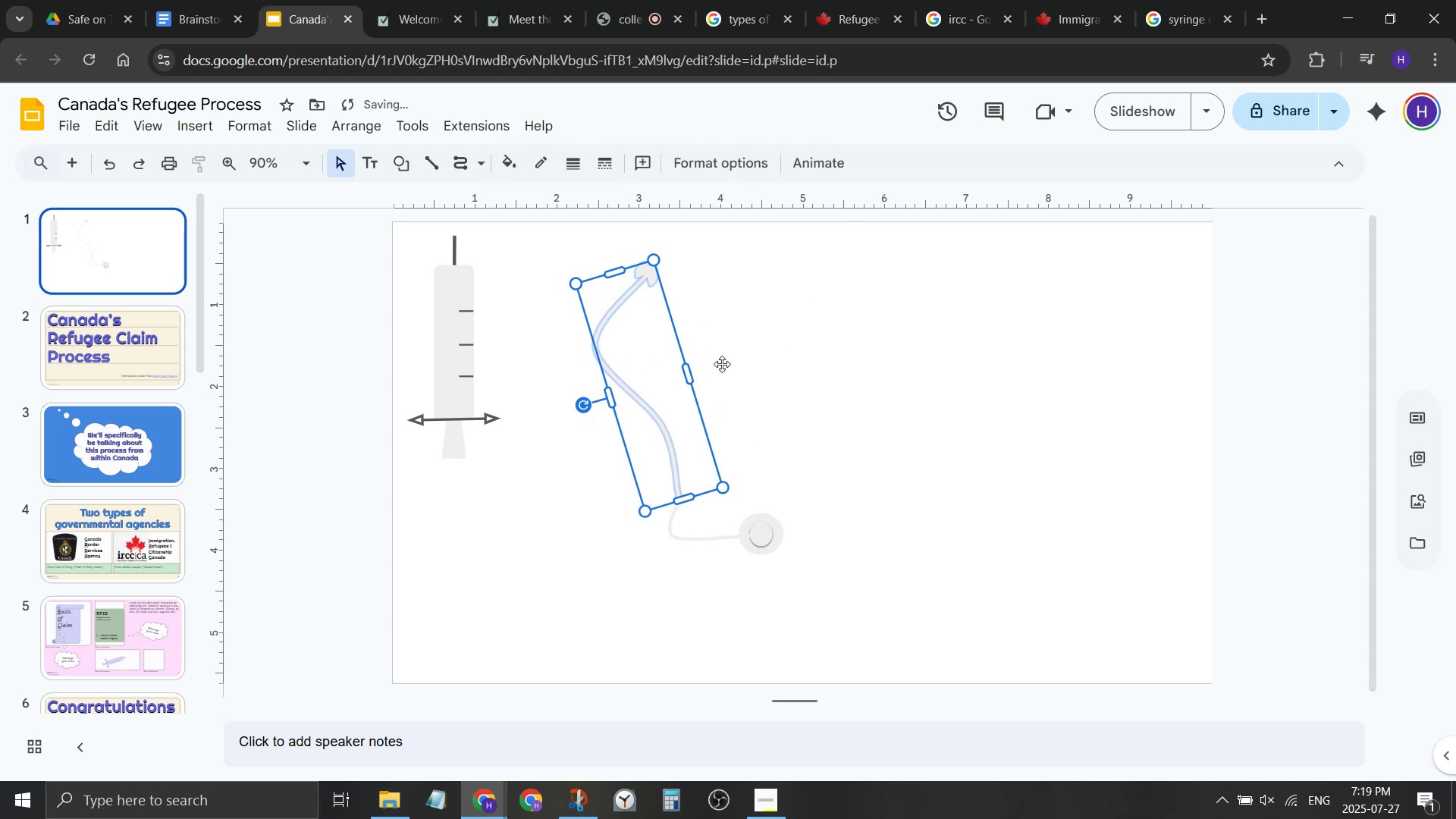 
key(Control+ControlLeft)
 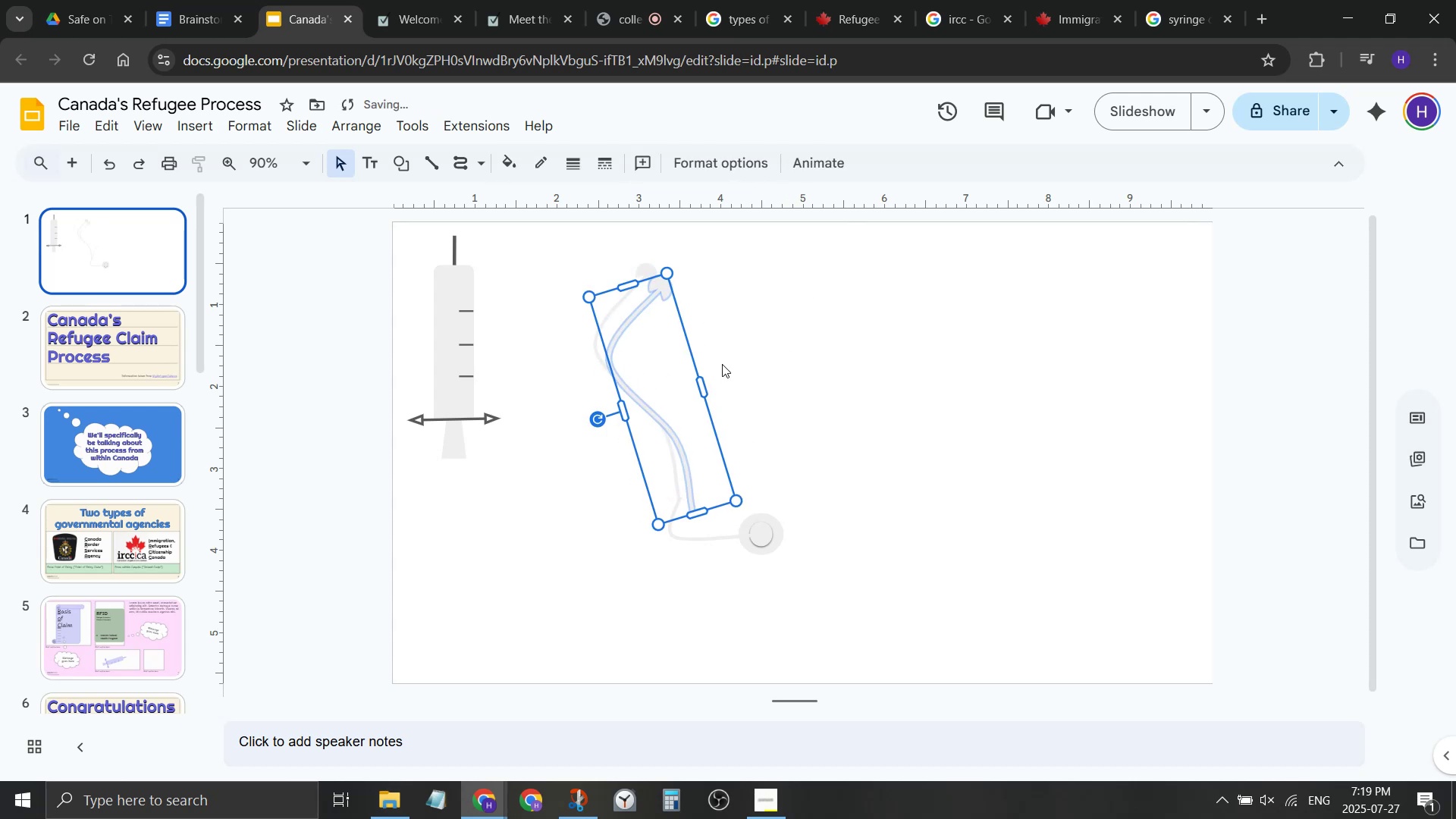 
key(Control+D)
 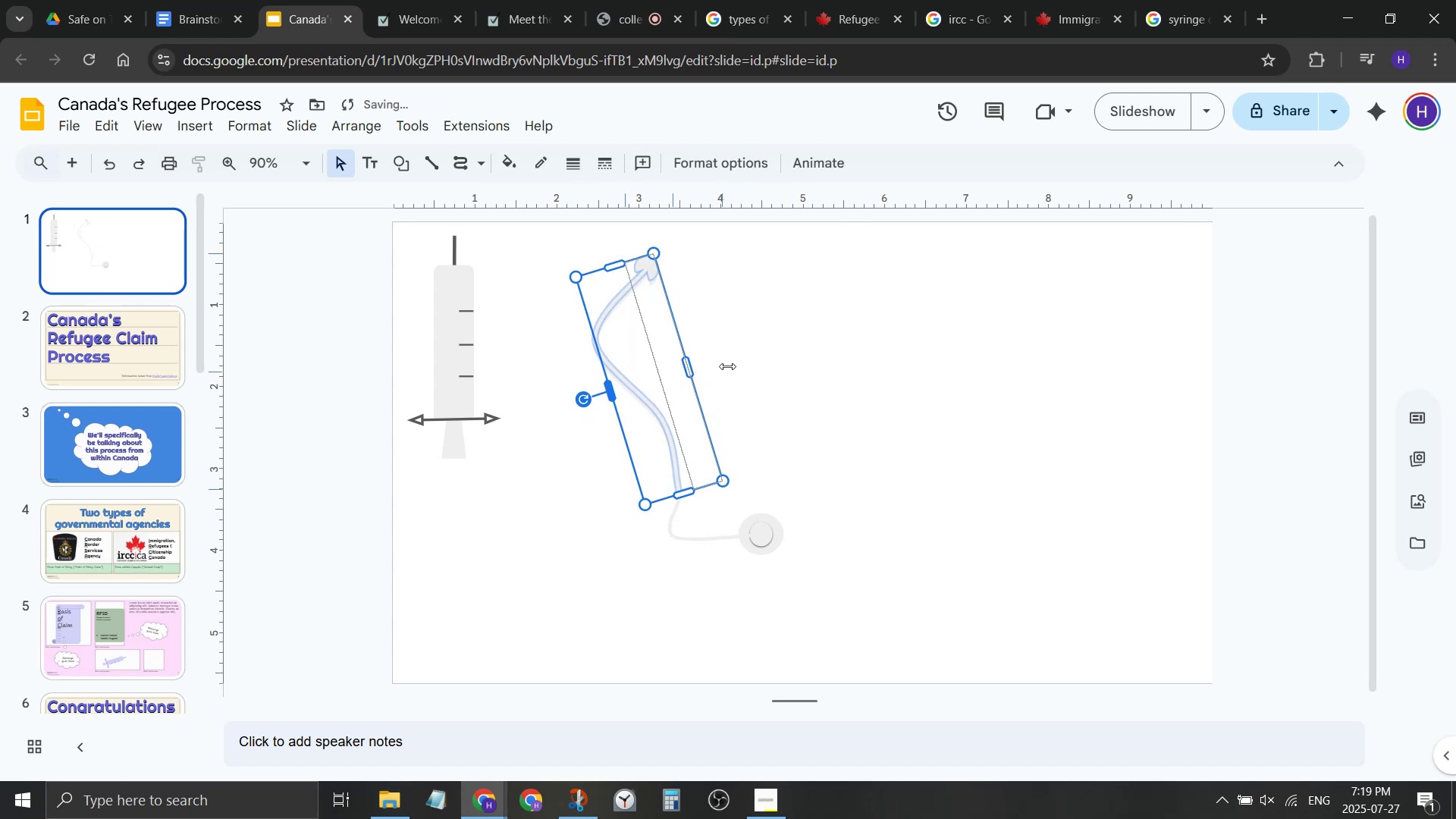 
wait(5.04)
 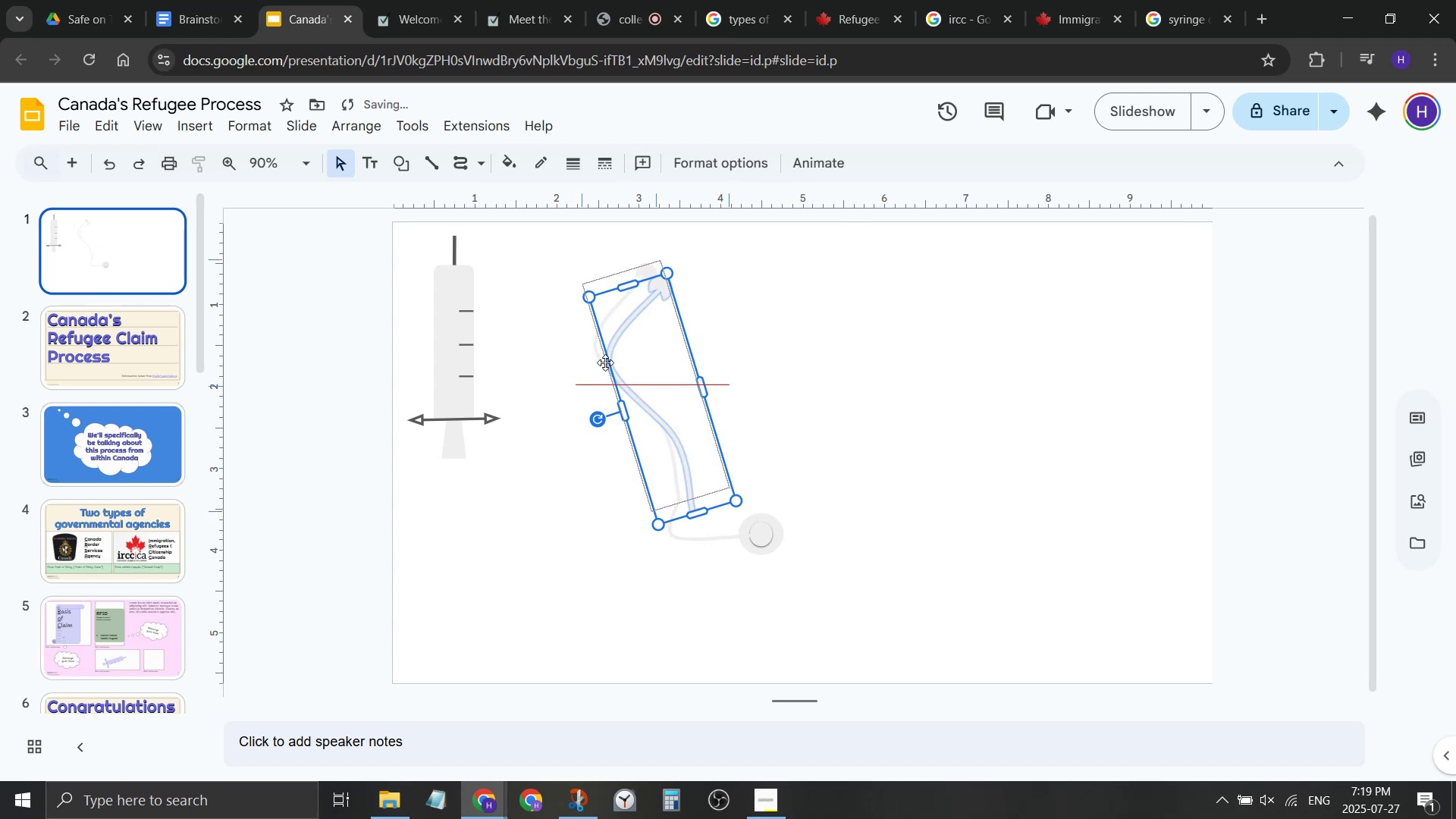 
left_click([839, 350])
 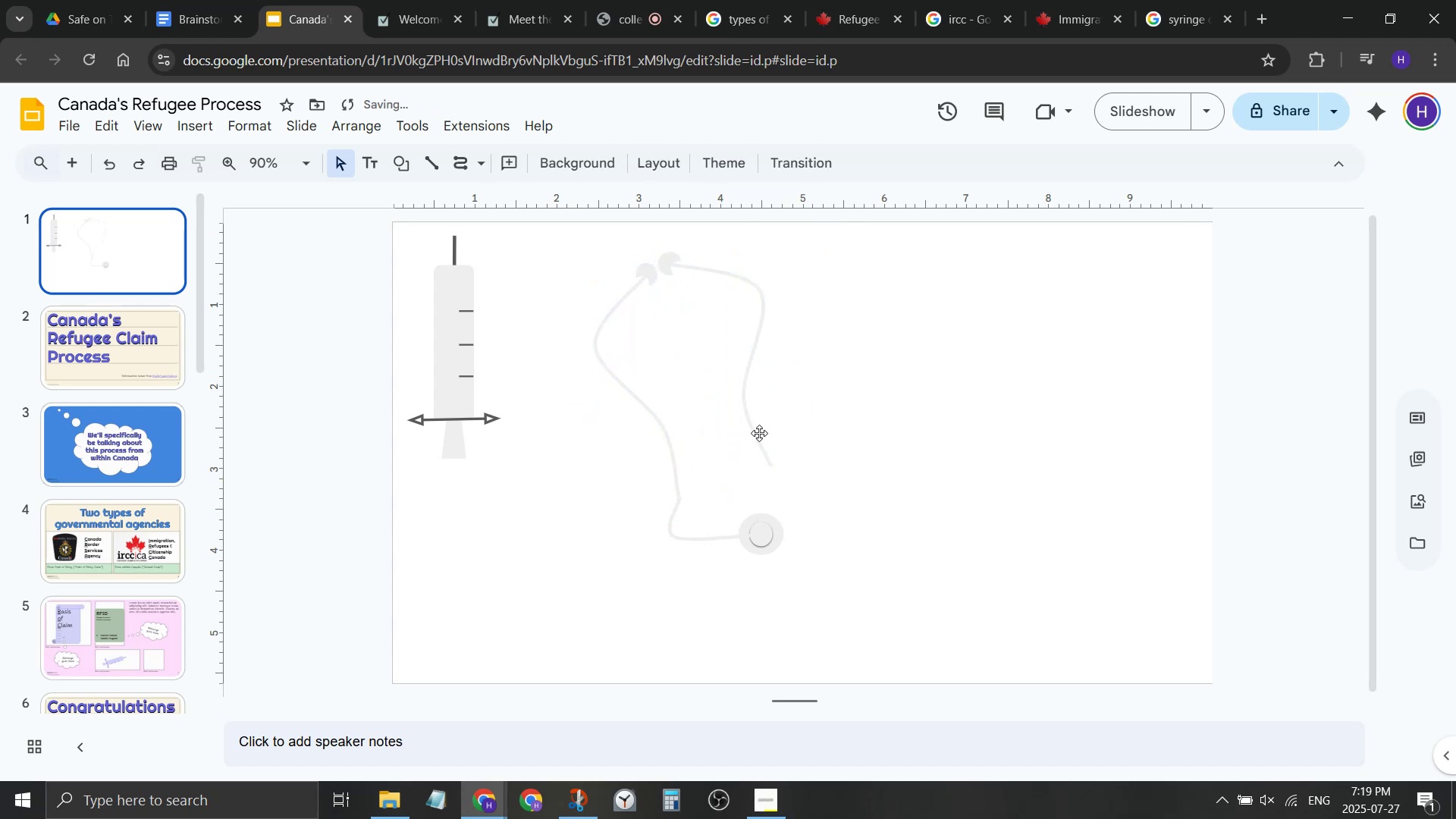 
left_click([759, 433])
 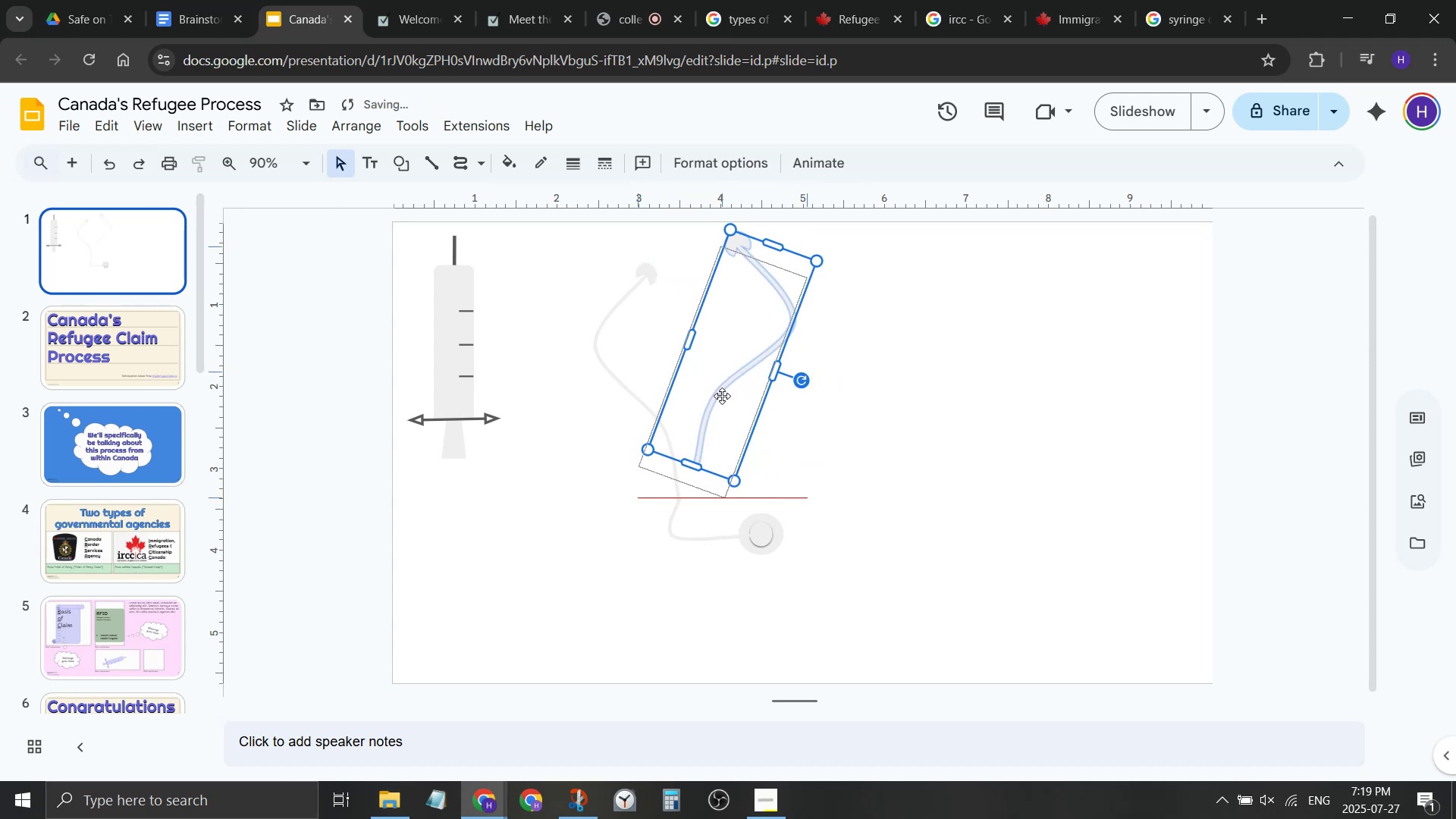 
left_click([903, 421])
 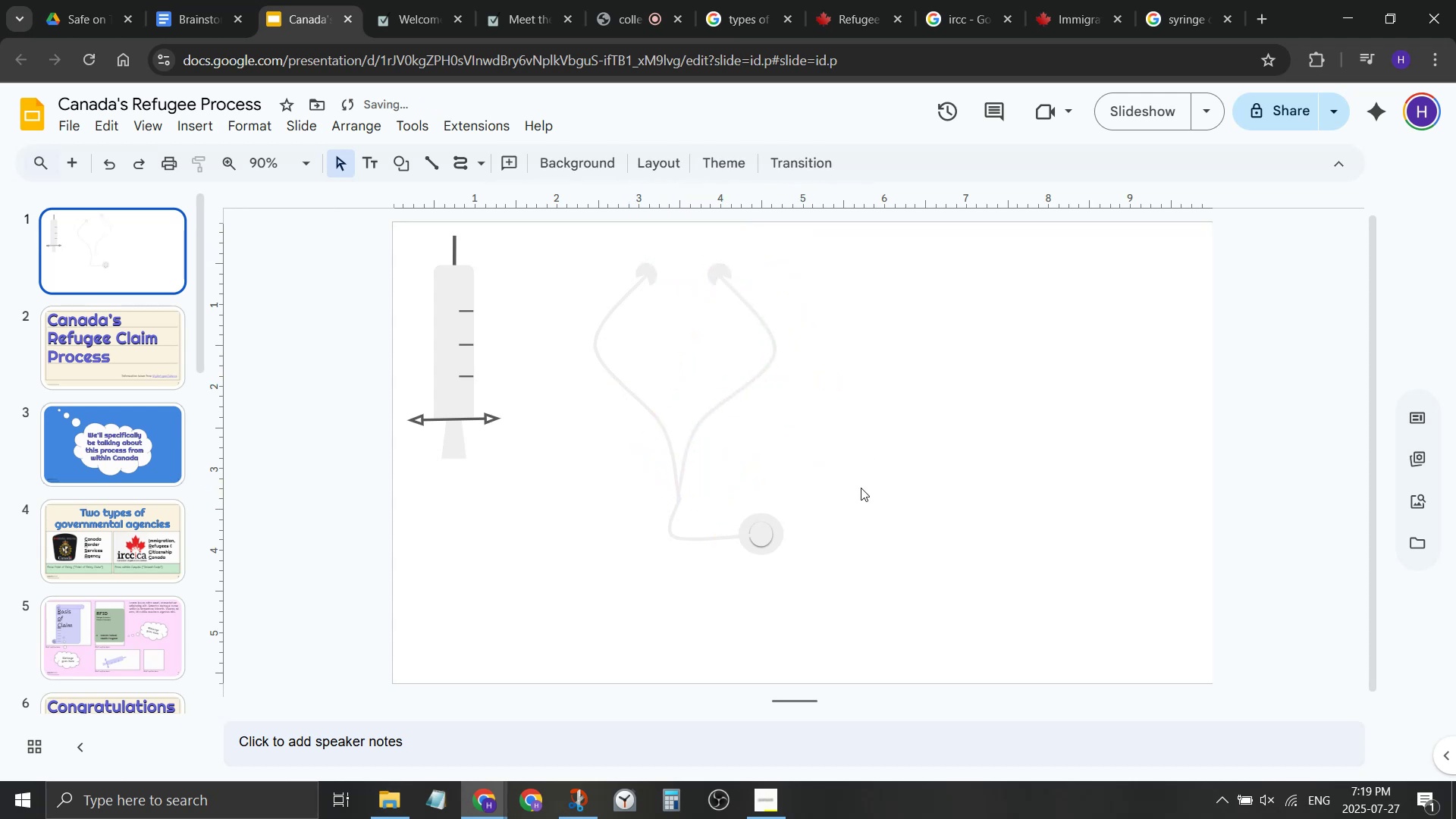 
left_click([890, 530])
 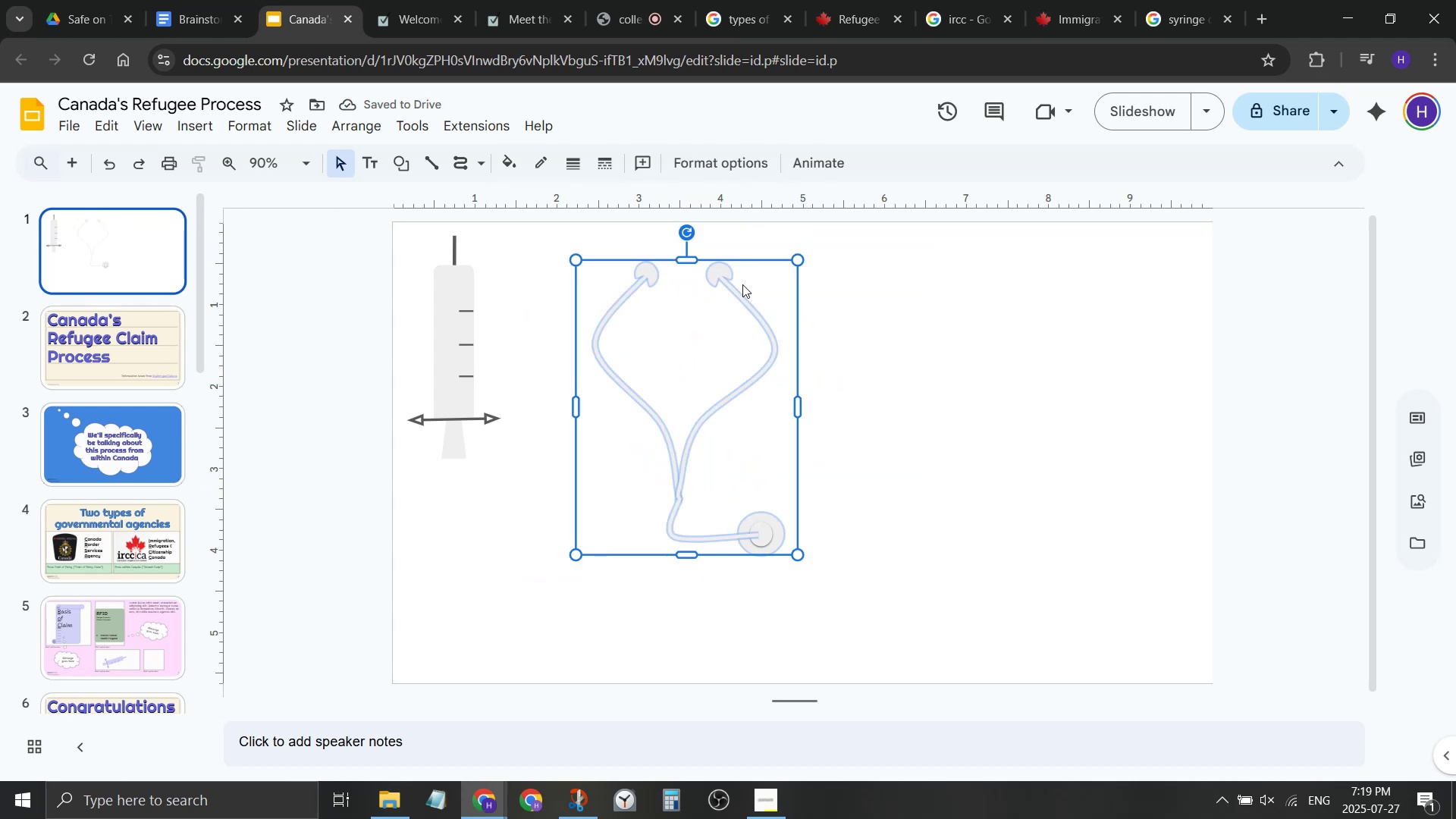 
right_click([698, 315])
 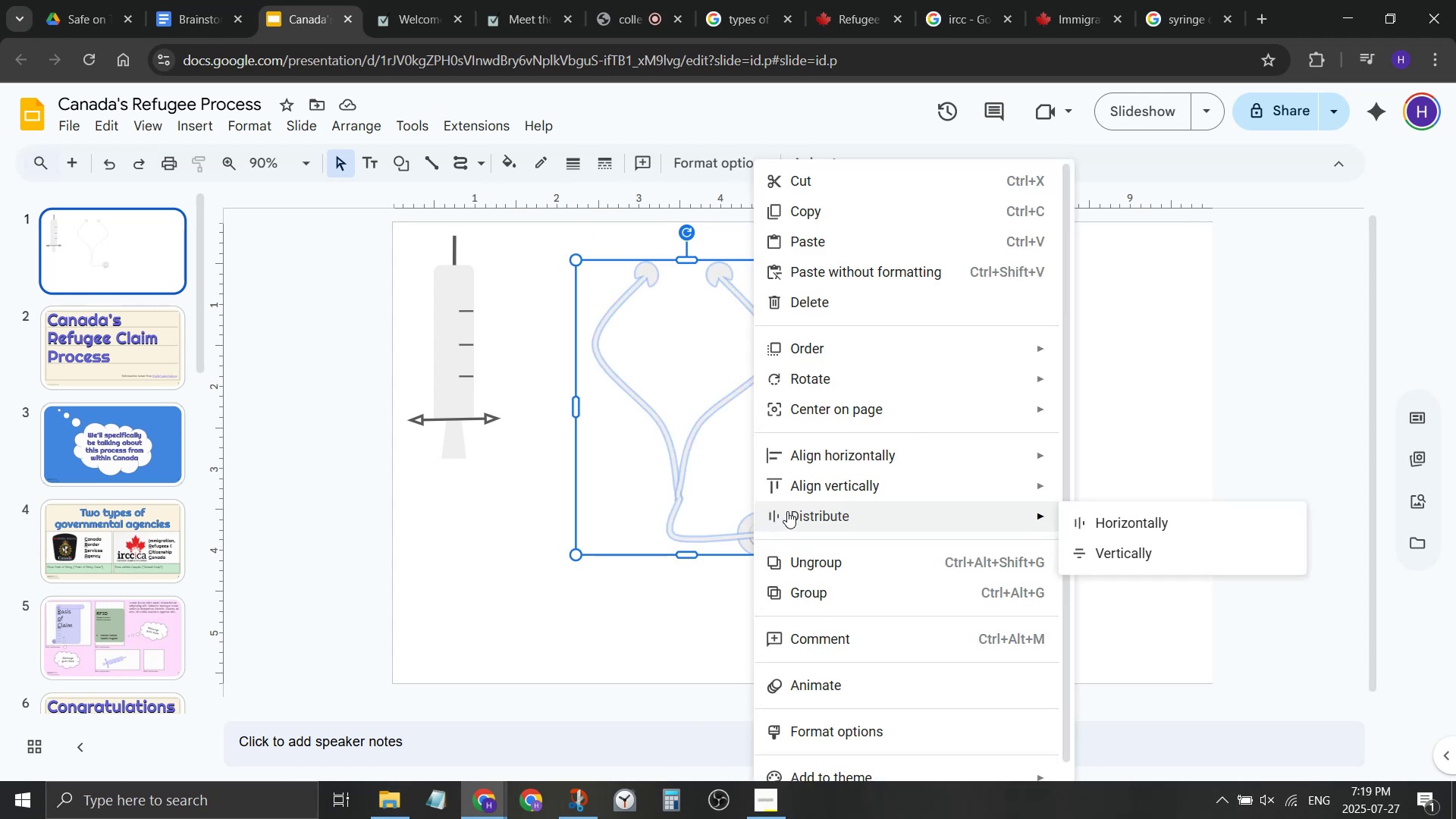 
left_click([843, 582])
 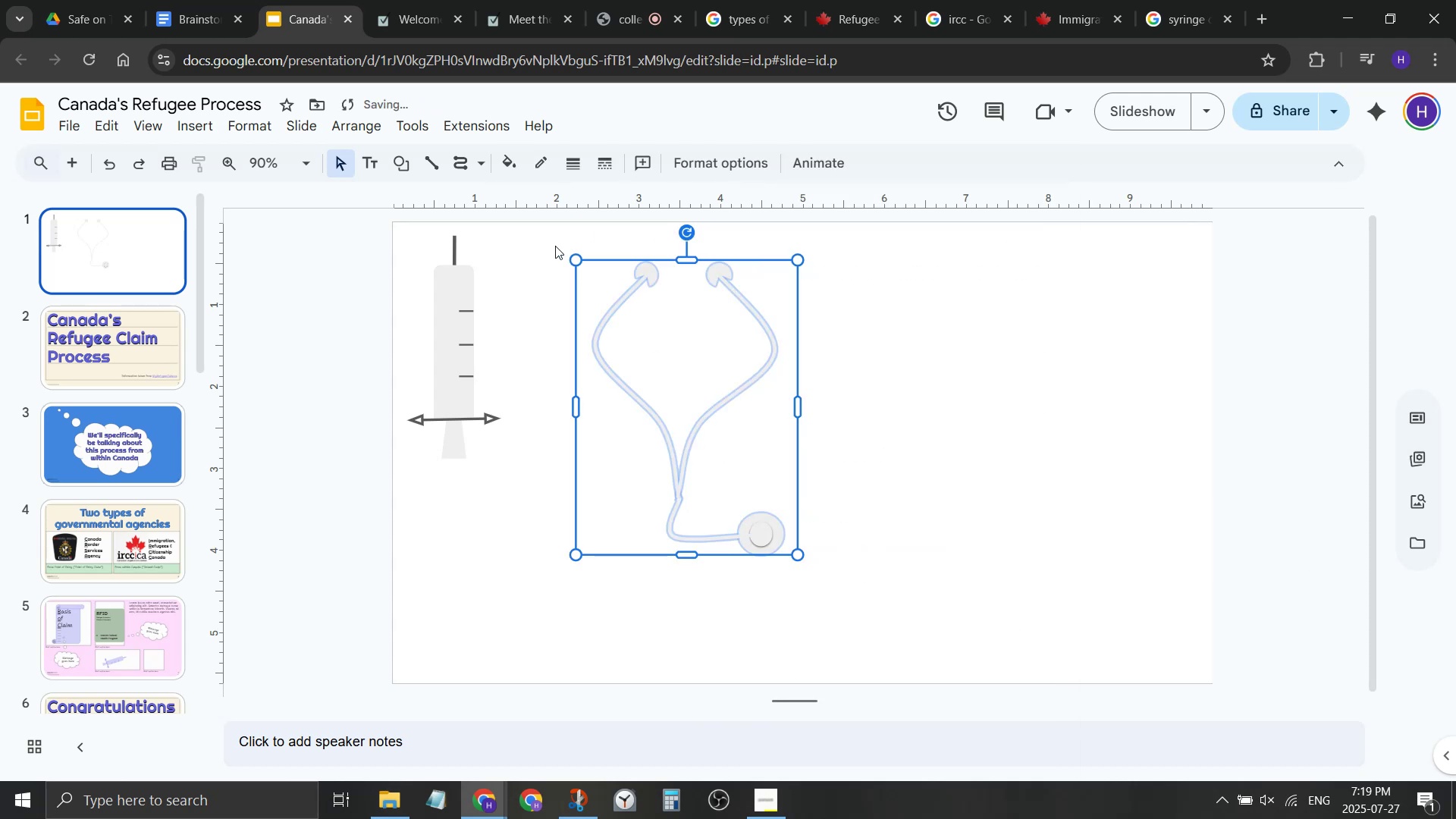 
key(Control+ControlLeft)
 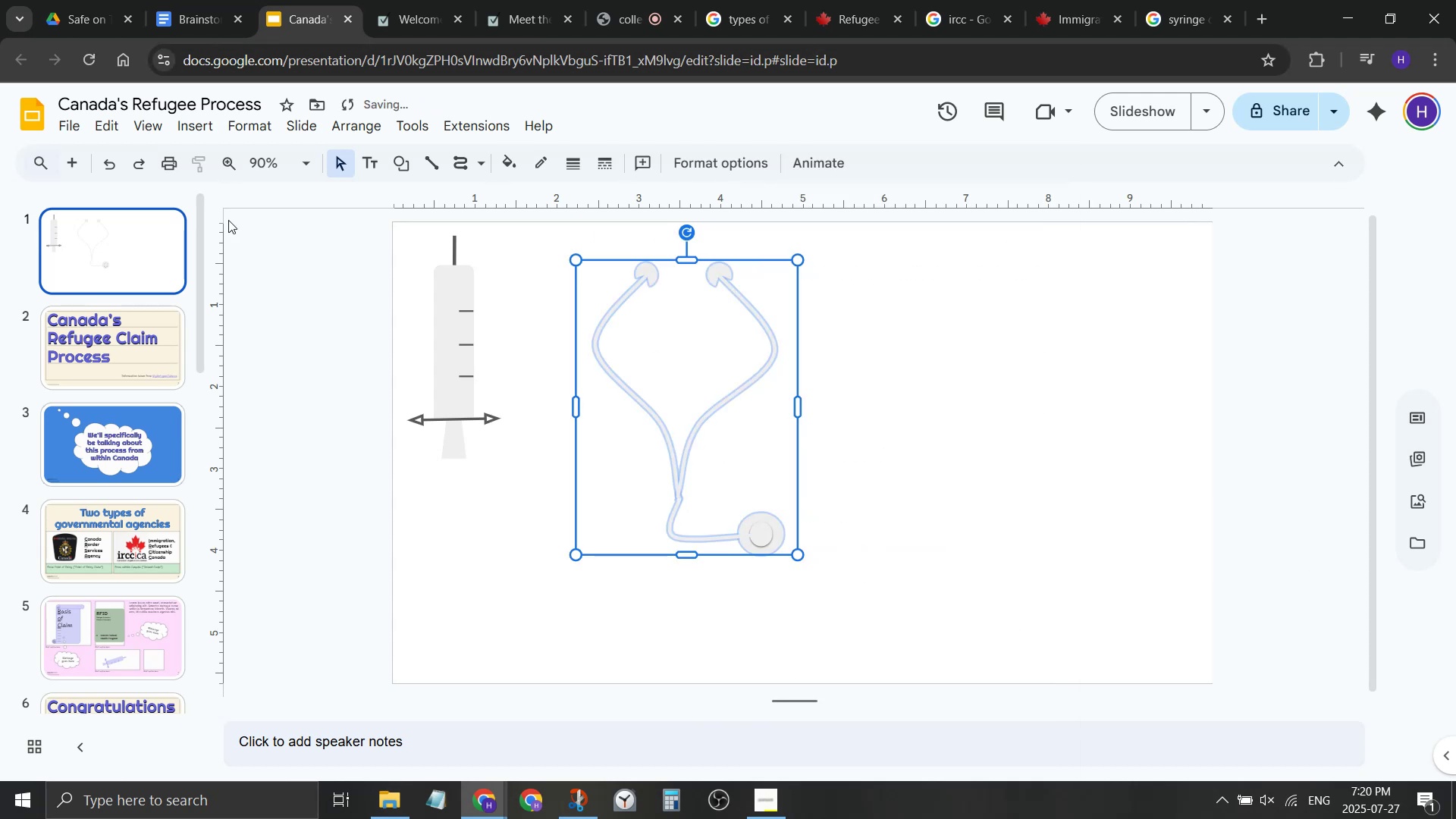 
key(Control+C)
 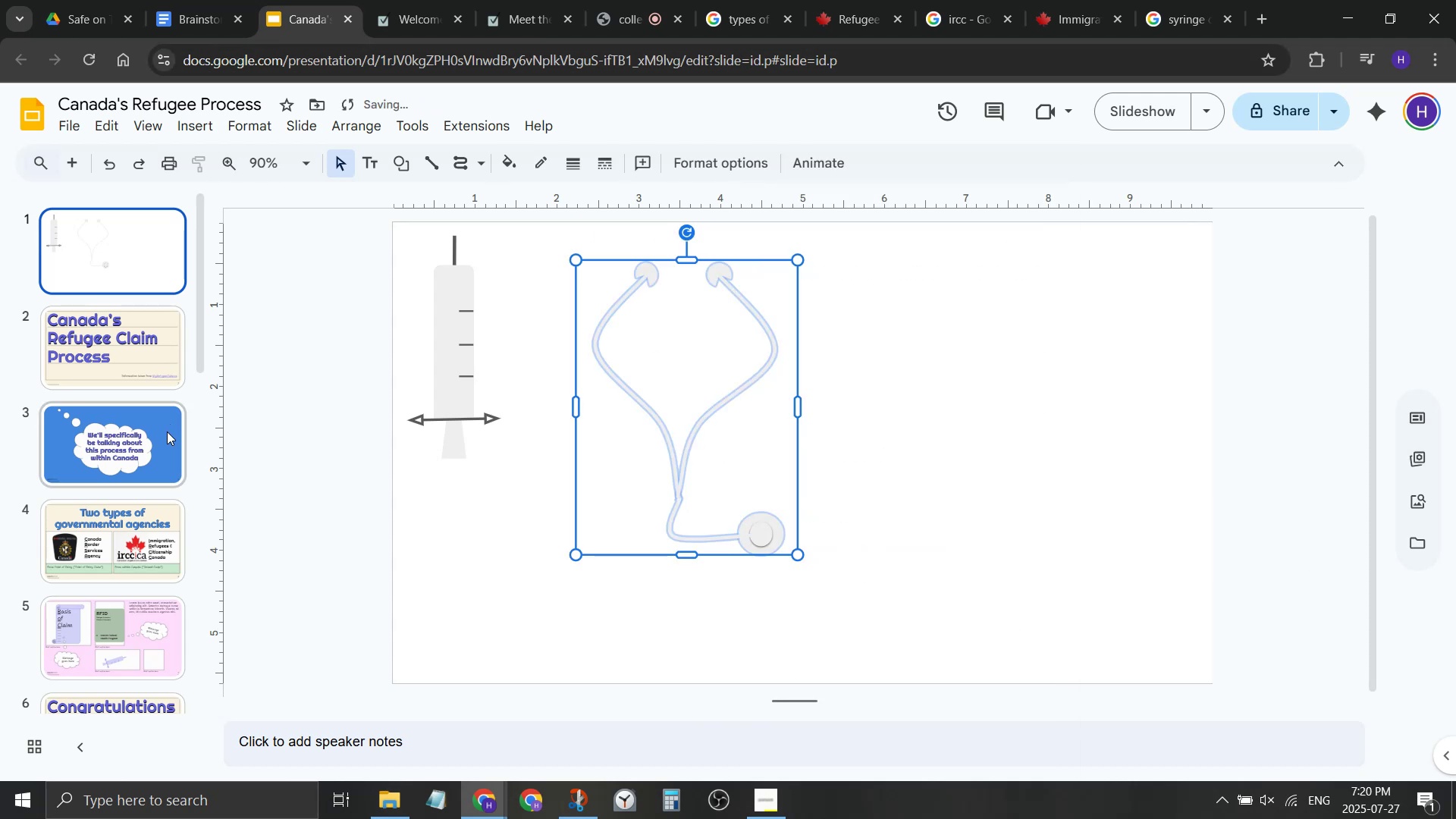 
scroll: coordinate [166, 410], scroll_direction: down, amount: 4.0
 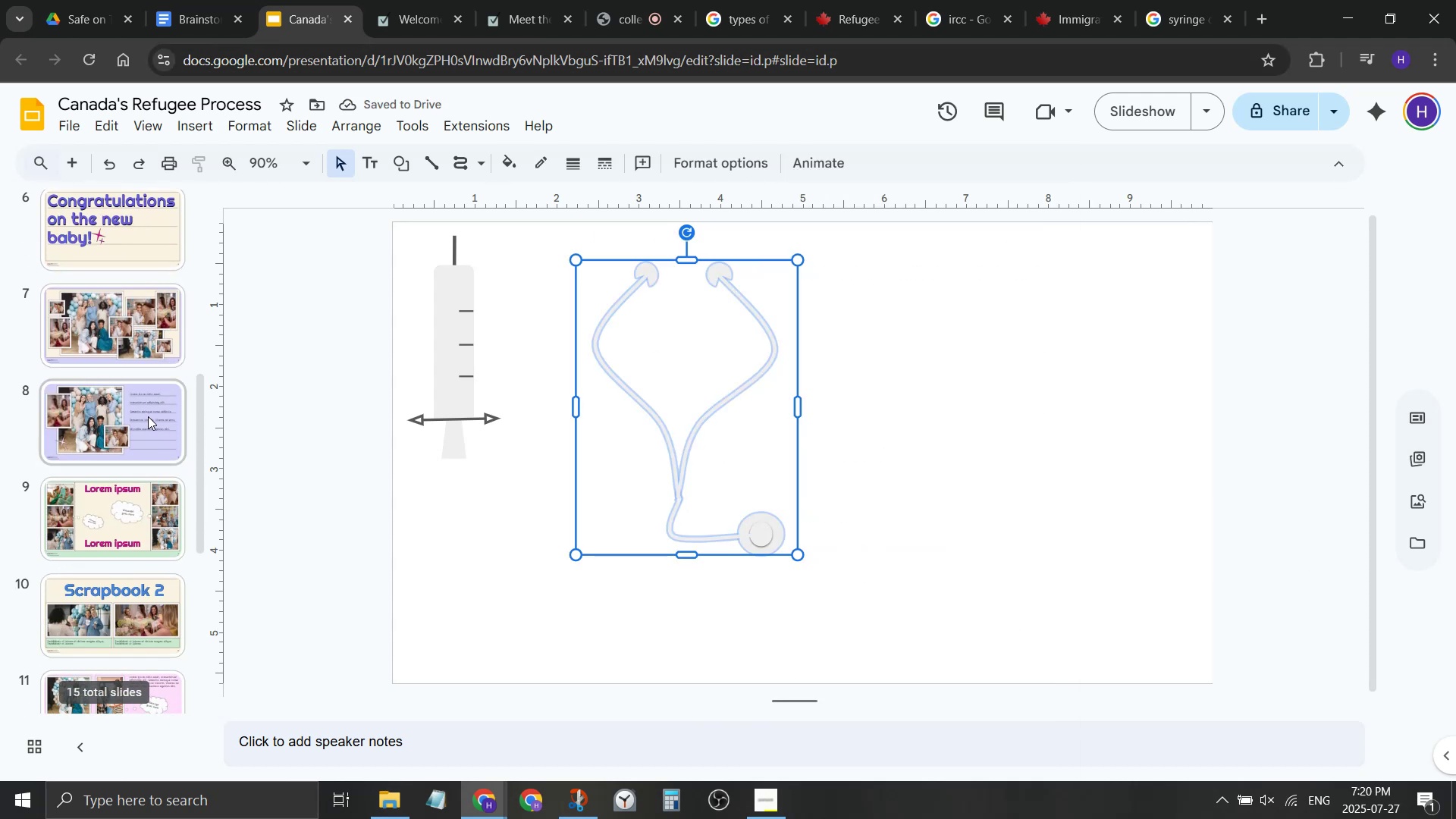 
scroll: coordinate [148, 417], scroll_direction: up, amount: 3.0
 